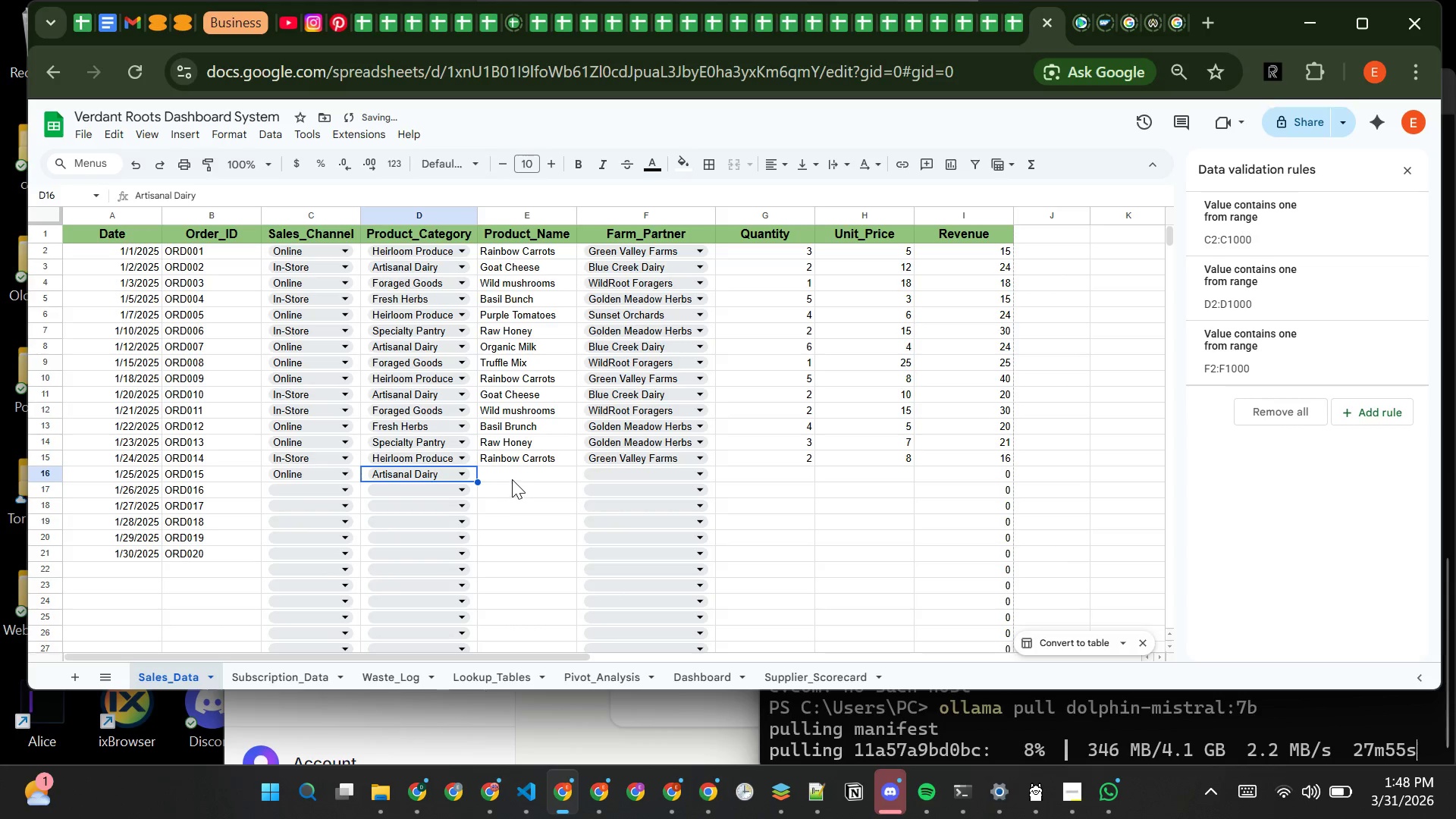 
left_click([510, 478])
 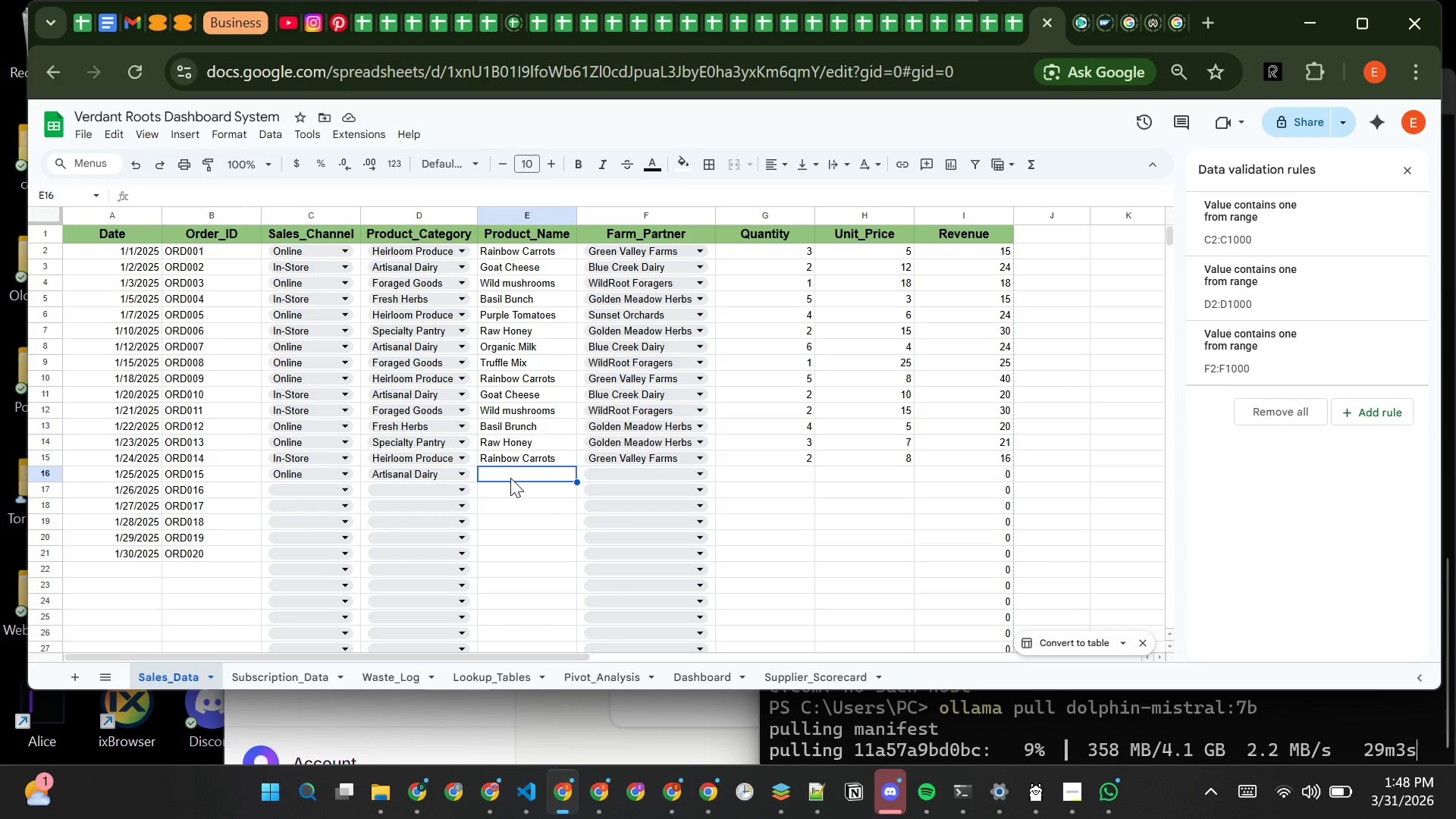 
wait(5.94)
 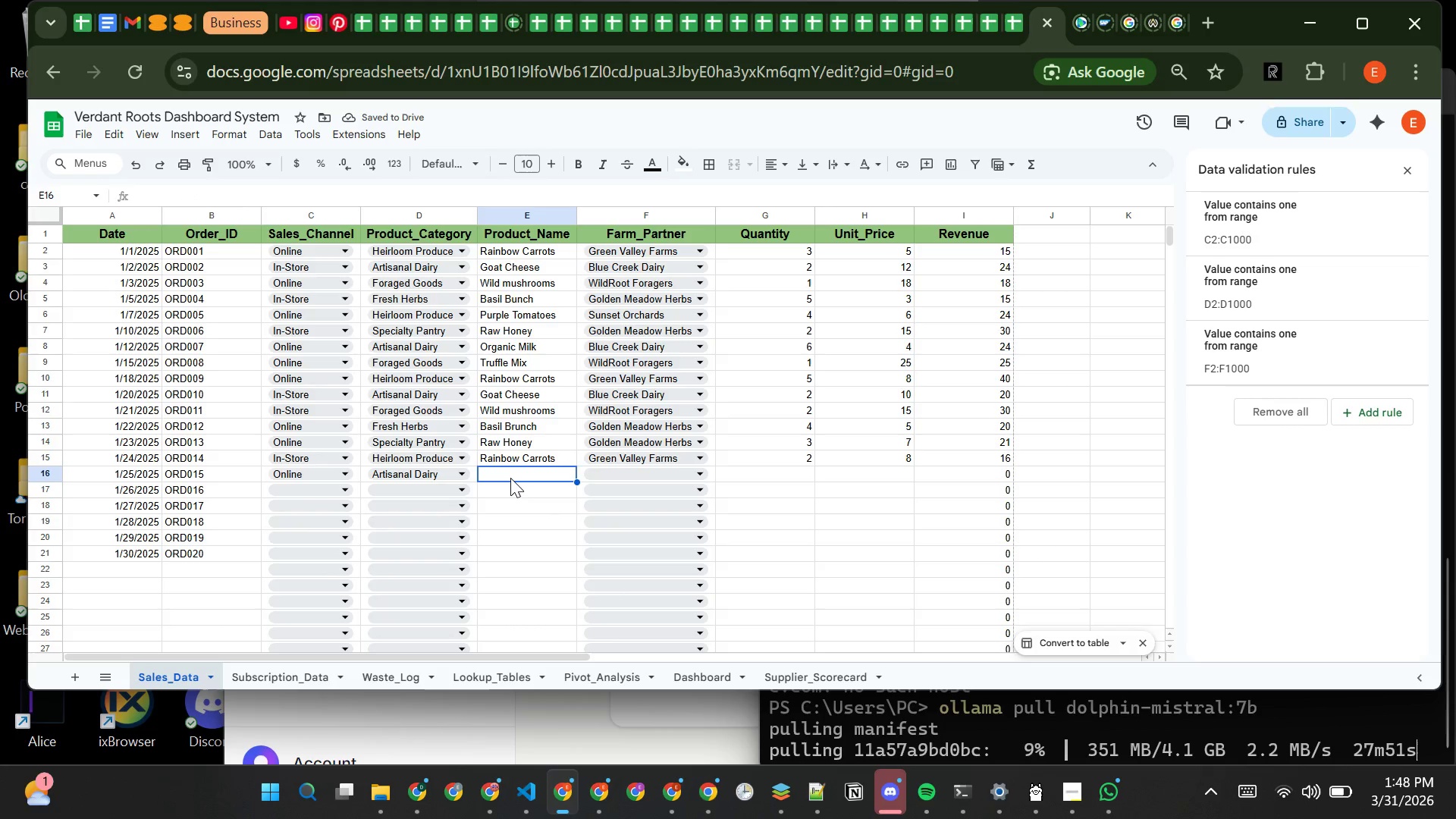 
type(Orga)
key(Tab)
 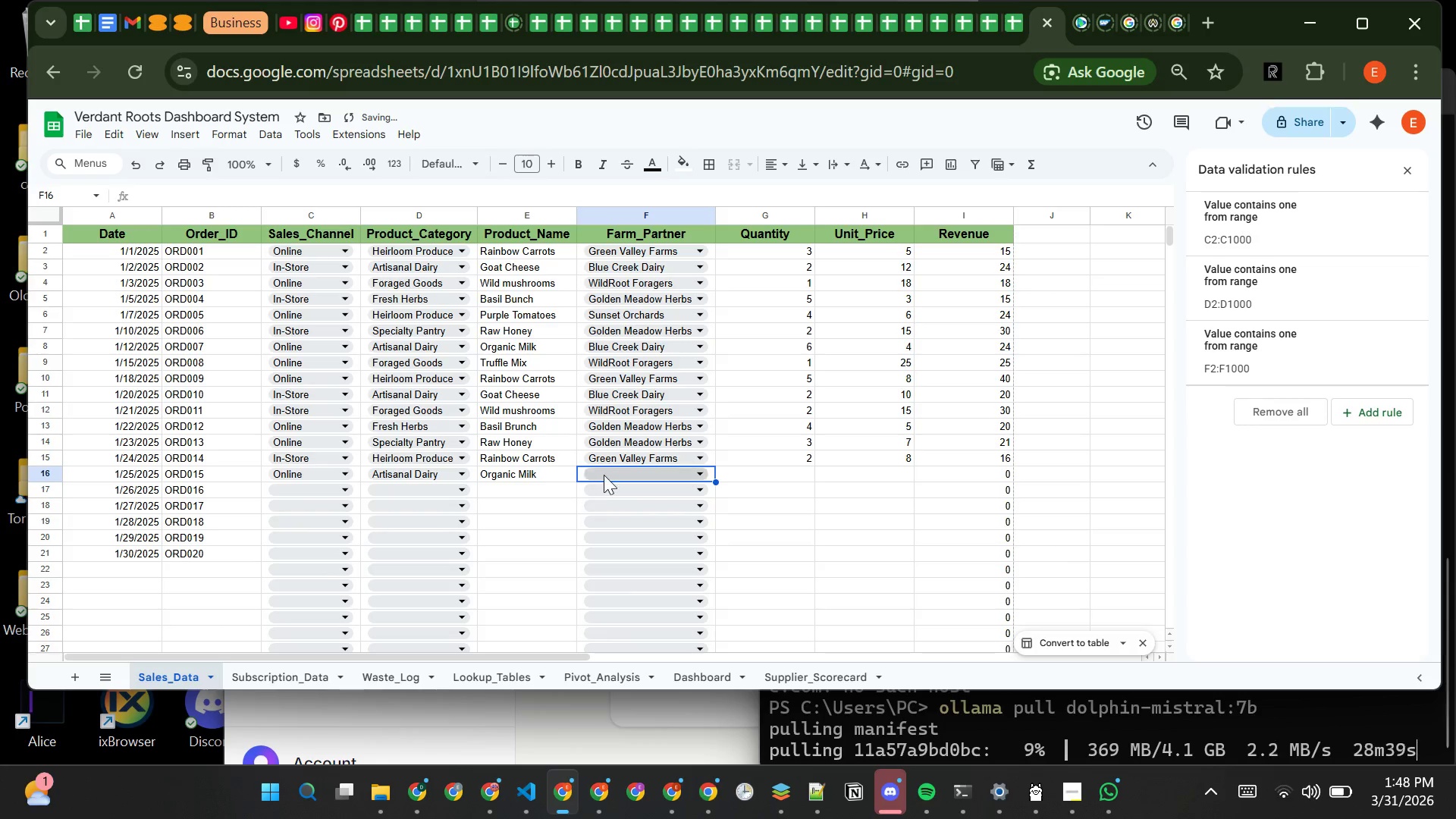 
right_click([605, 474])
 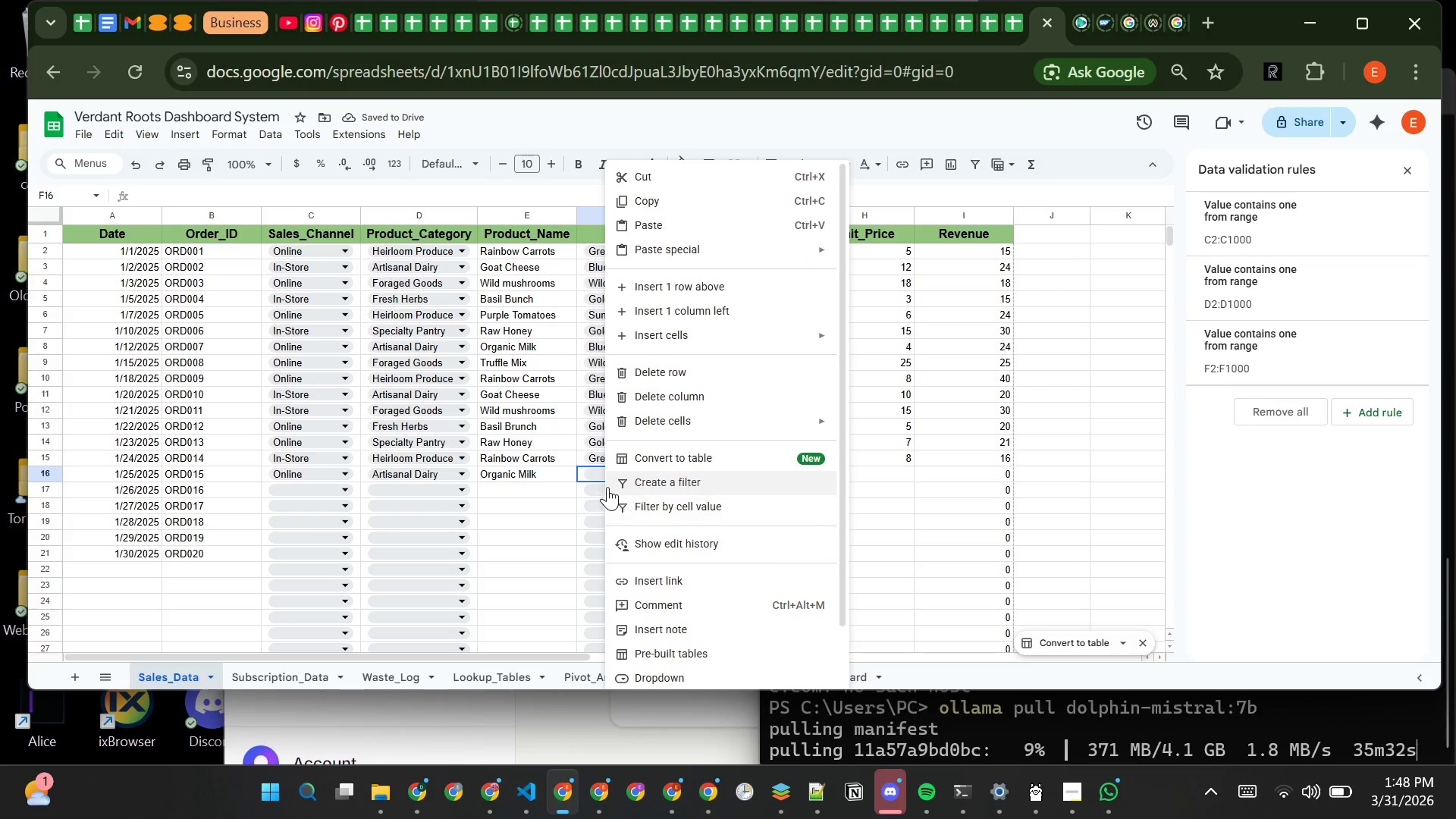 
left_click([596, 473])
 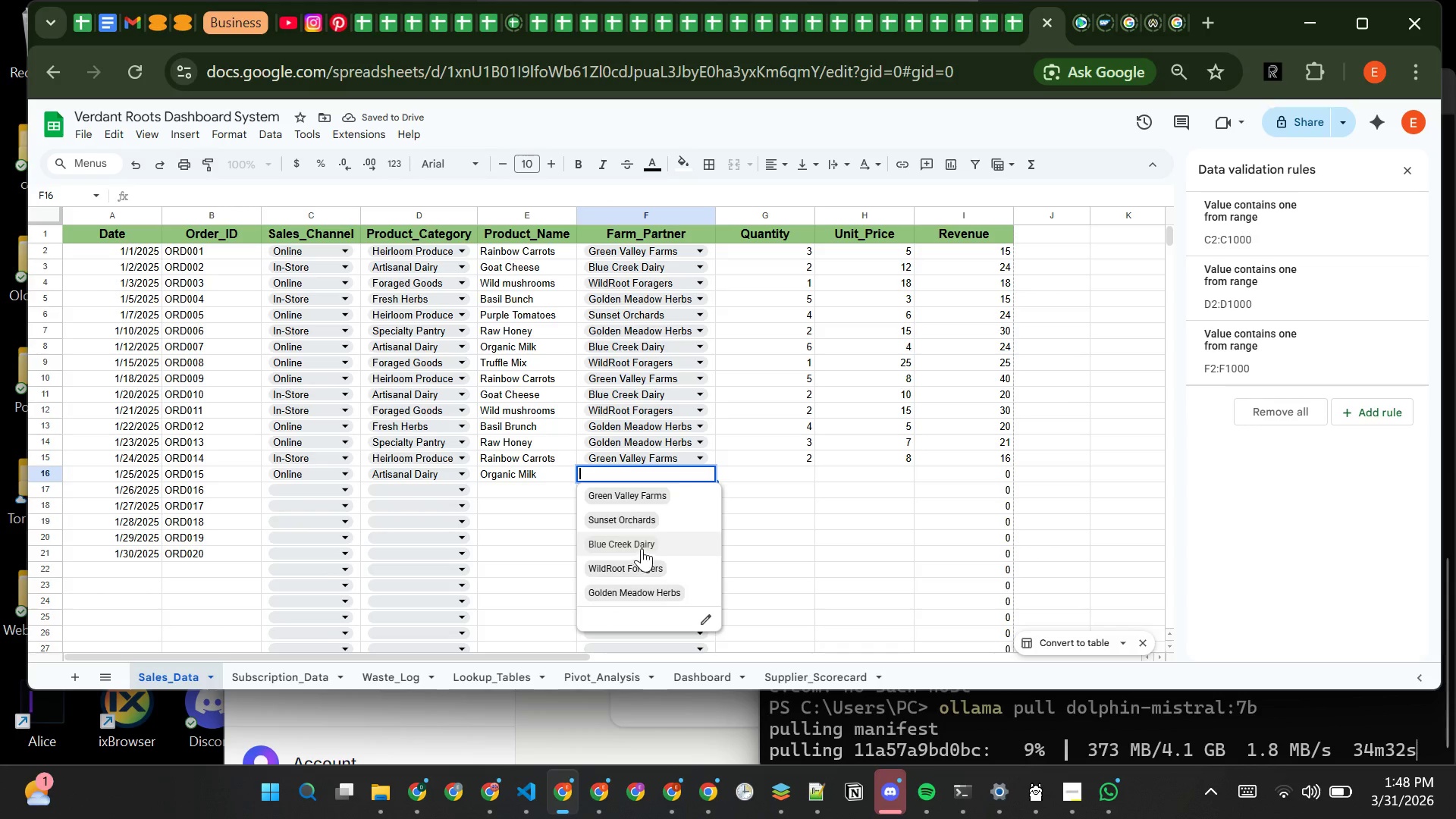 
left_click([643, 545])
 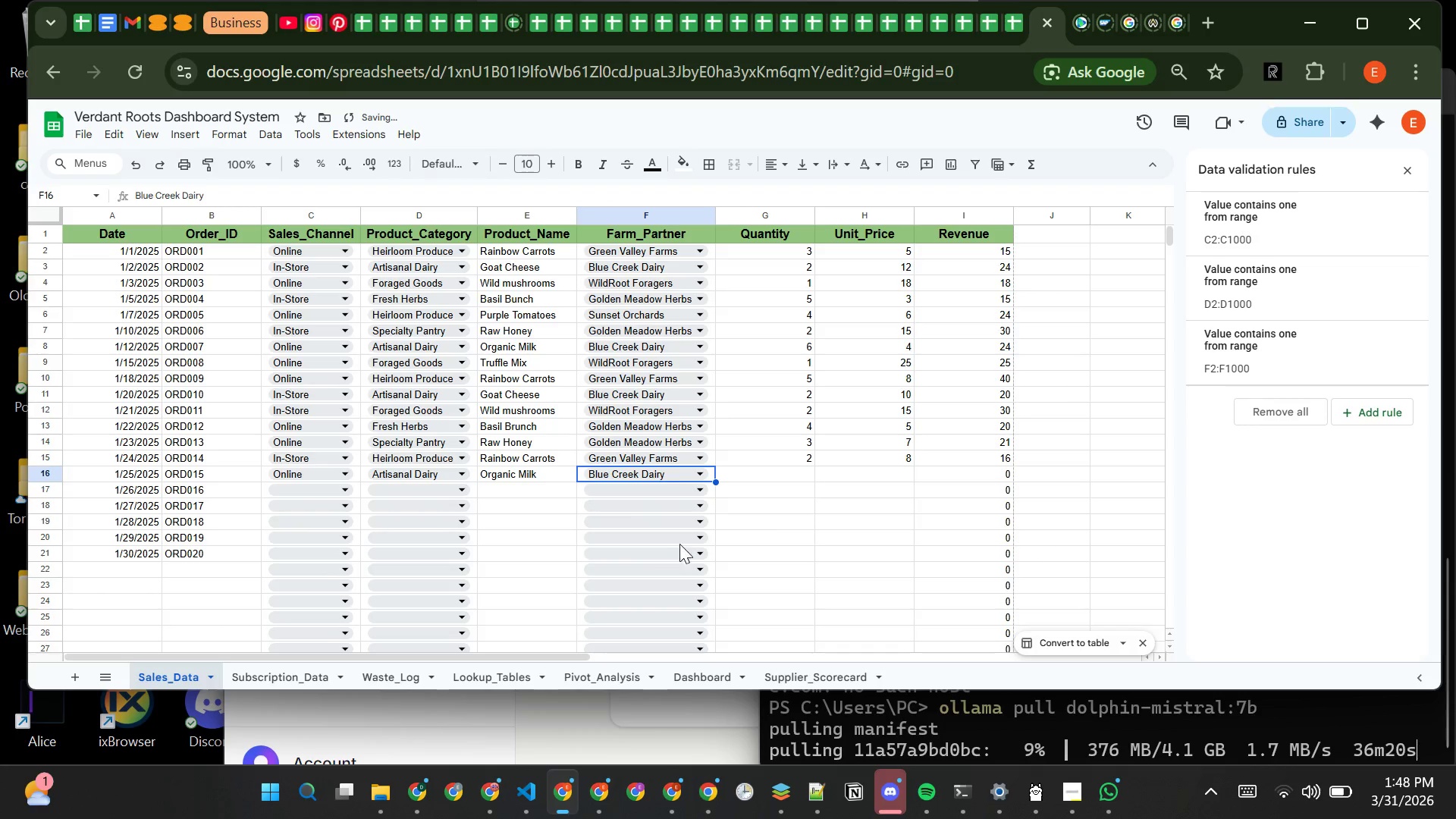 
key(Tab)
 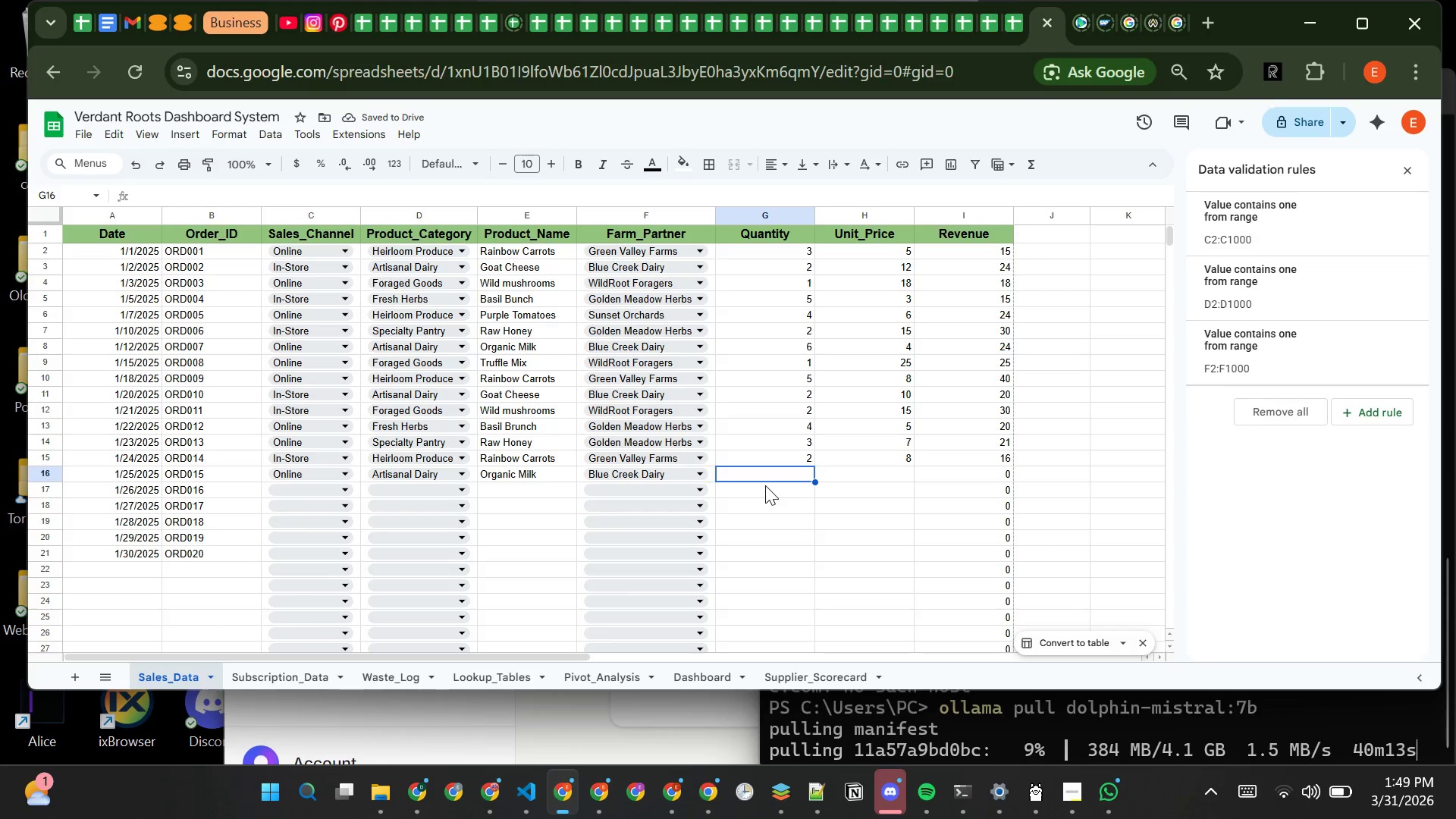 
wait(5.12)
 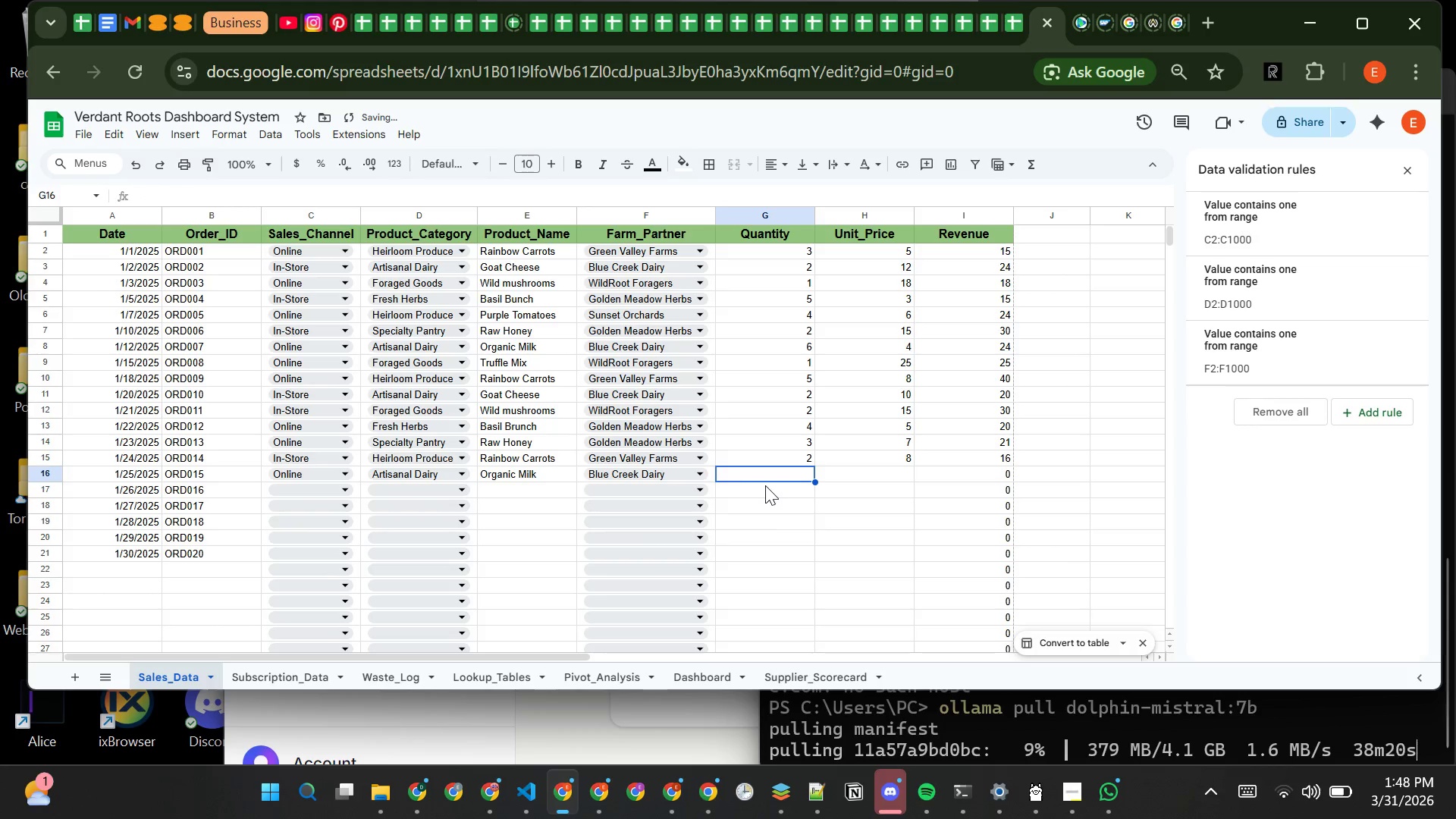 
type(1)
key(Tab)
type(10)
key(Tab)
 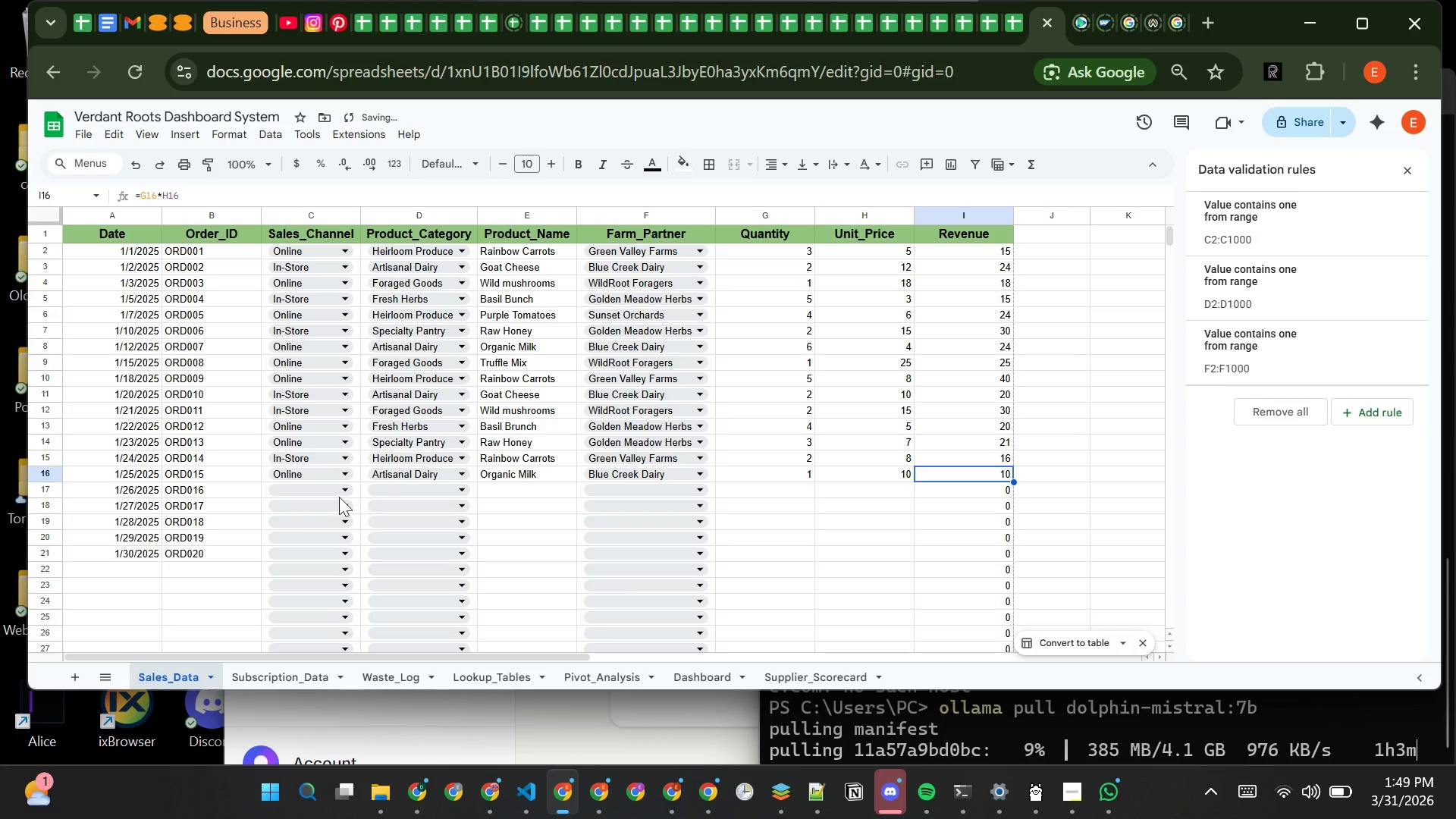 
left_click([313, 487])
 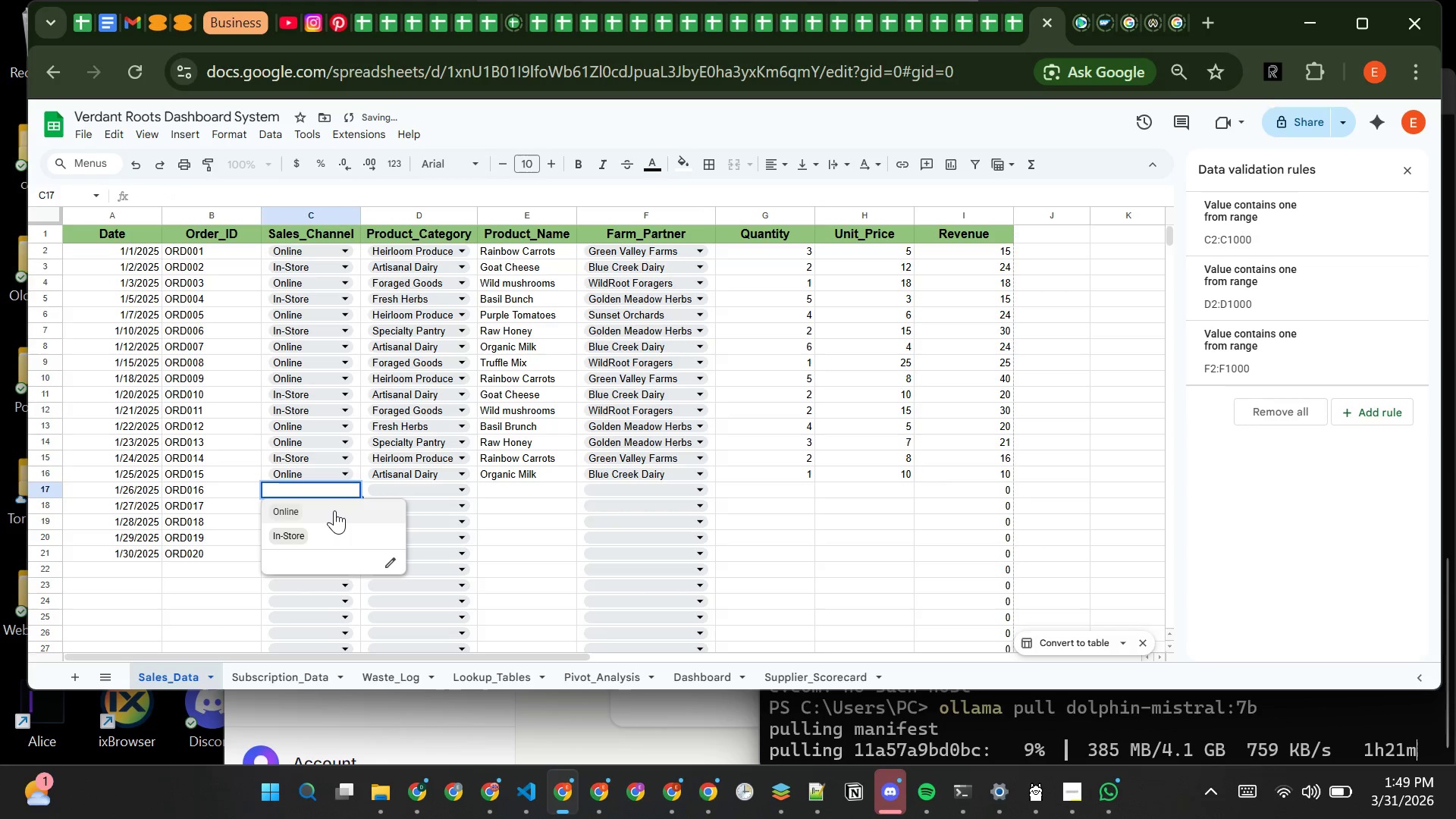 
left_click([335, 510])
 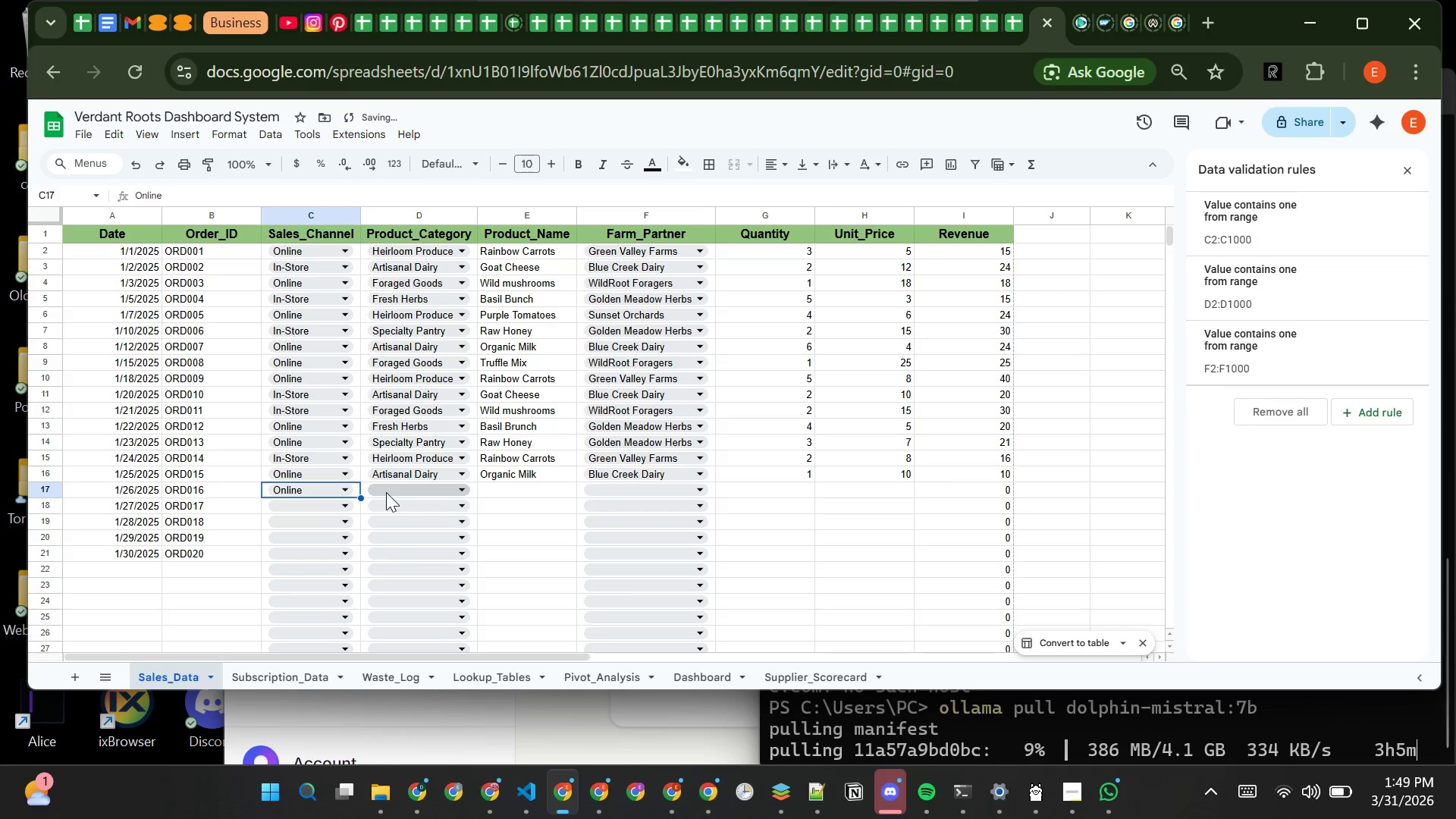 
left_click([386, 492])
 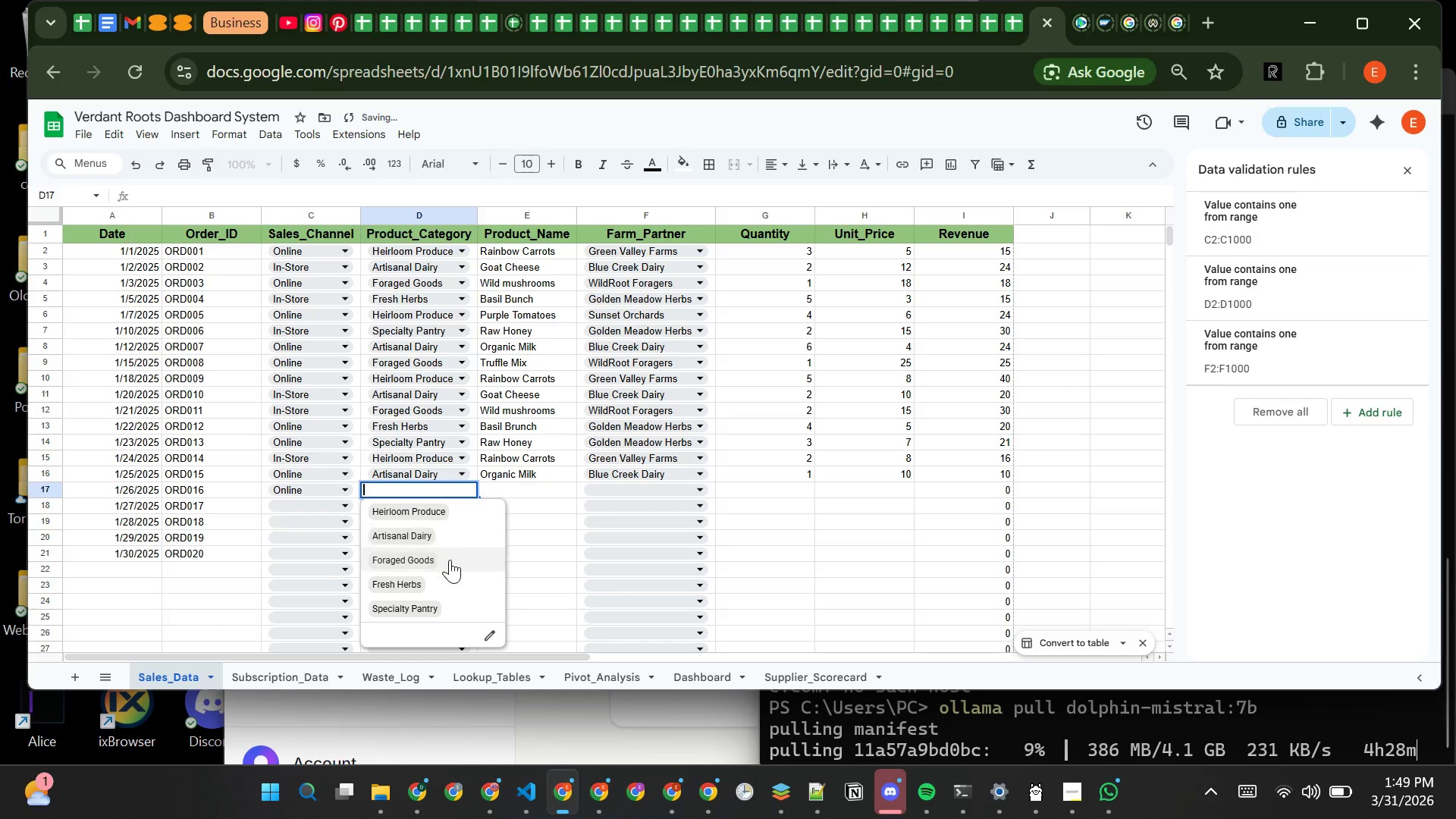 
left_click([450, 563])
 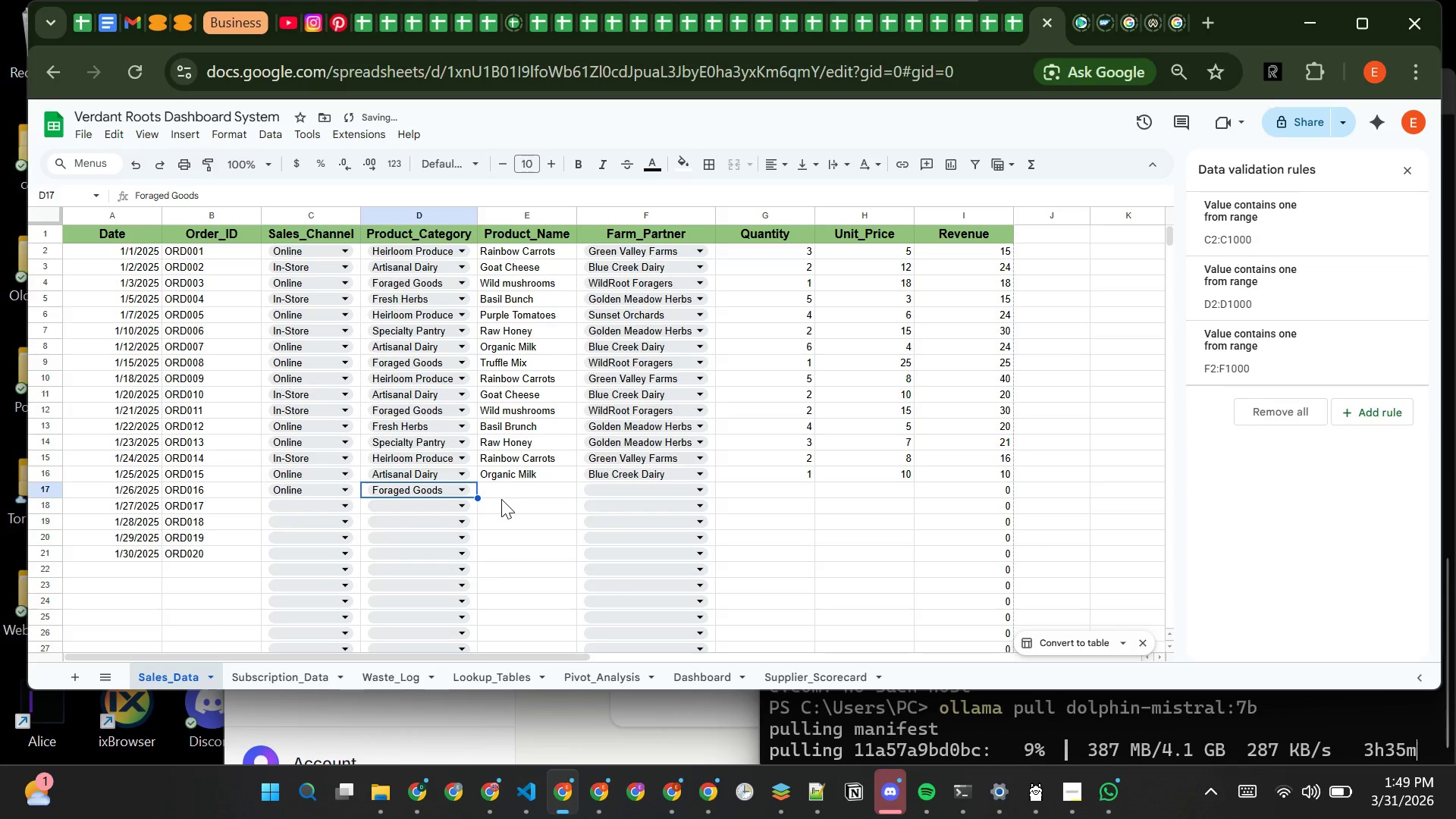 
left_click([501, 499])
 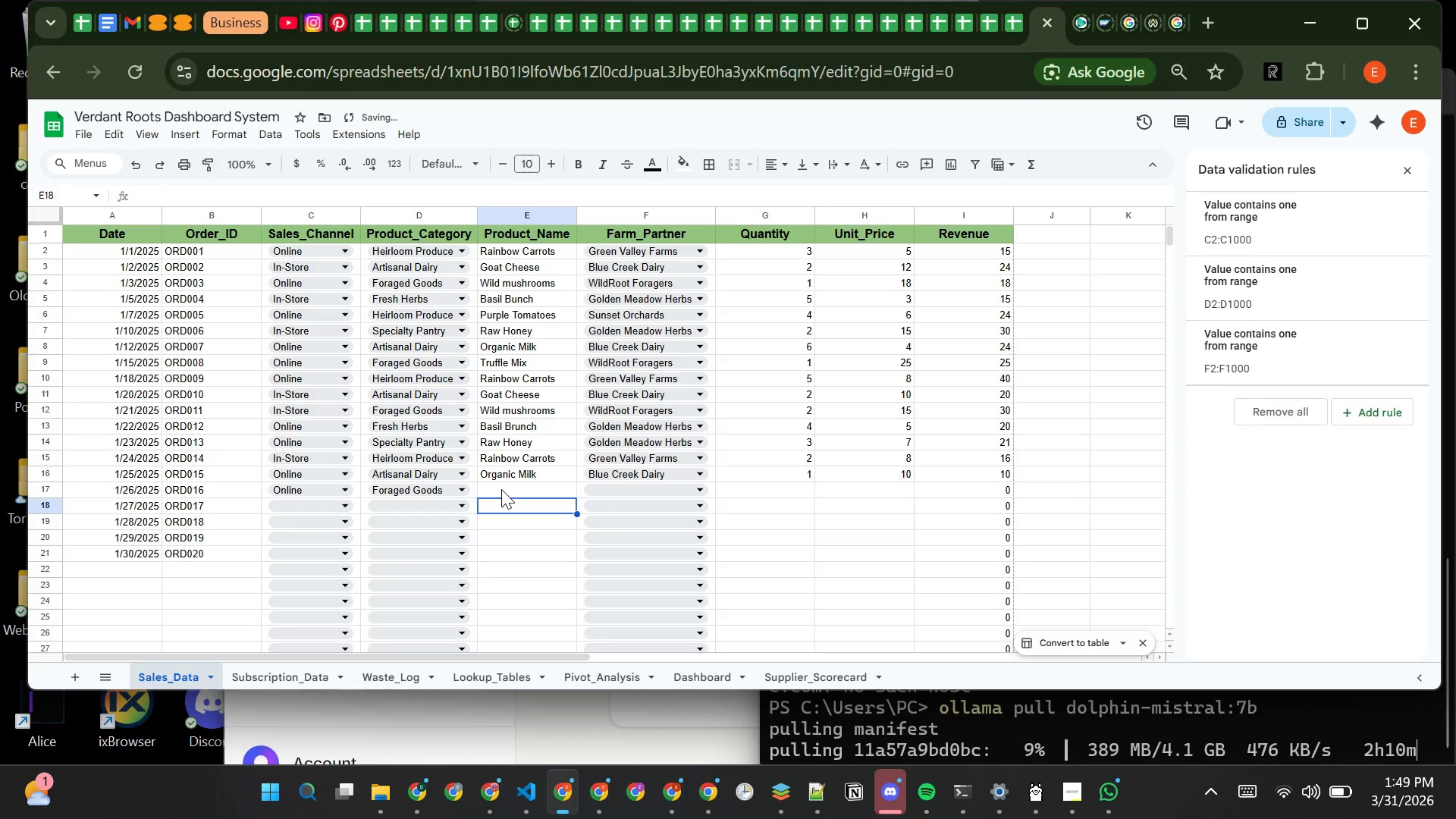 
left_click([501, 489])
 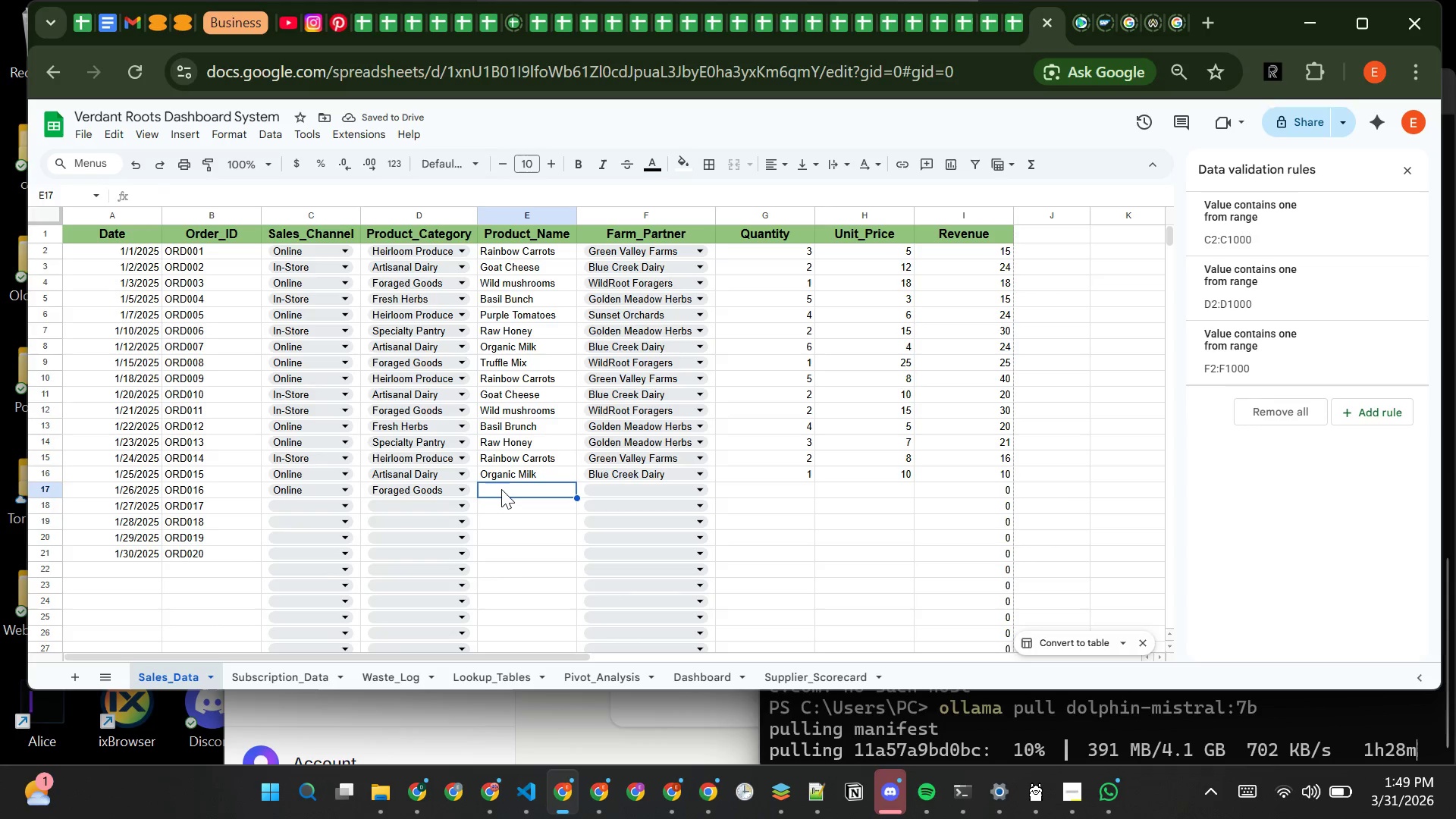 
type(Truffle Mix)
key(Tab)
 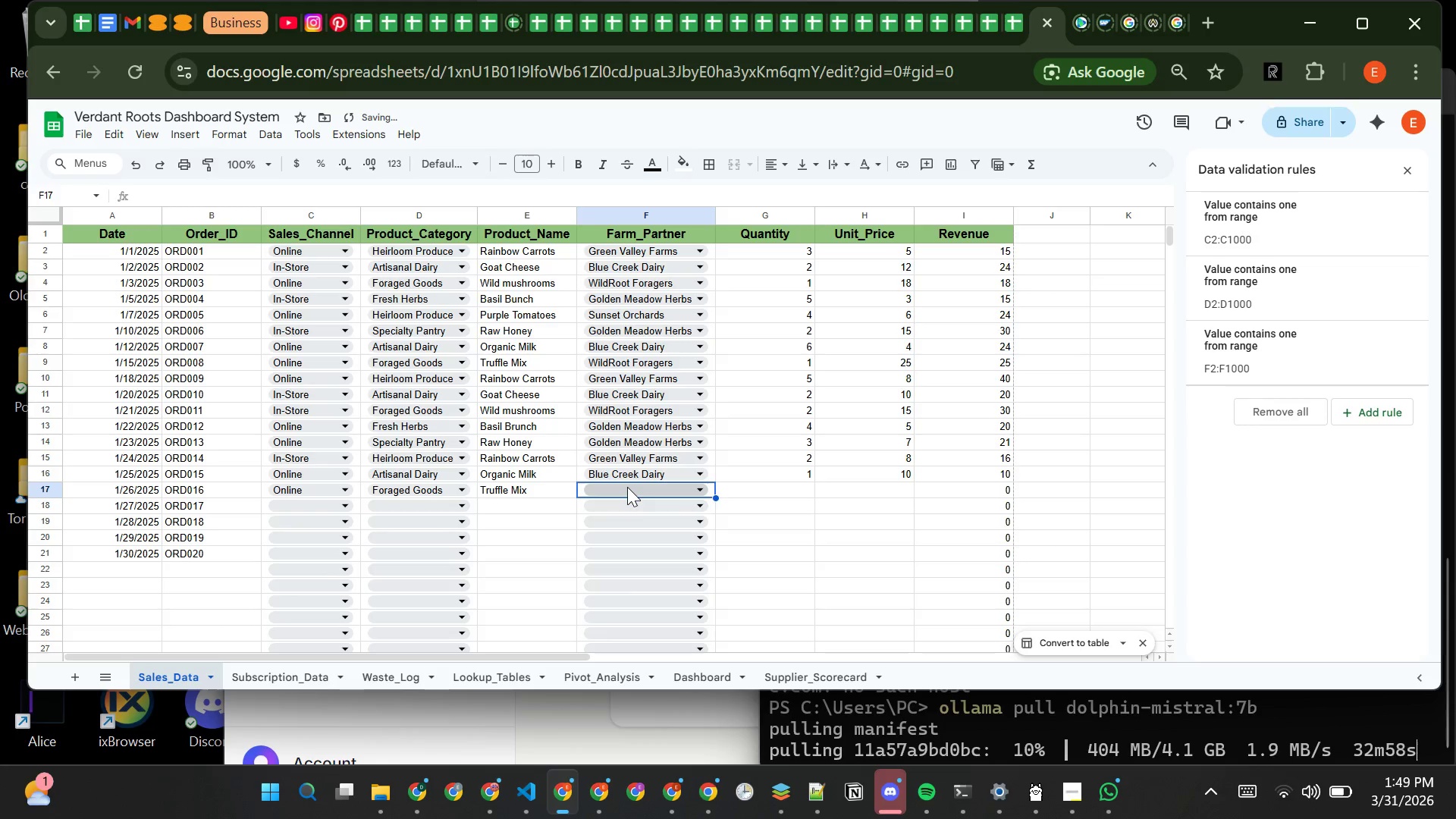 
left_click([626, 488])
 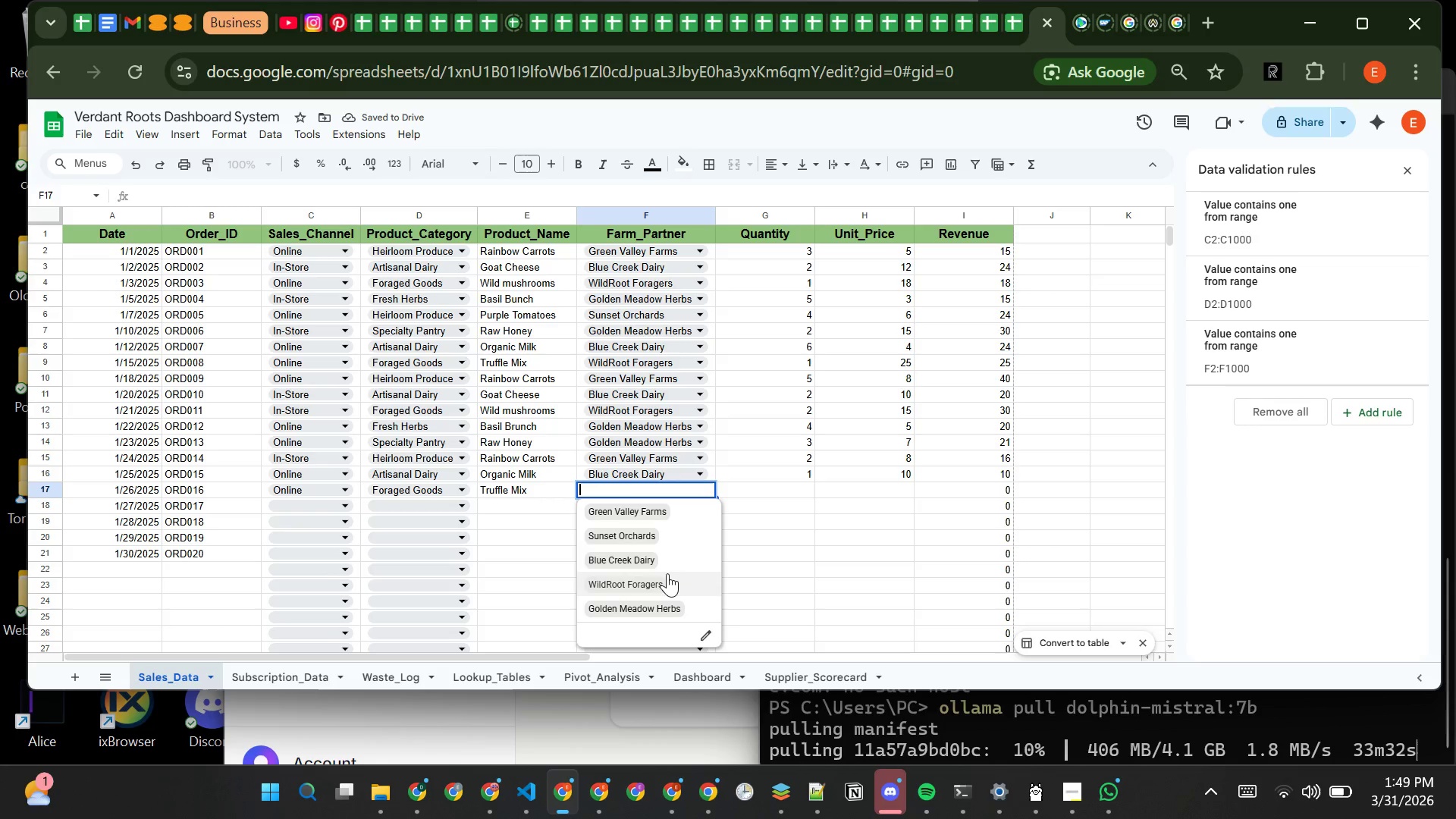 
left_click([670, 580])
 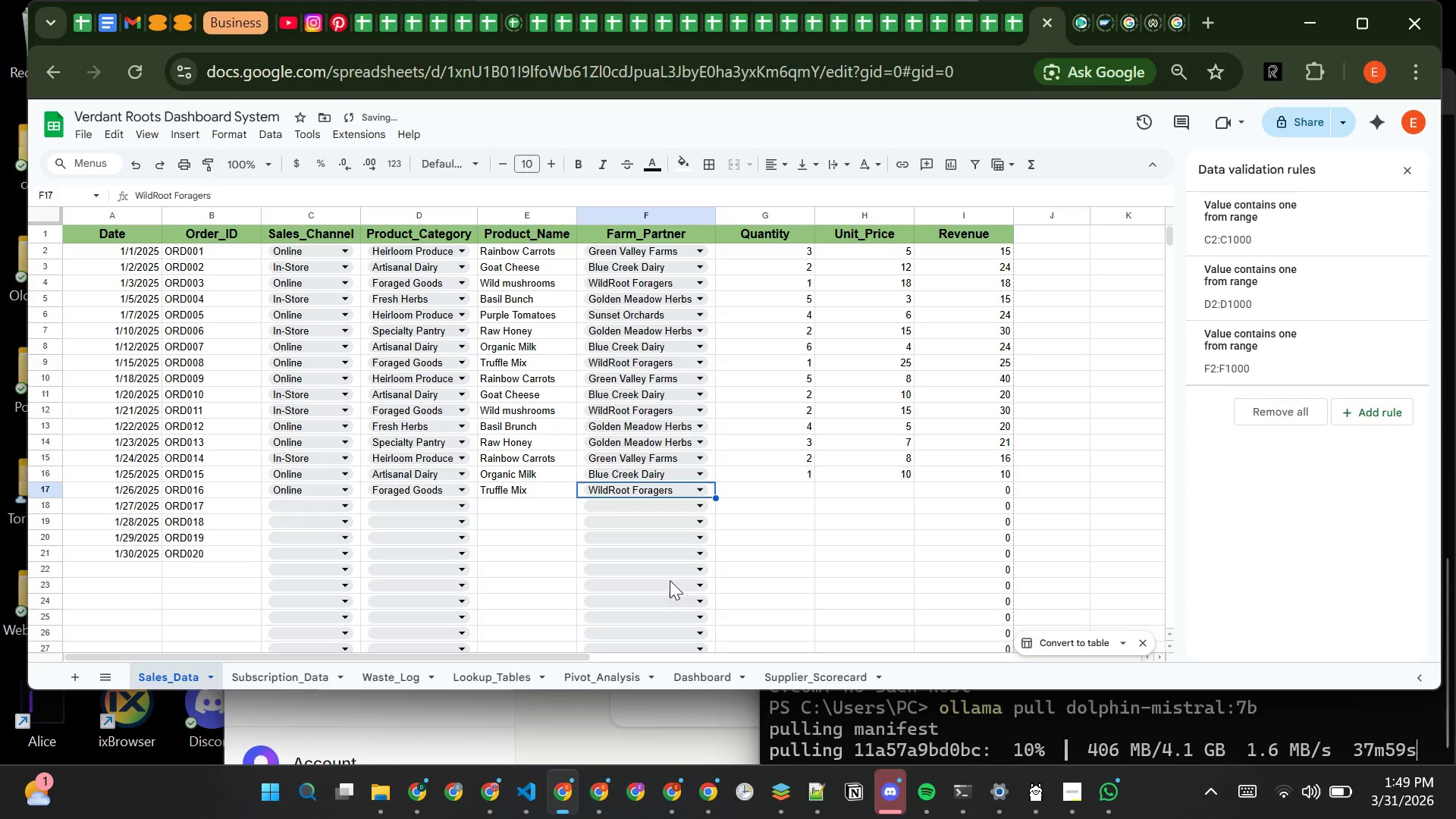 
key(Tab)
 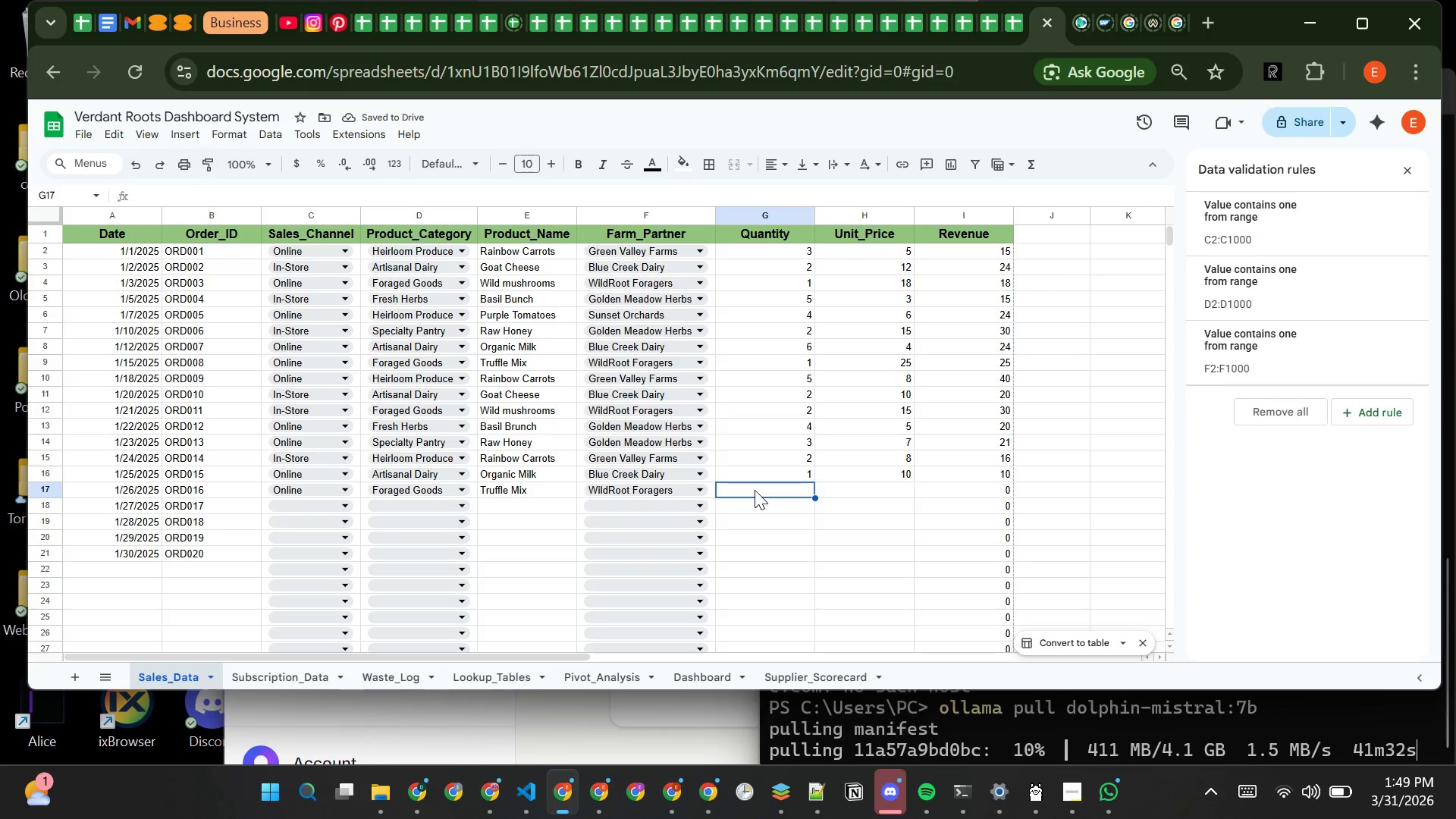 
type(2)
key(Tab)
type(25)
key(Tab)
 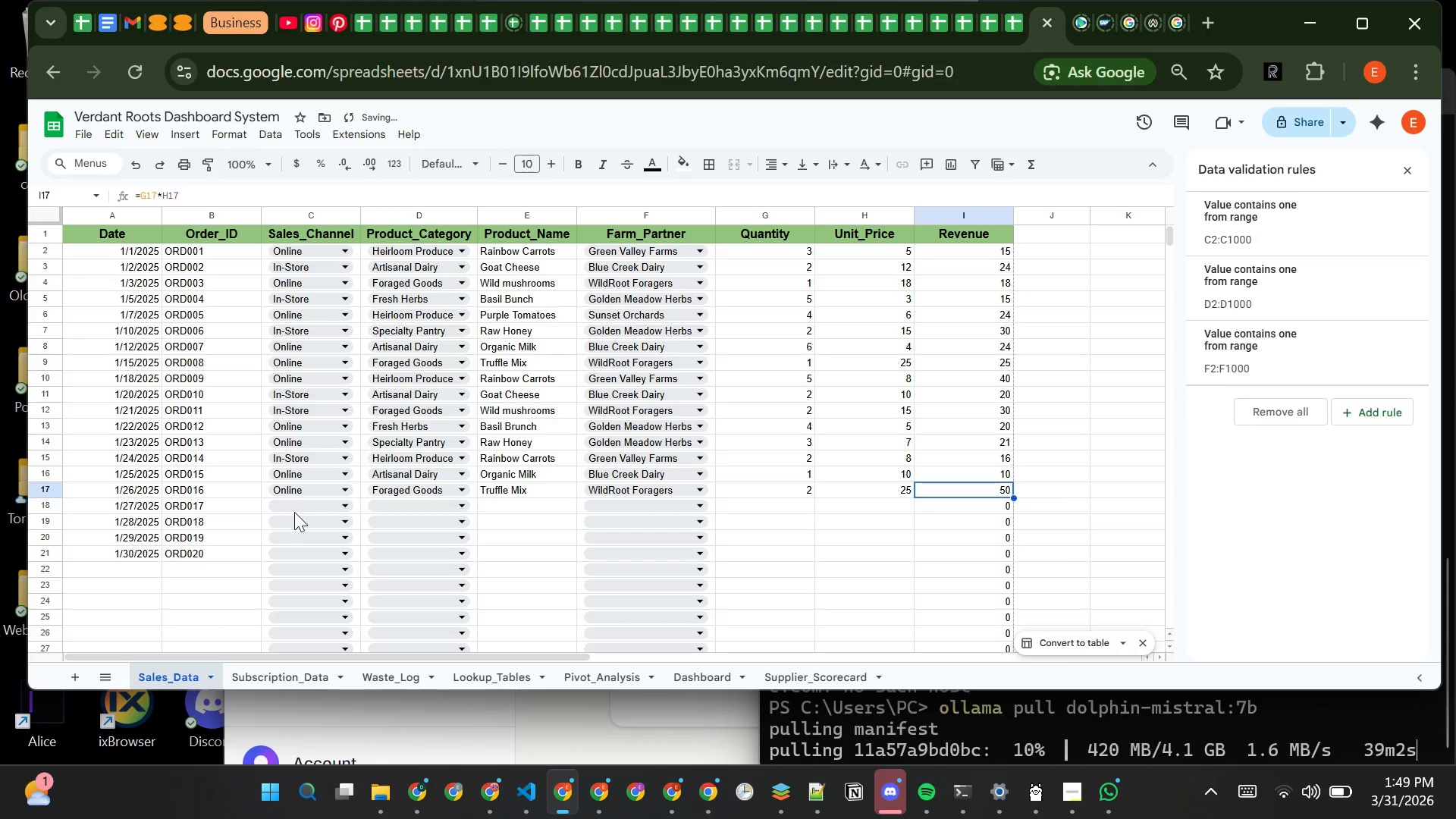 
left_click([298, 505])
 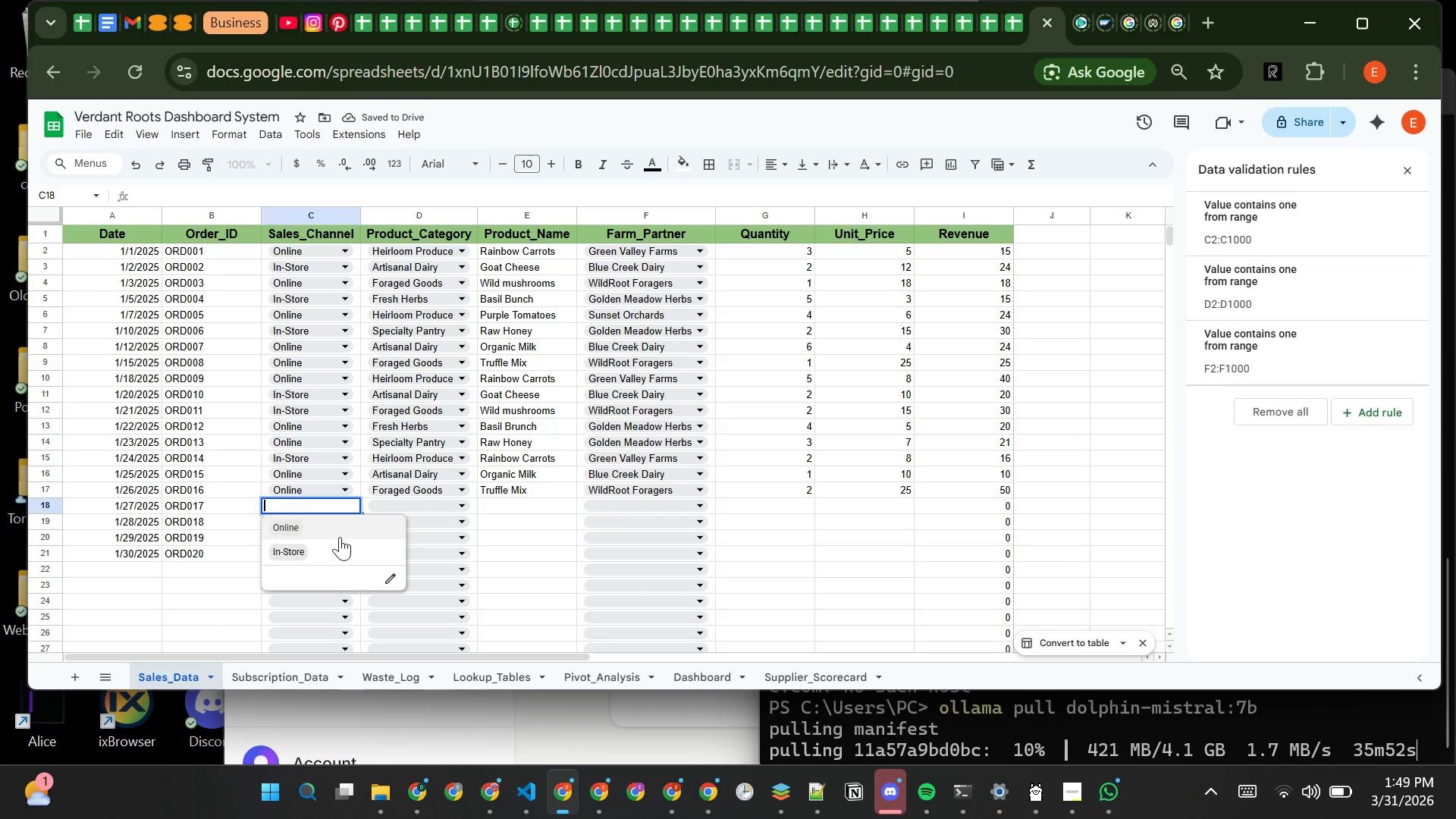 
left_click([334, 554])
 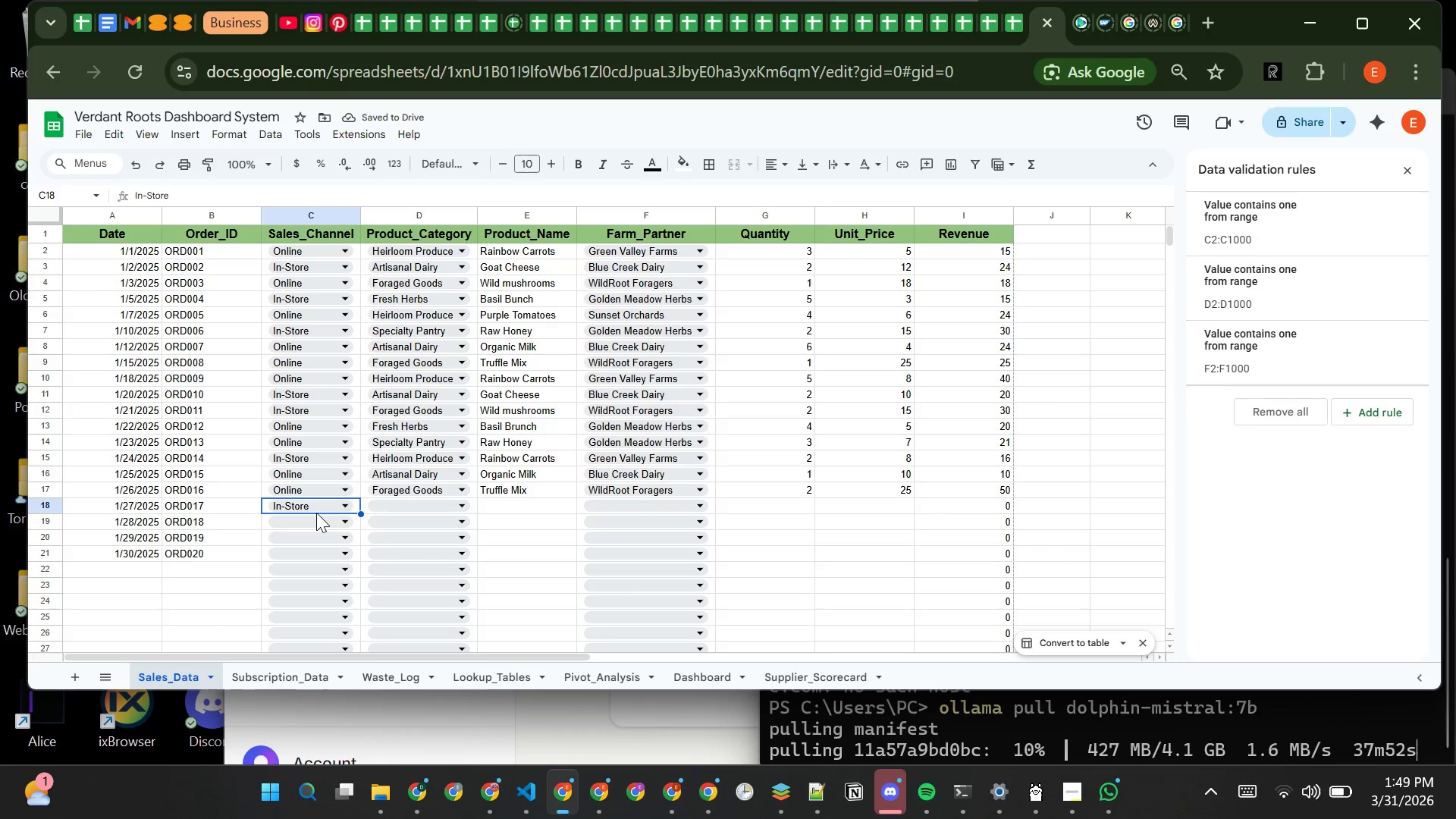 
left_click([392, 503])
 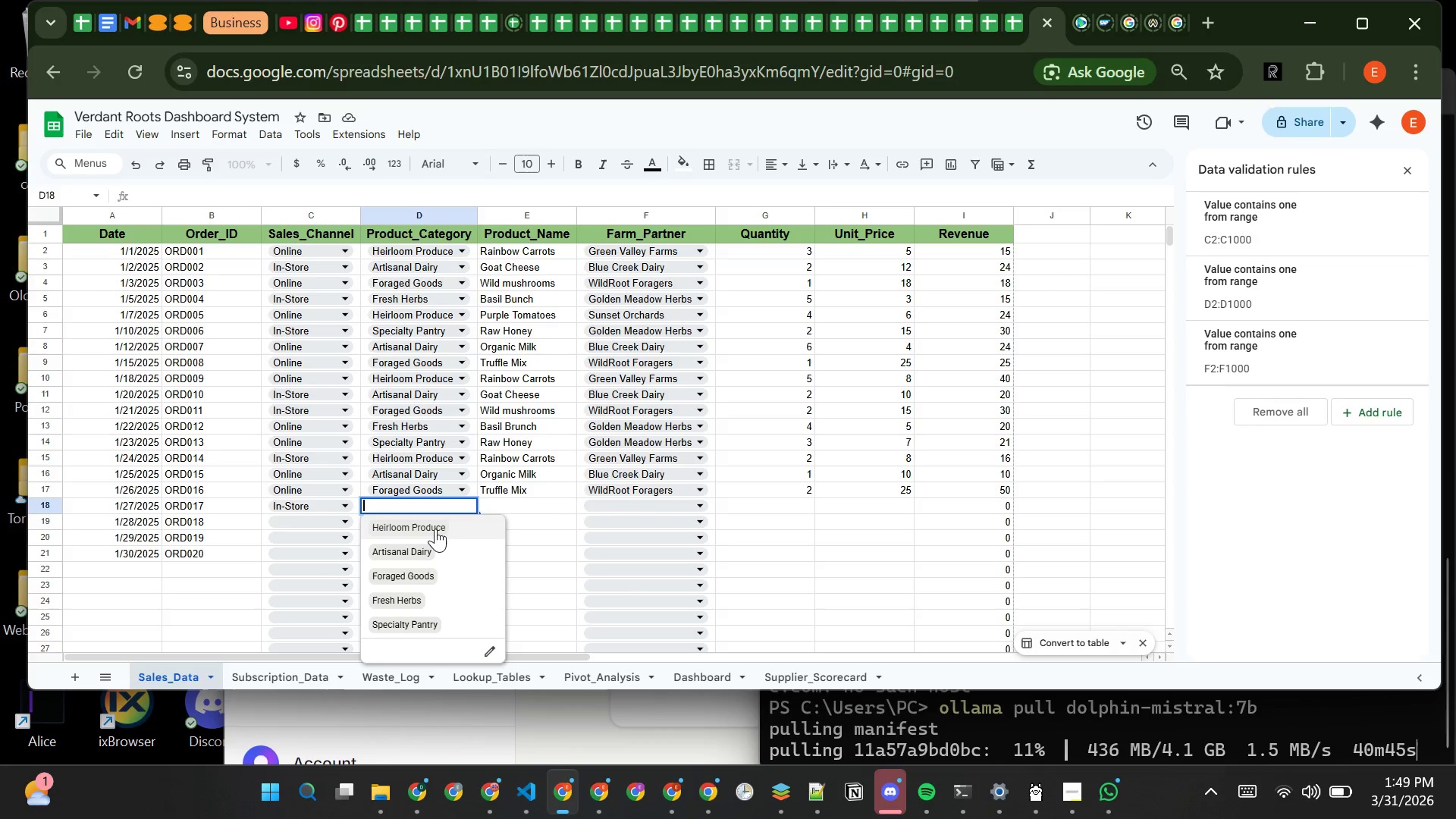 
wait(7.7)
 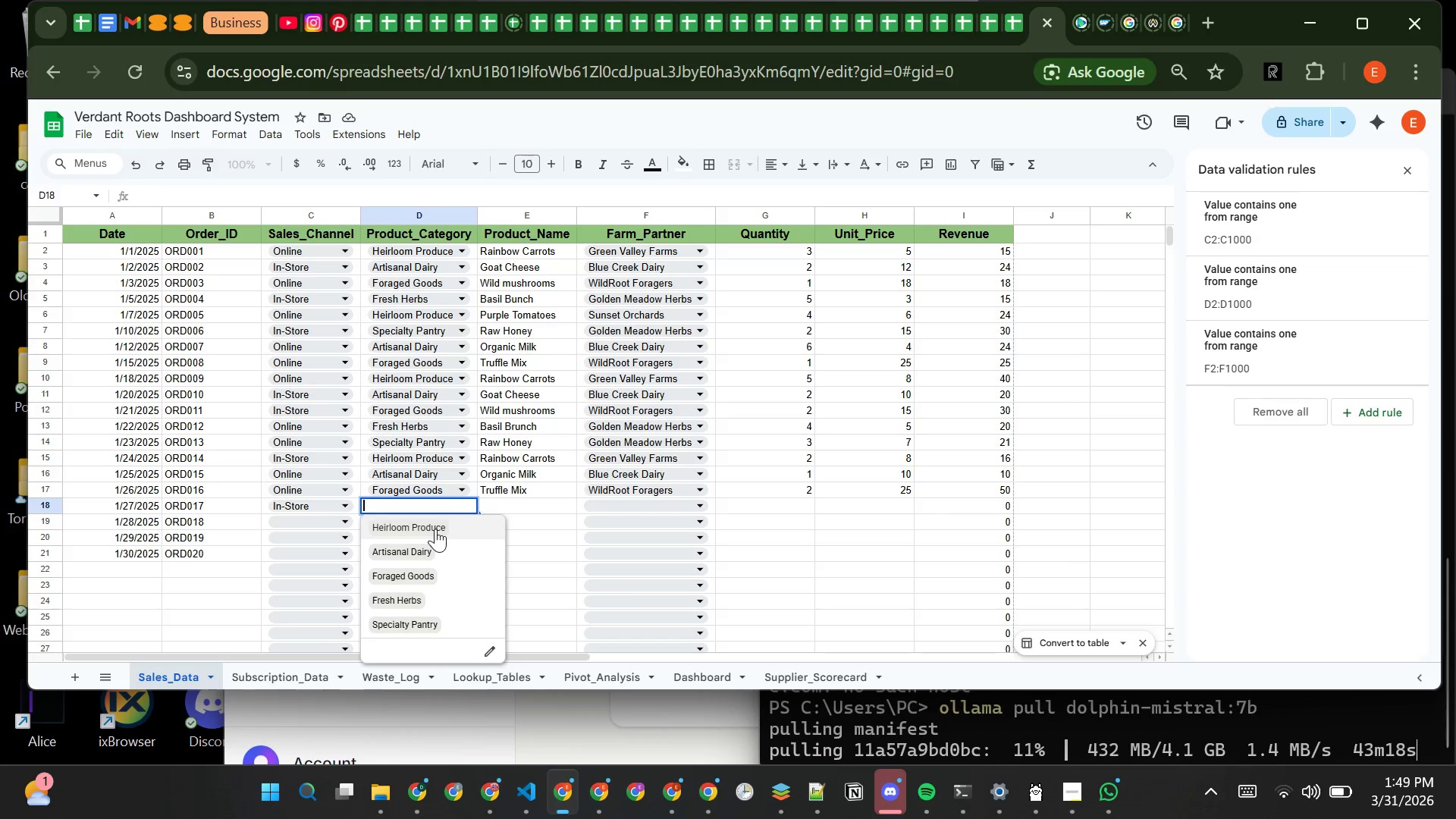 
left_click([413, 599])
 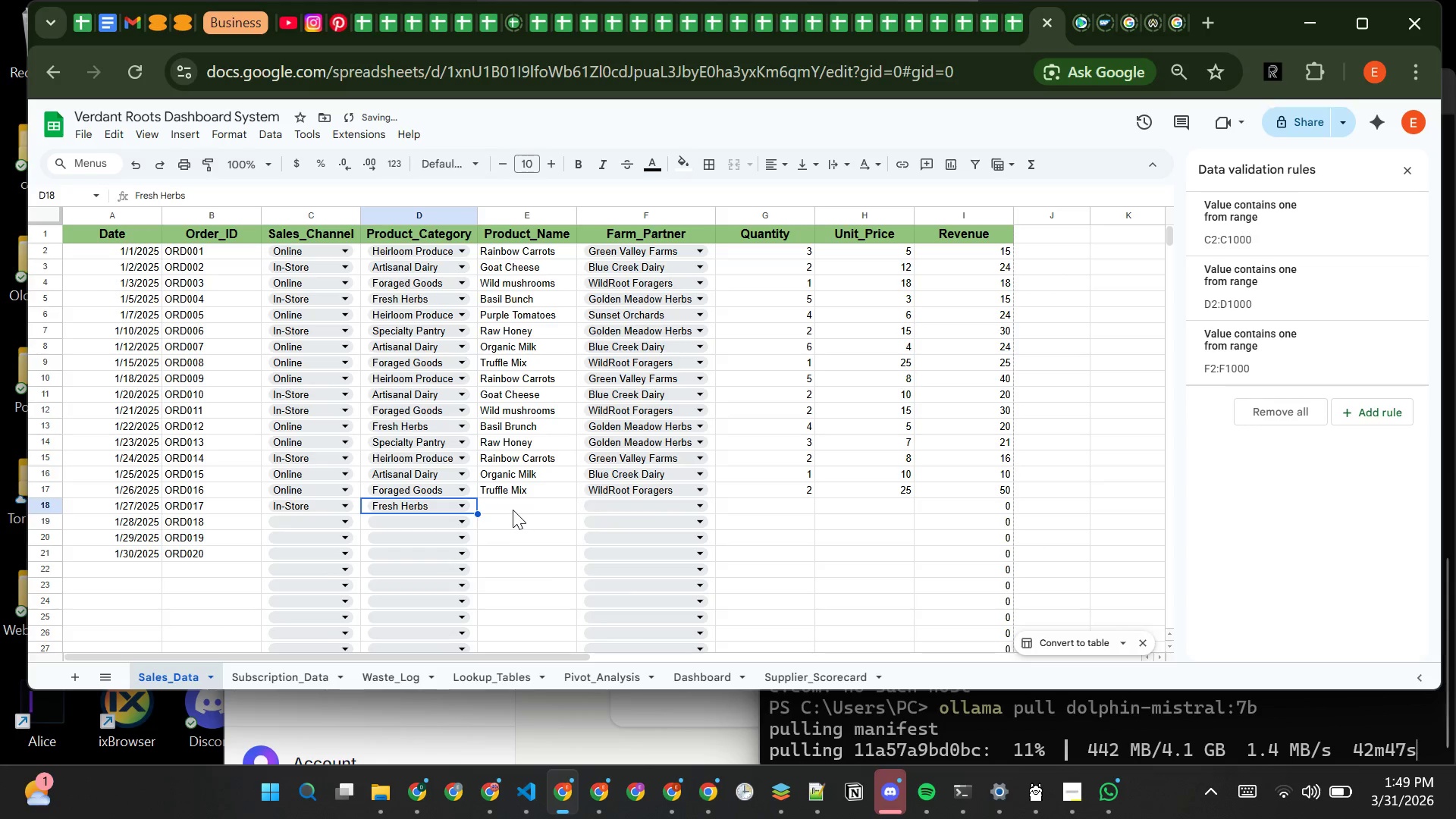 
left_click([511, 507])
 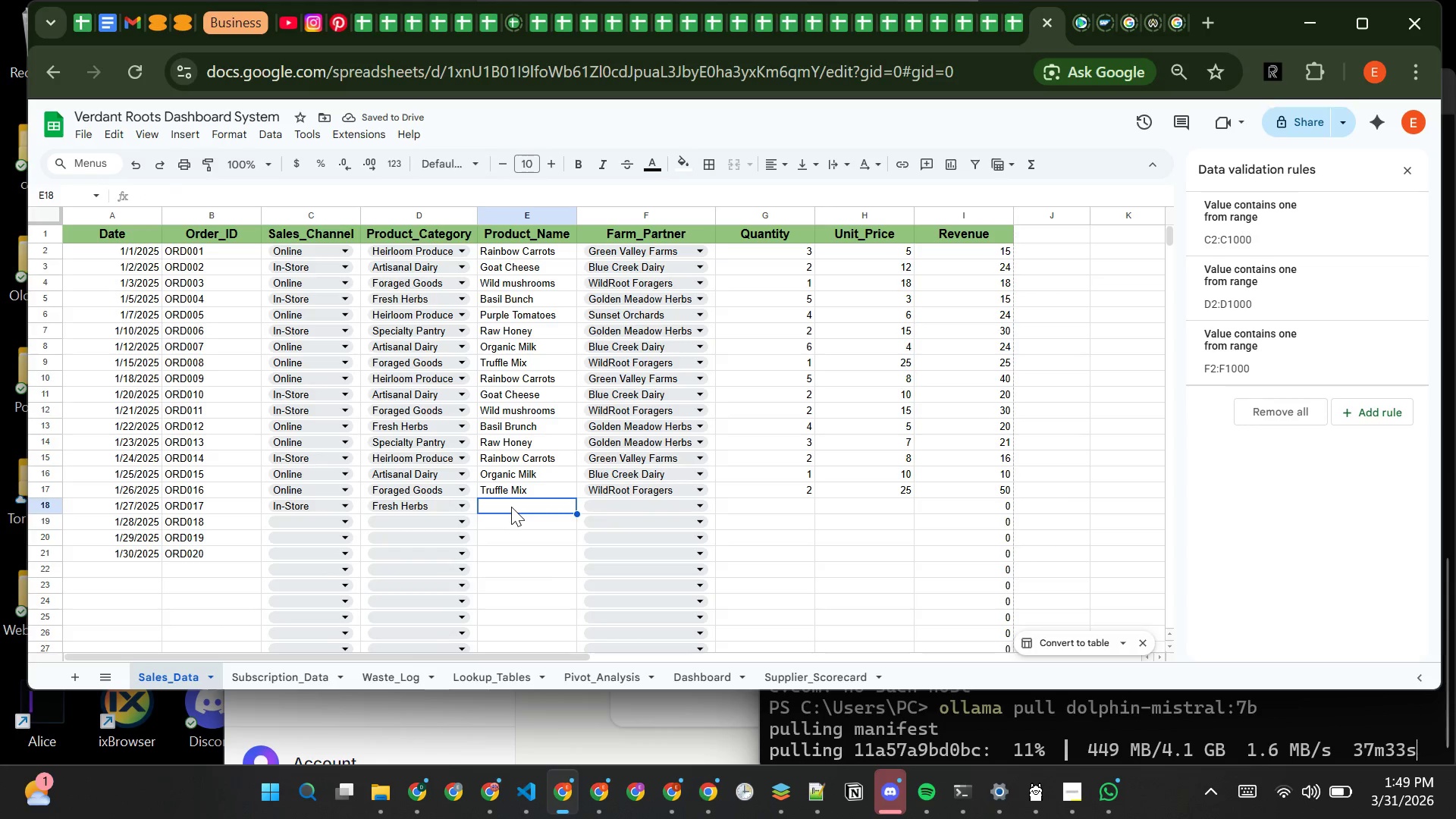 
type(Basil Brunch)
key(Tab)
 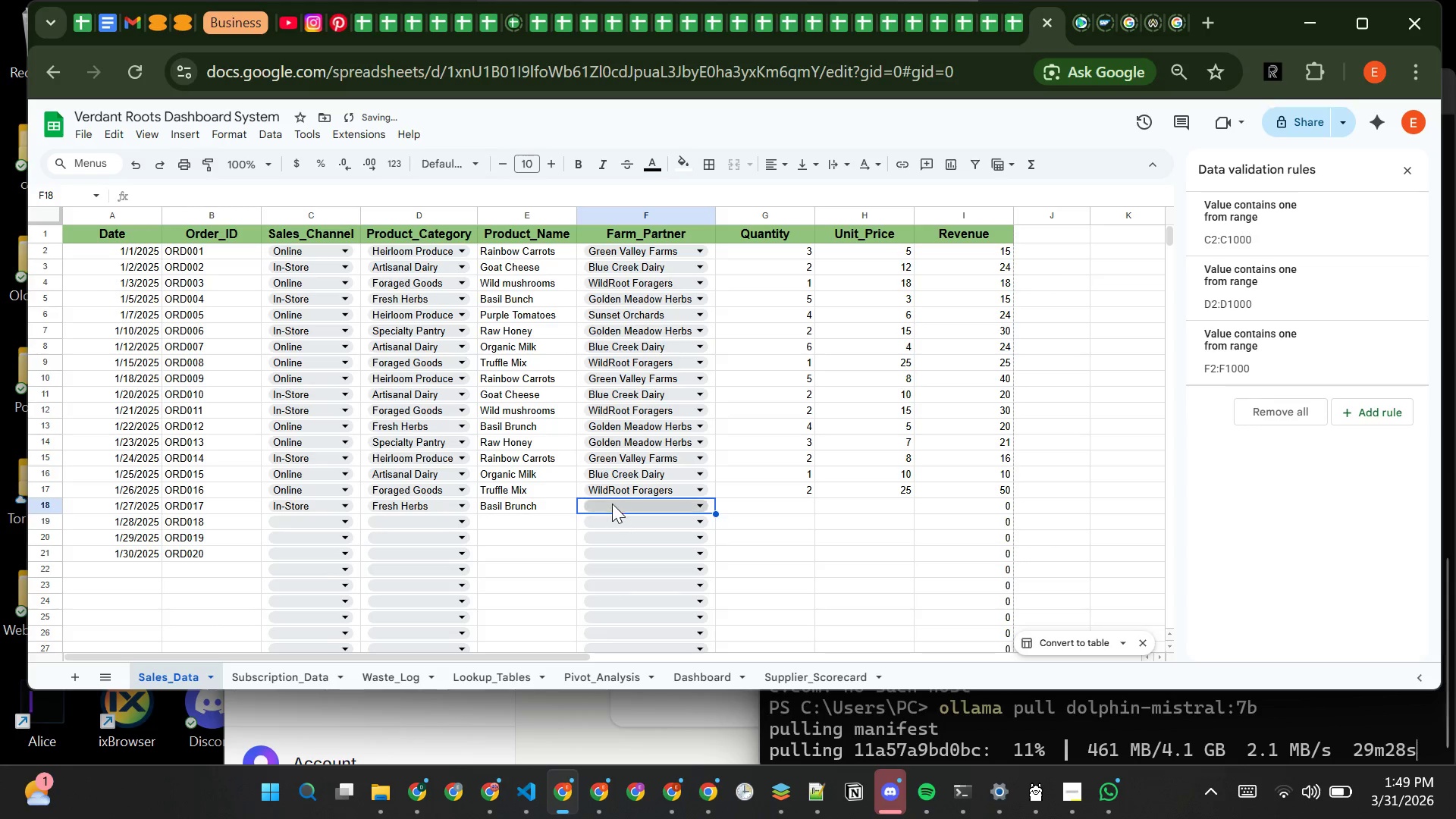 
left_click([612, 504])
 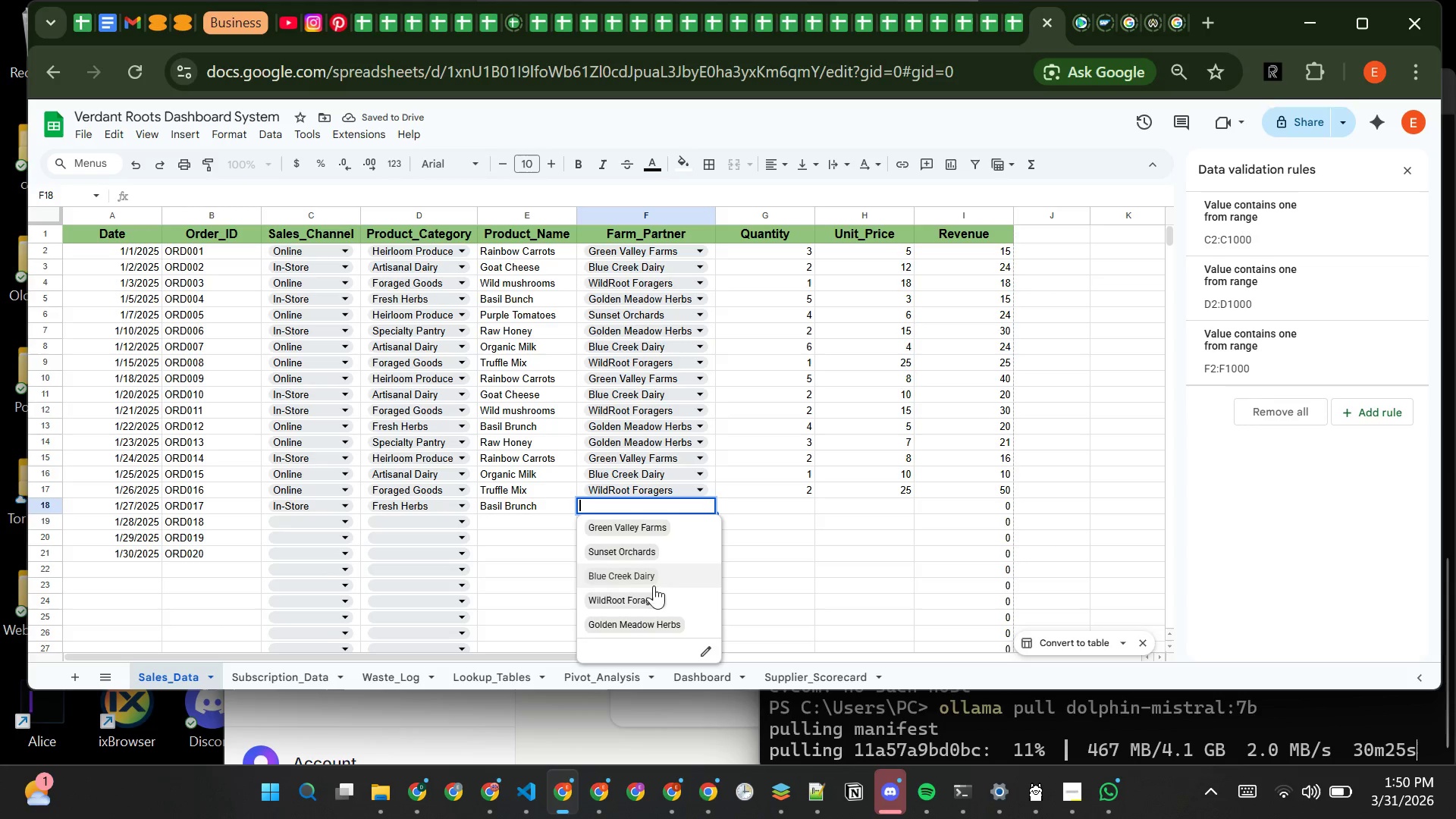 
left_click([662, 625])
 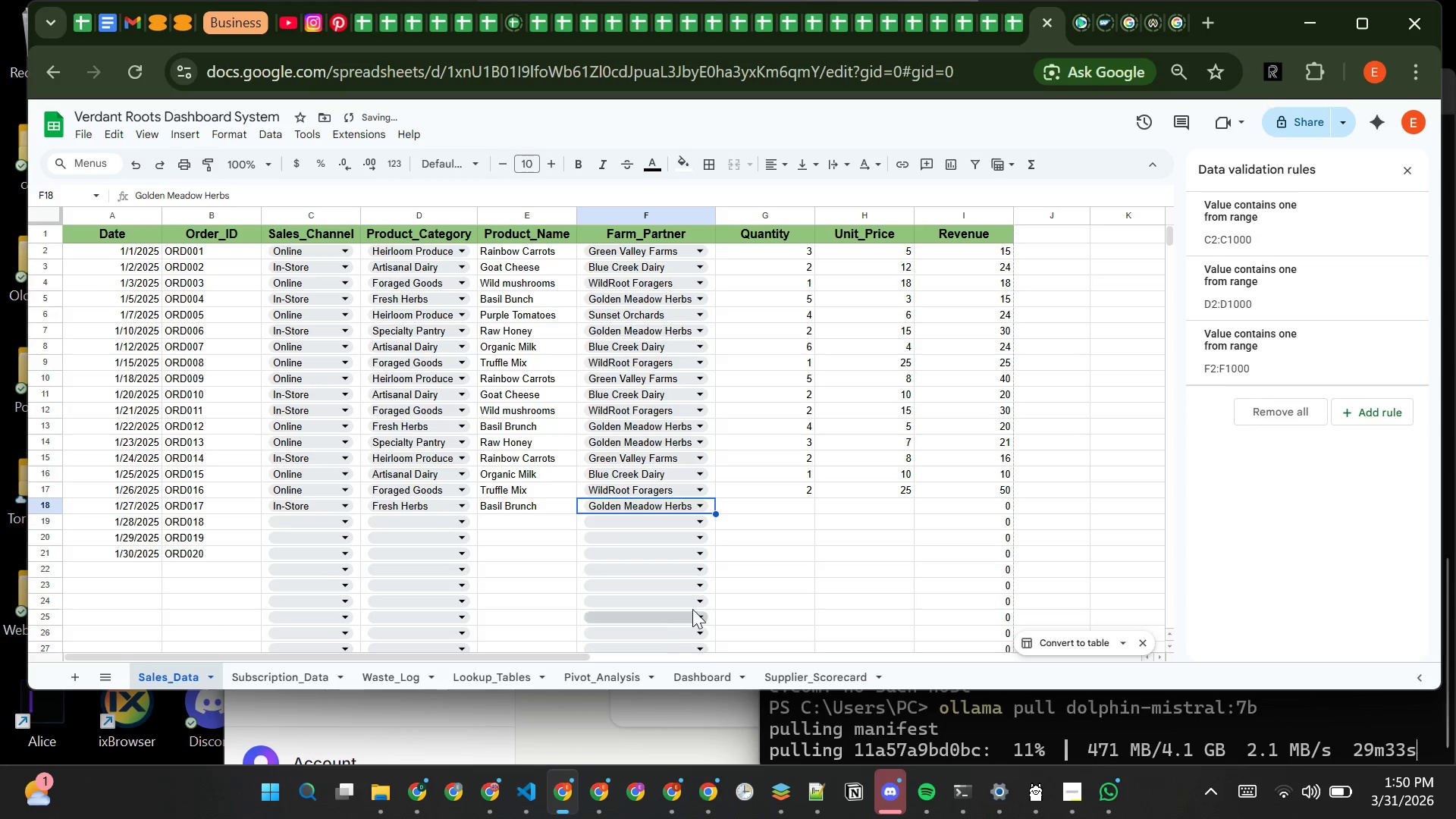 
key(Tab)
 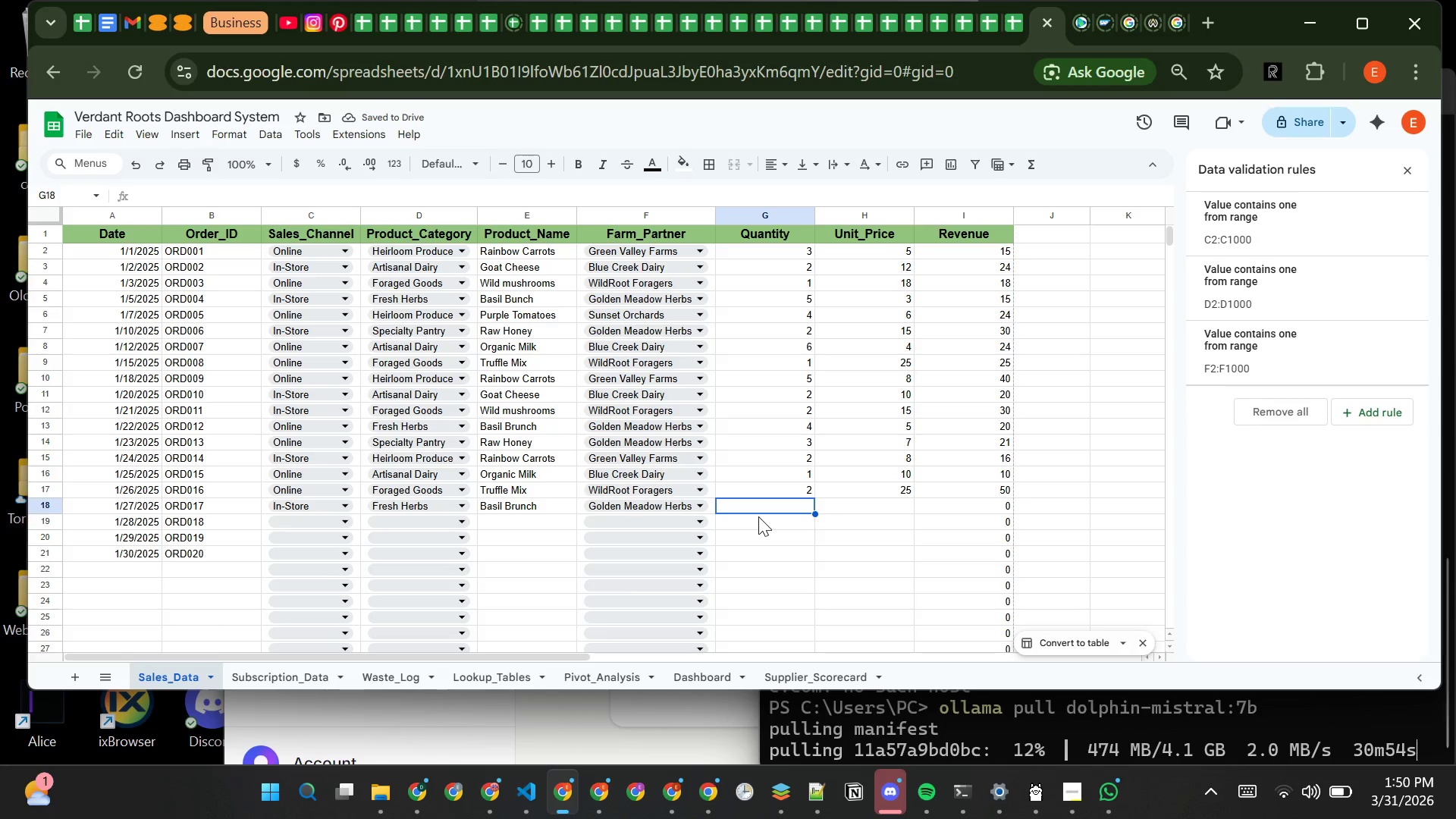 
key(6)
 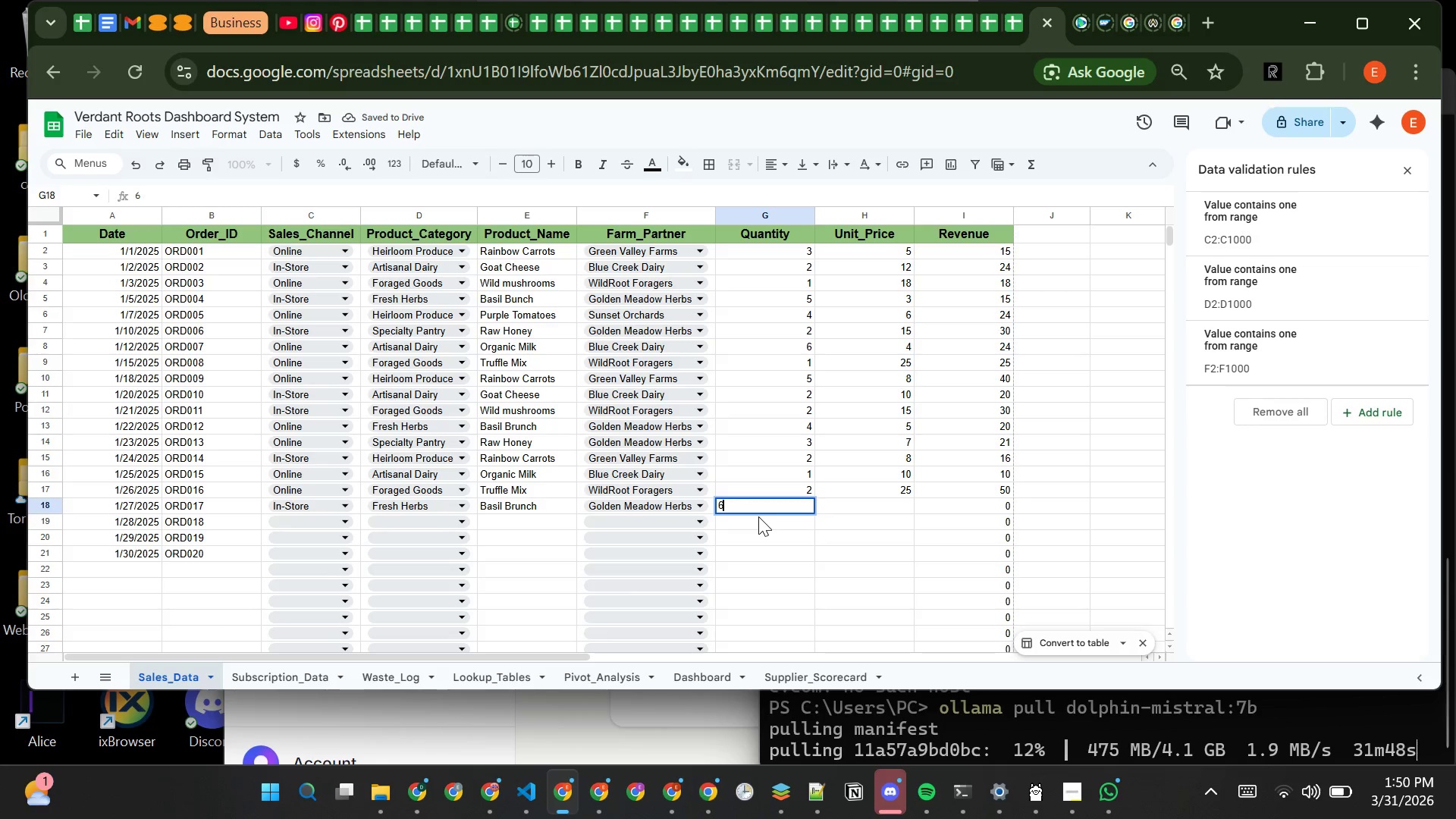 
key(Tab)
 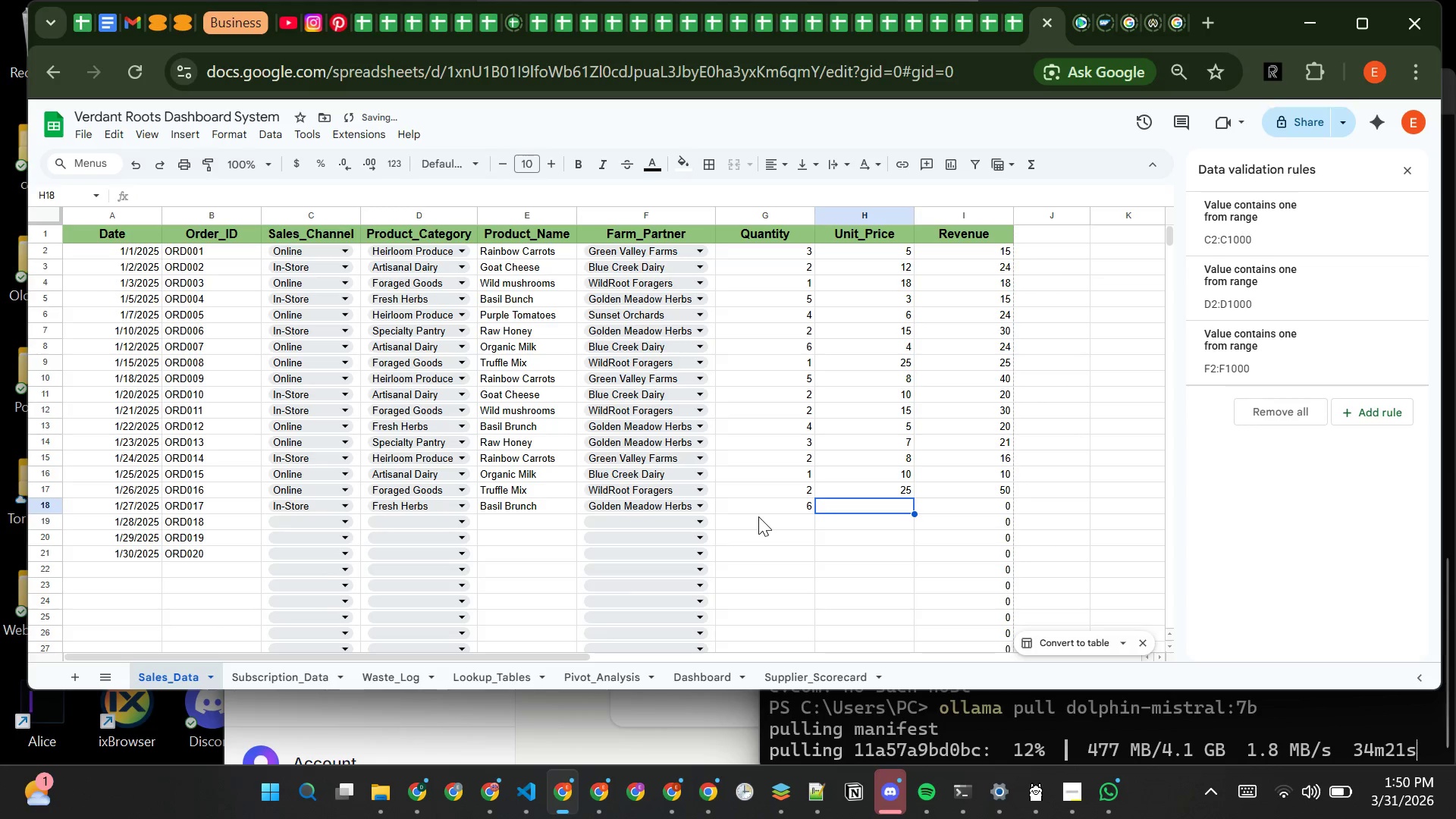 
key(5)
 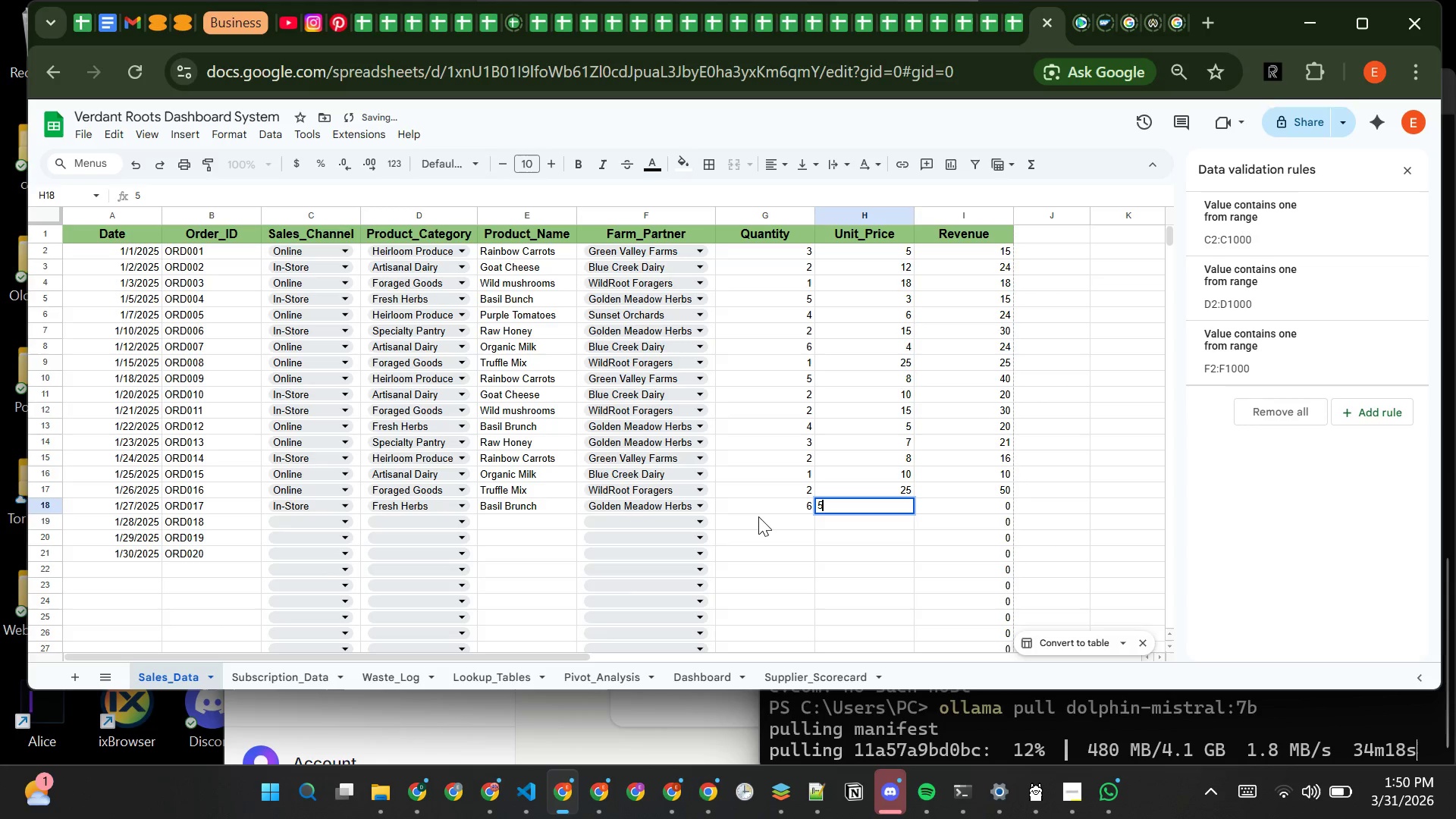 
key(Tab)
 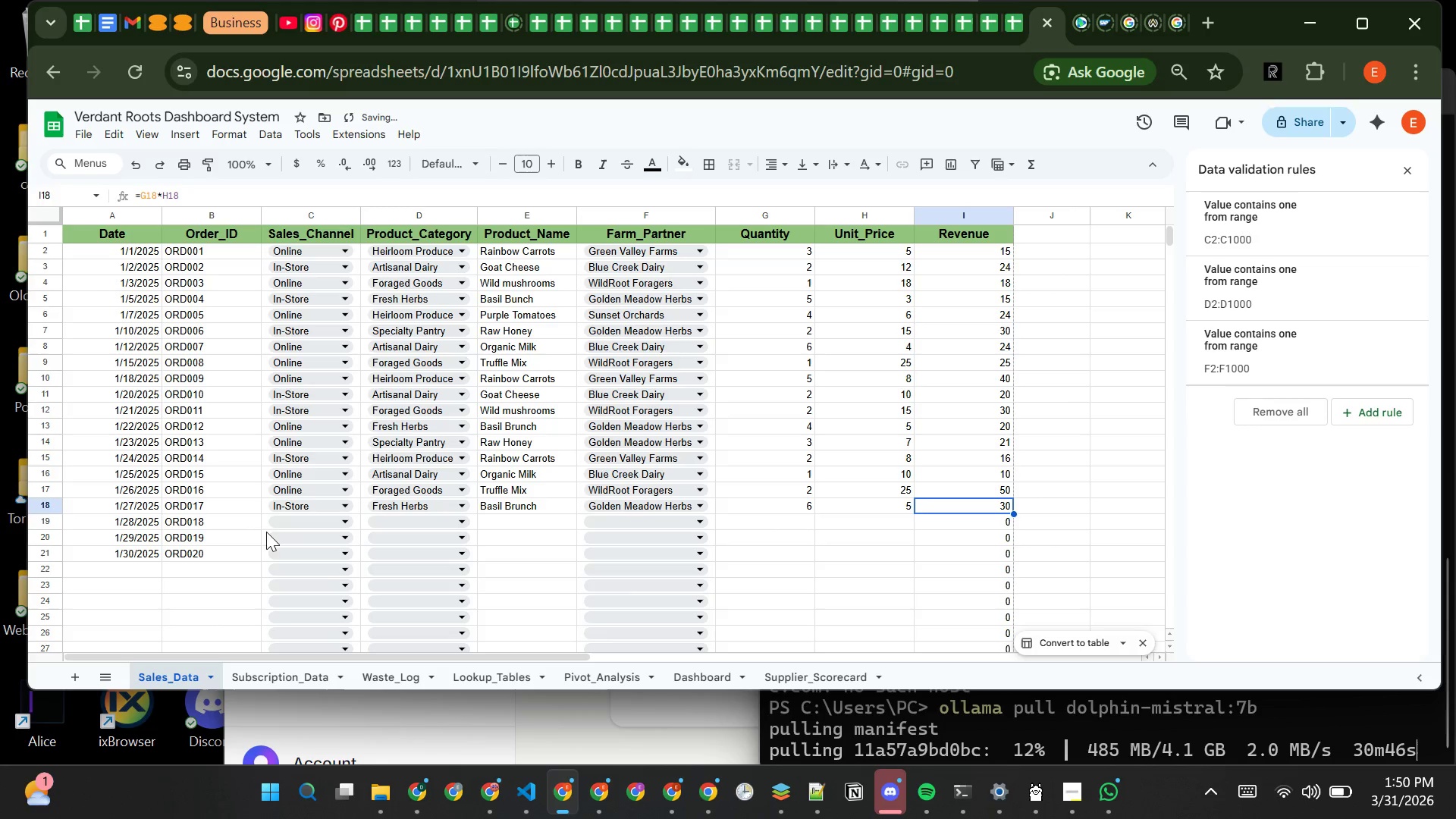 
left_click([276, 526])
 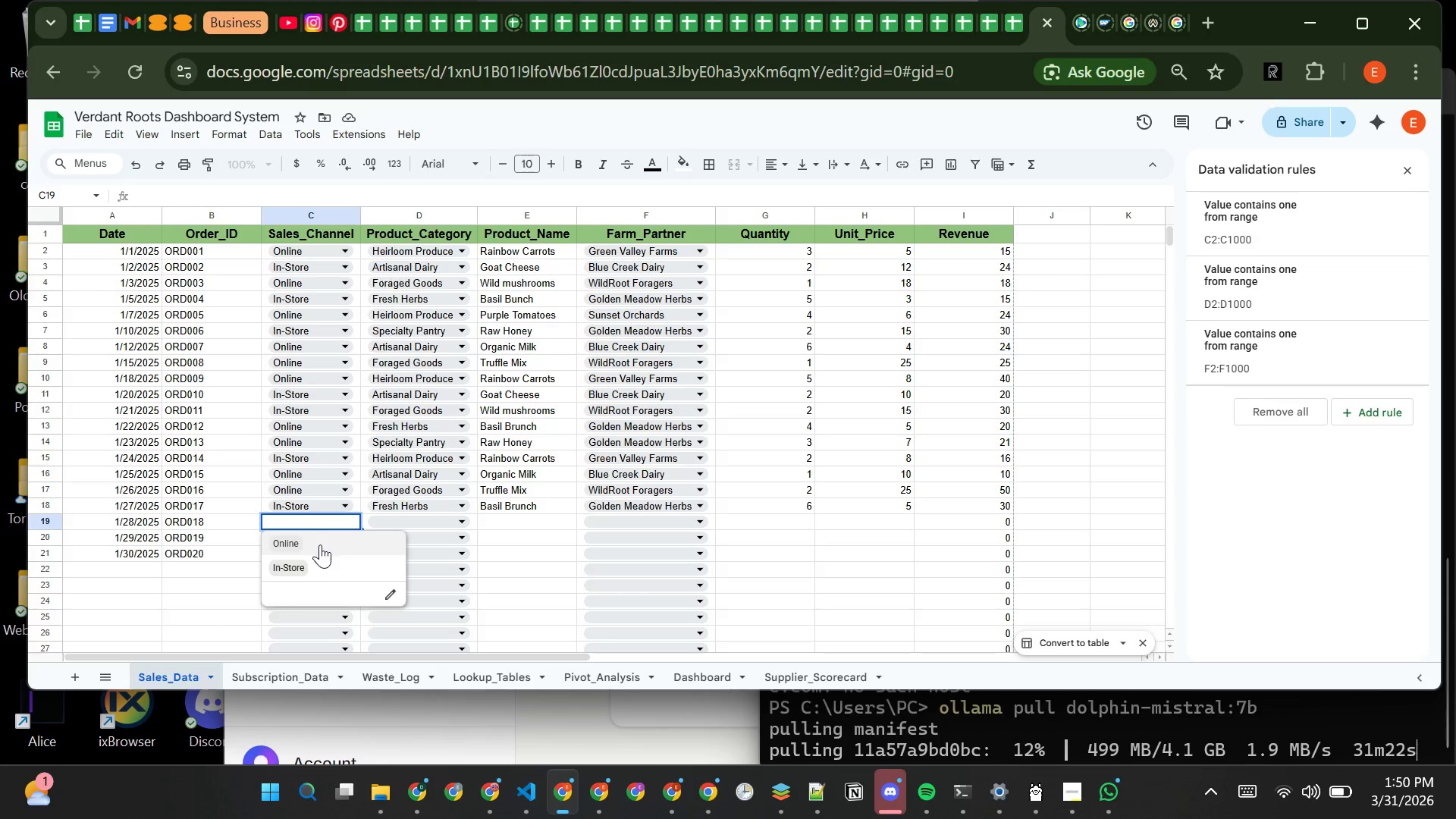 
wait(12.31)
 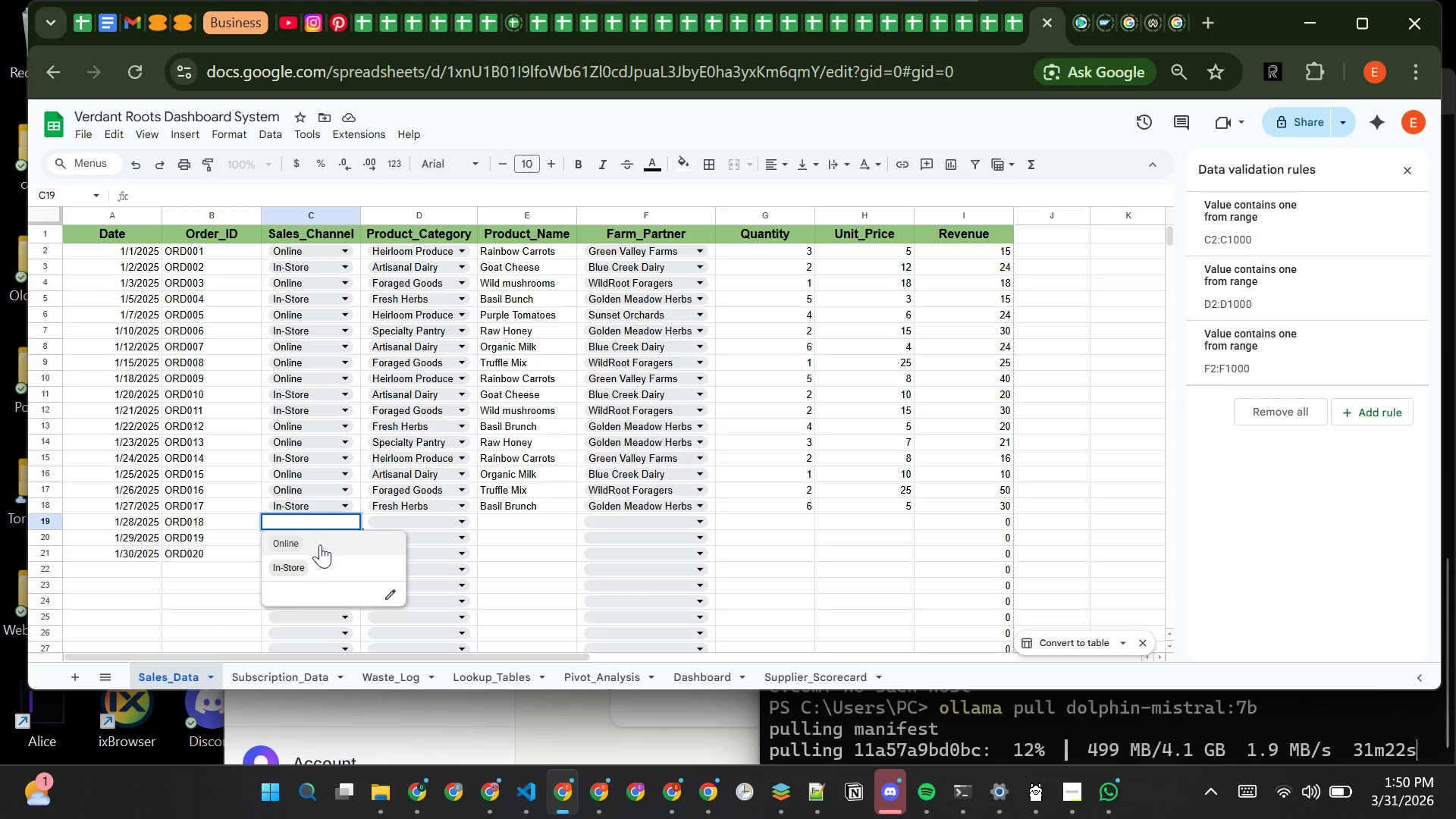 
left_click([306, 545])
 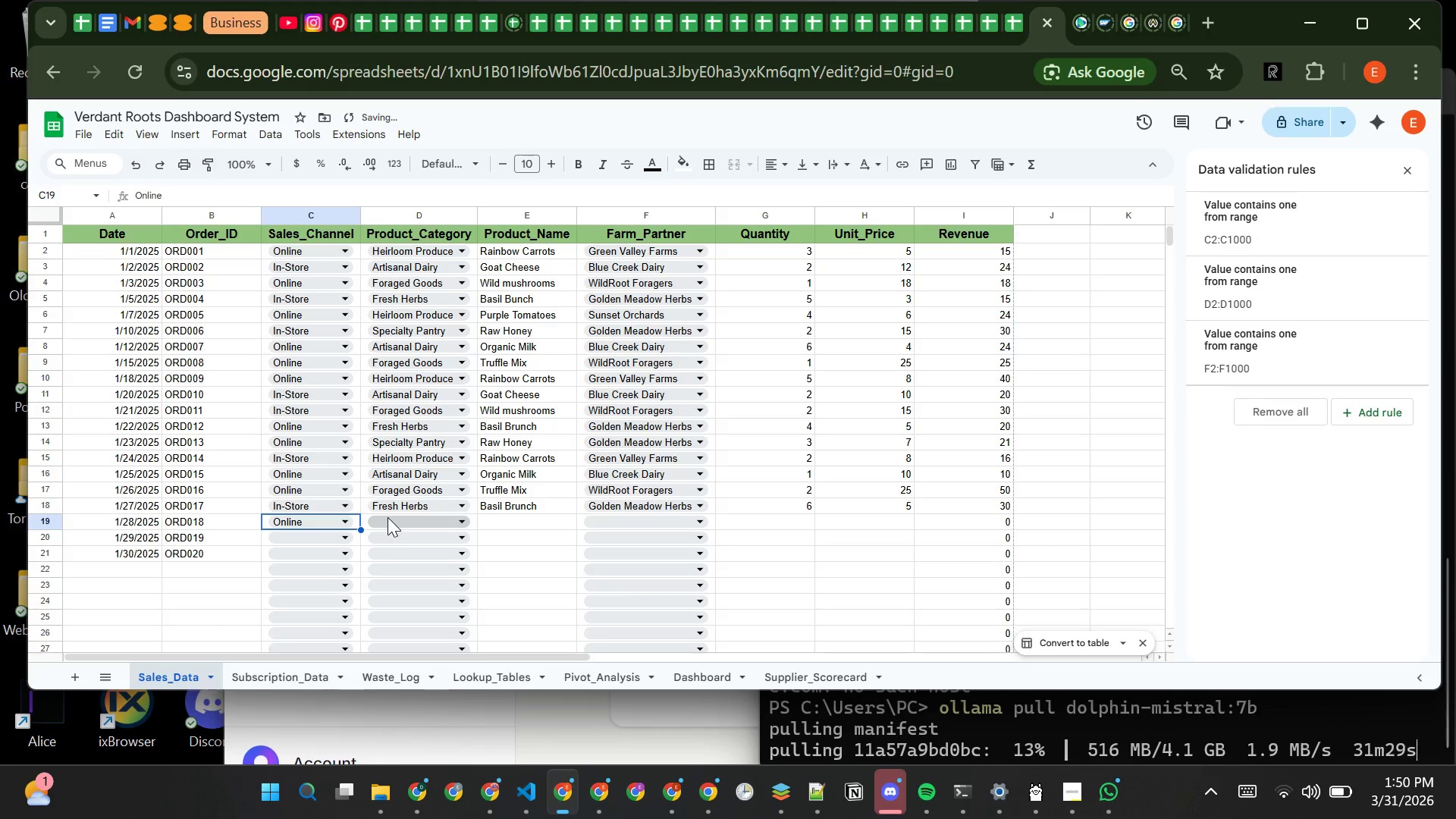 
left_click([388, 517])
 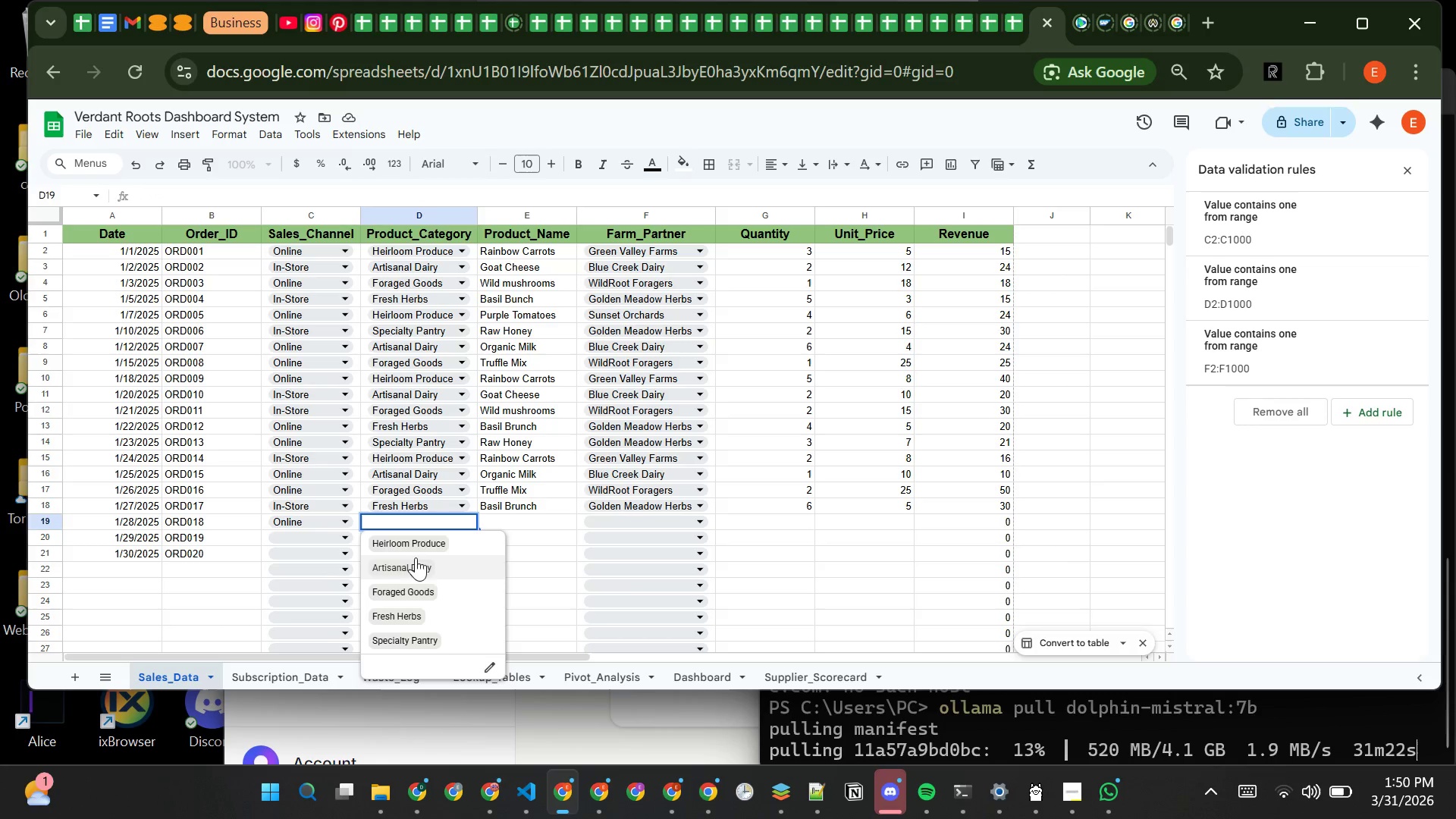 
left_click([441, 640])
 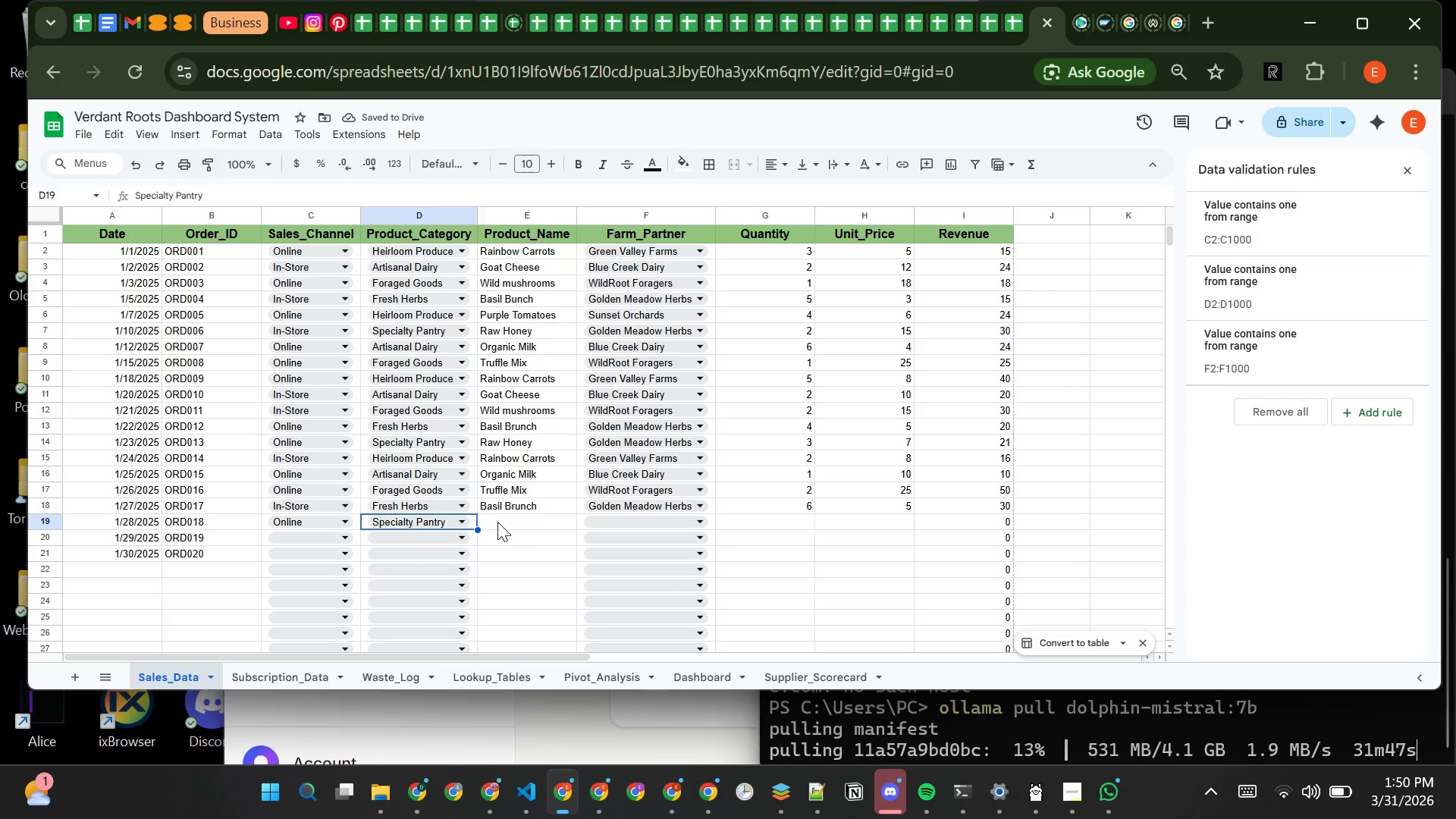 
wait(5.2)
 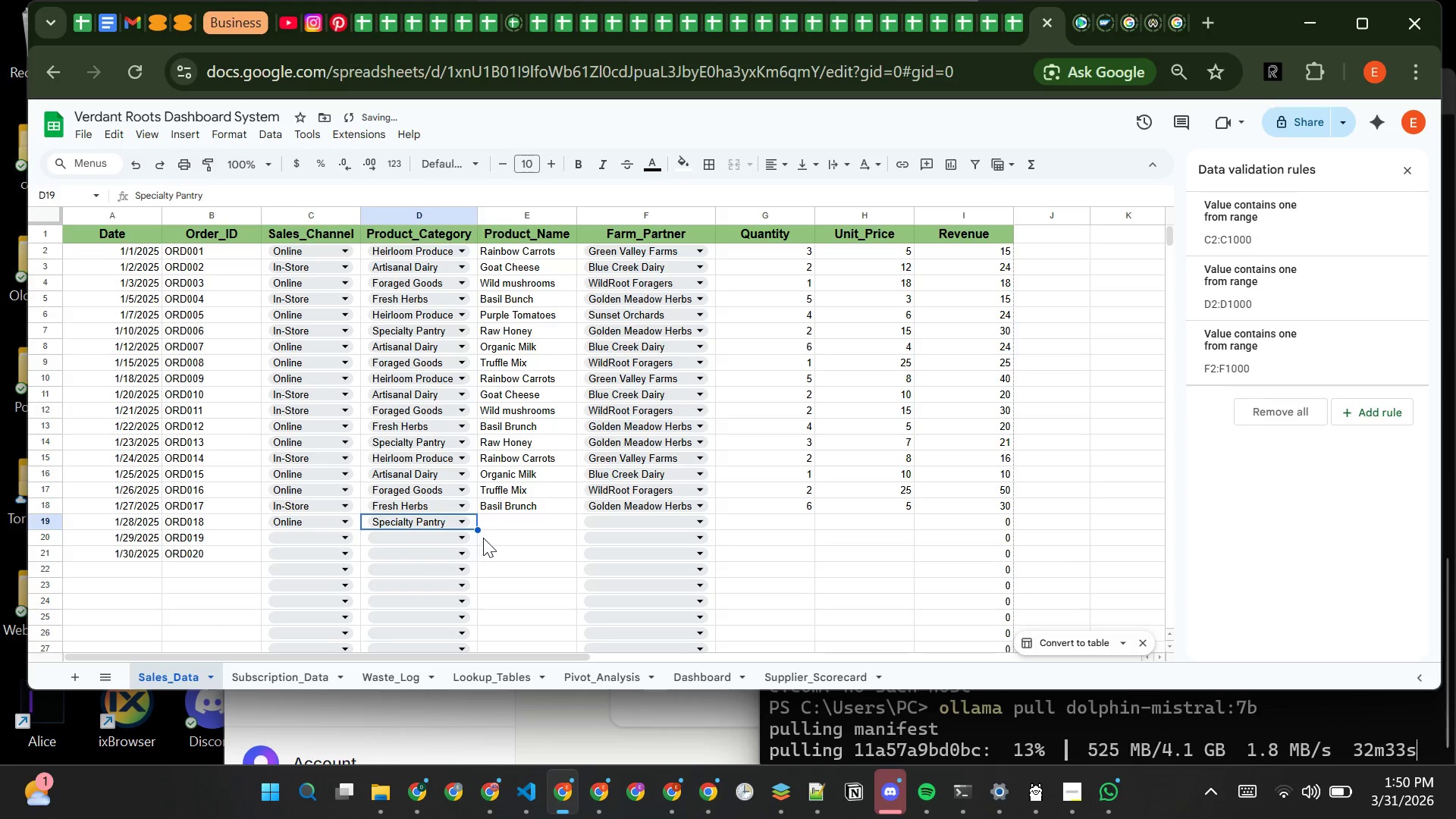 
left_click([497, 522])
 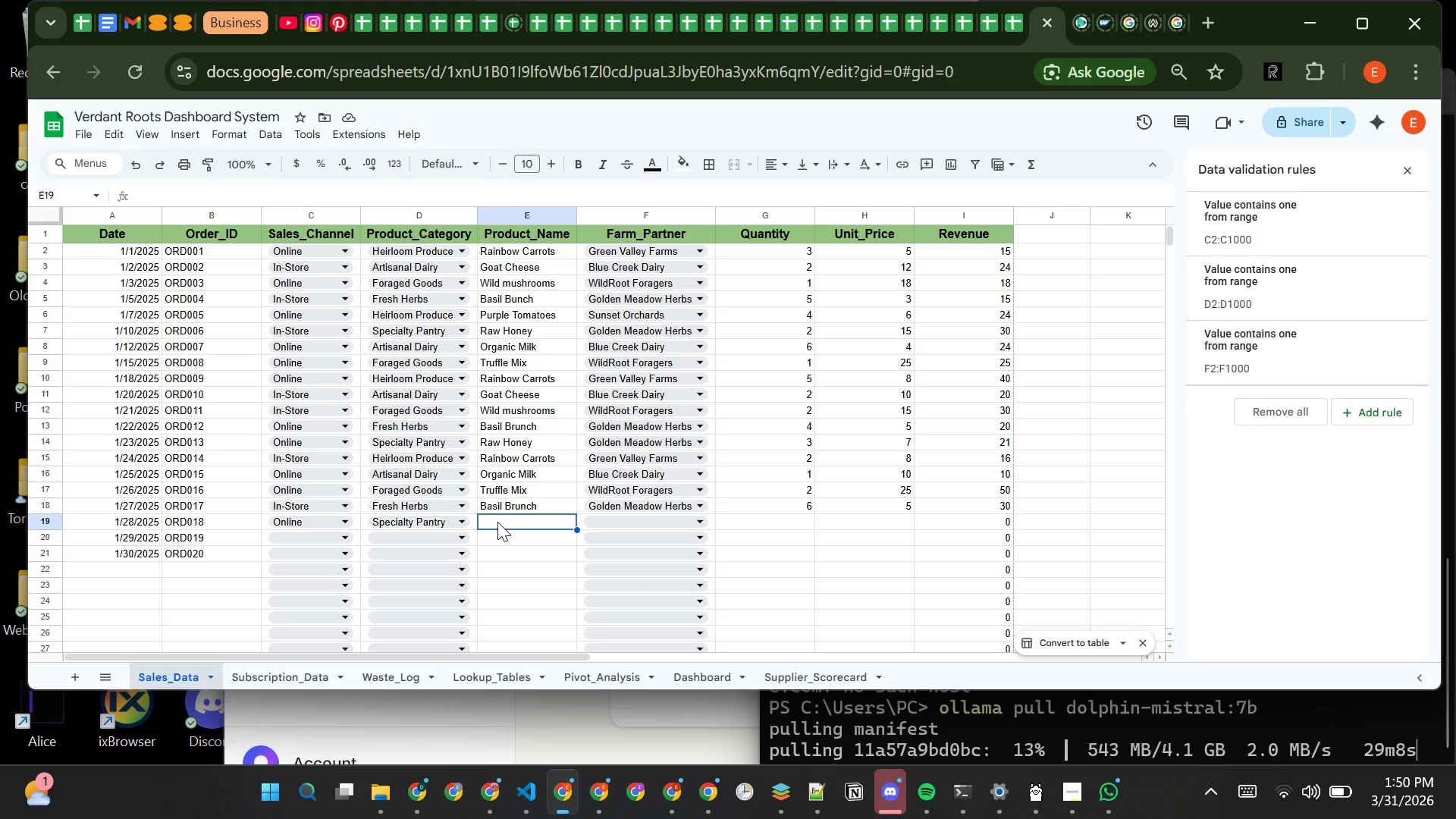 
wait(6.61)
 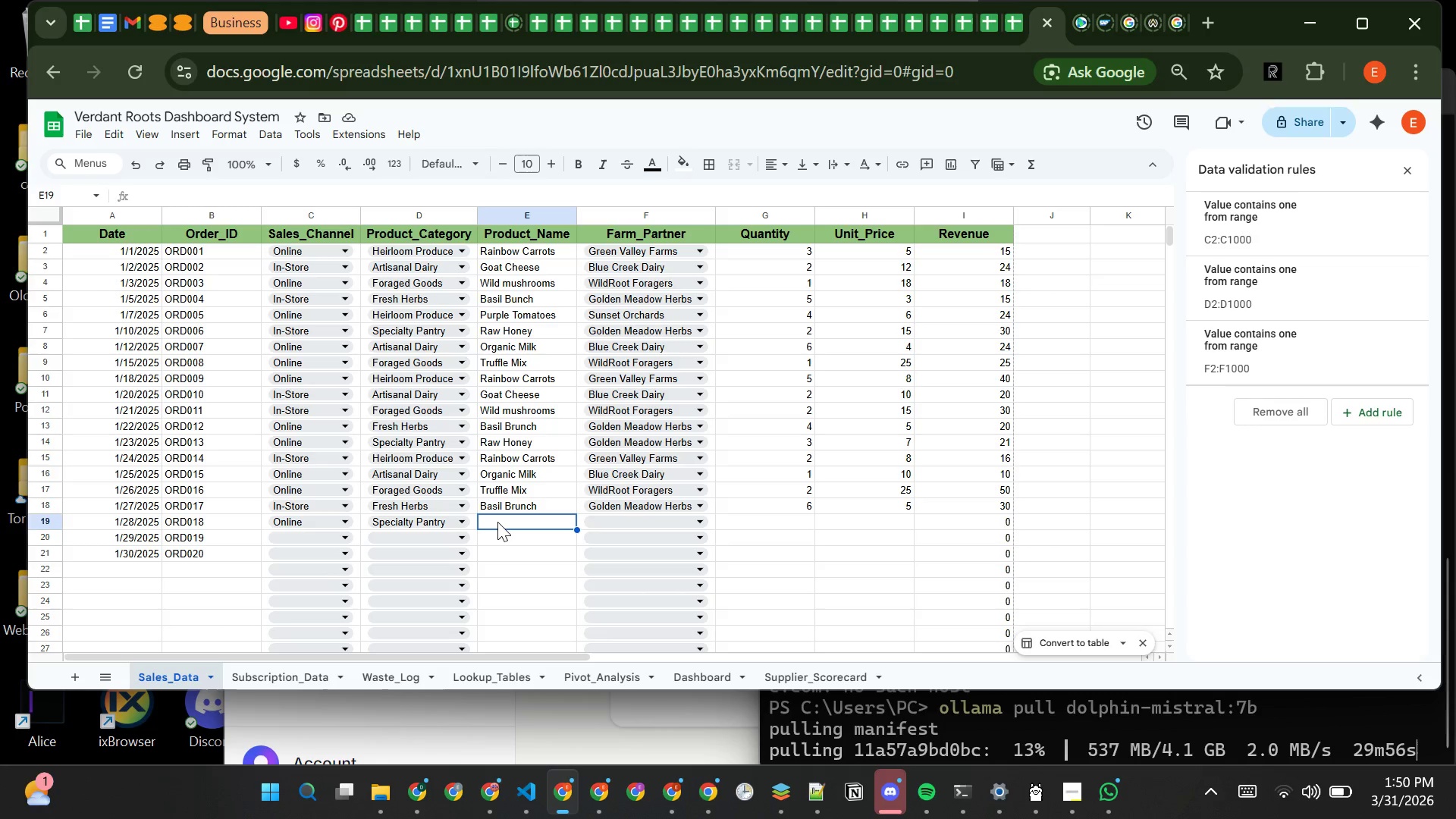 
type(Organic Honey)
key(Tab)
 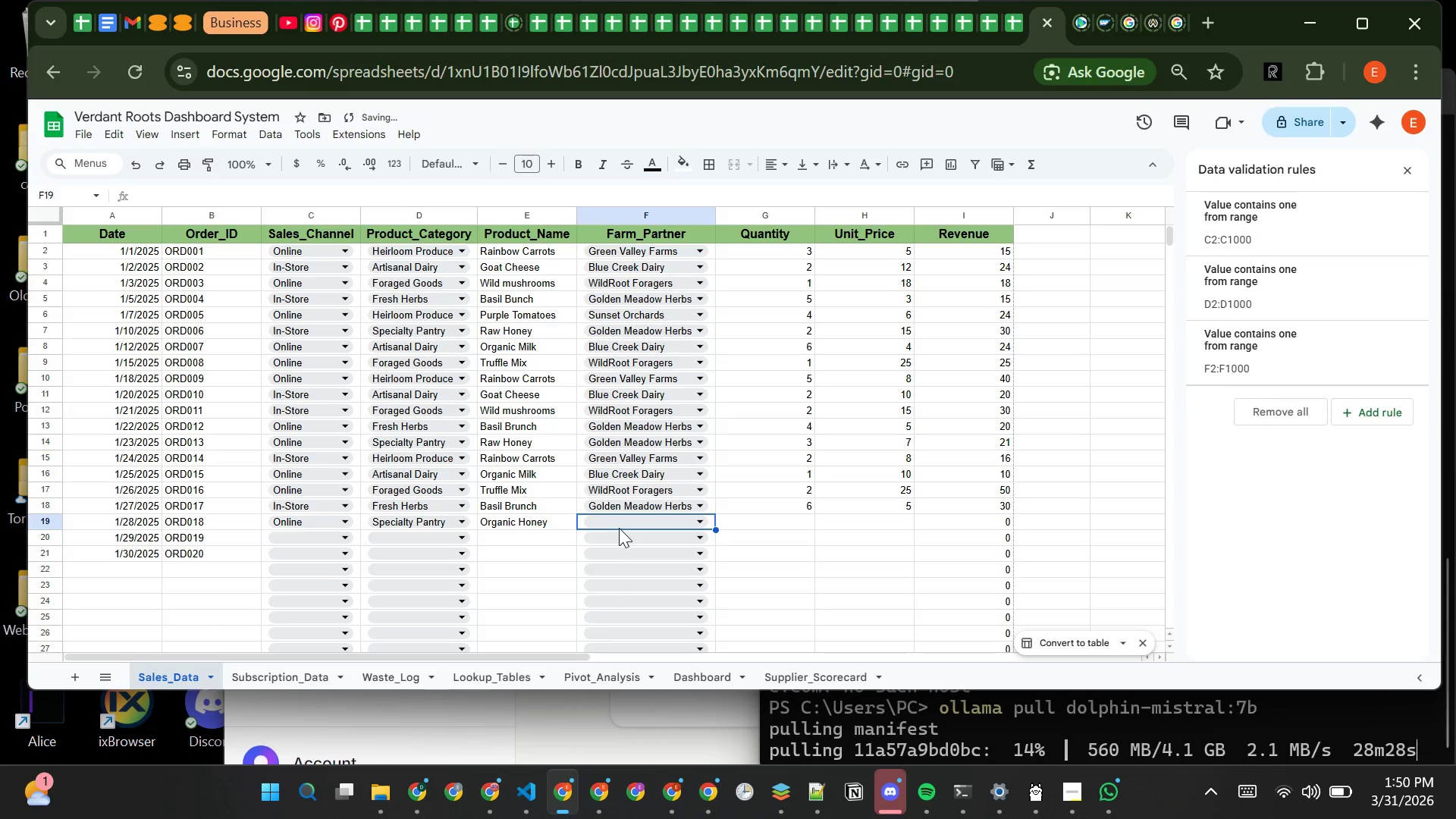 
left_click([619, 522])
 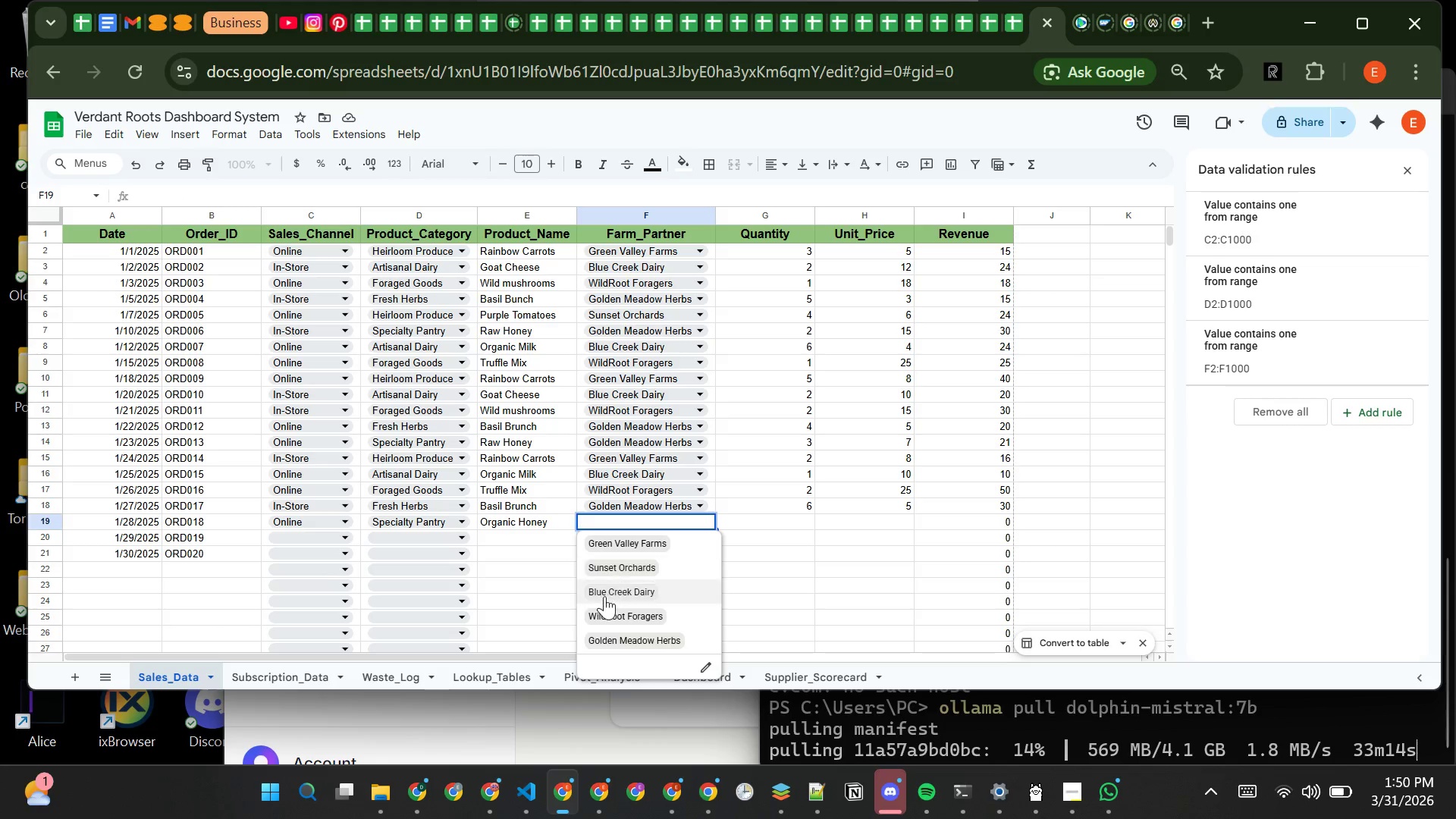 
left_click([663, 643])
 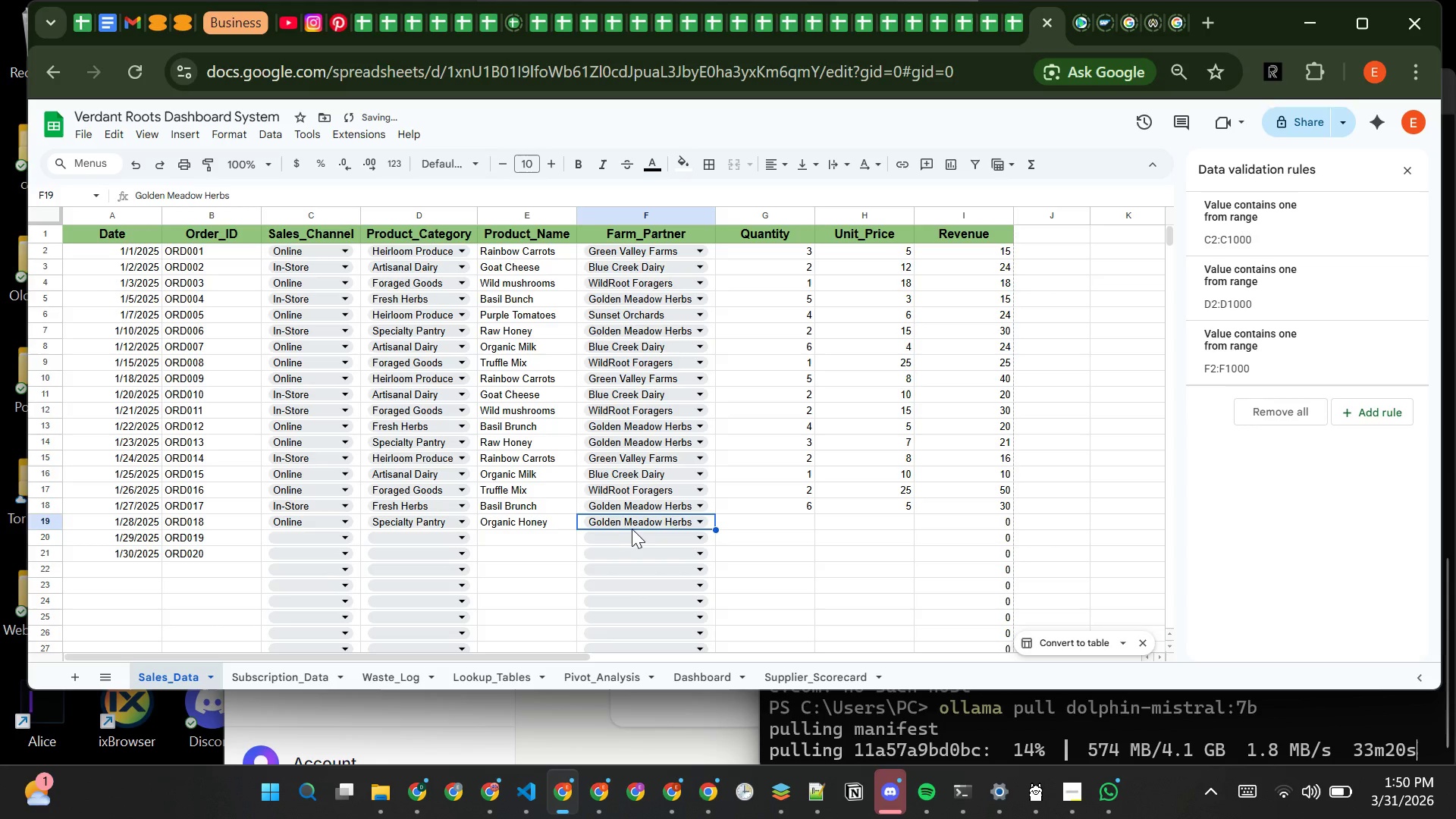 
left_click([634, 525])
 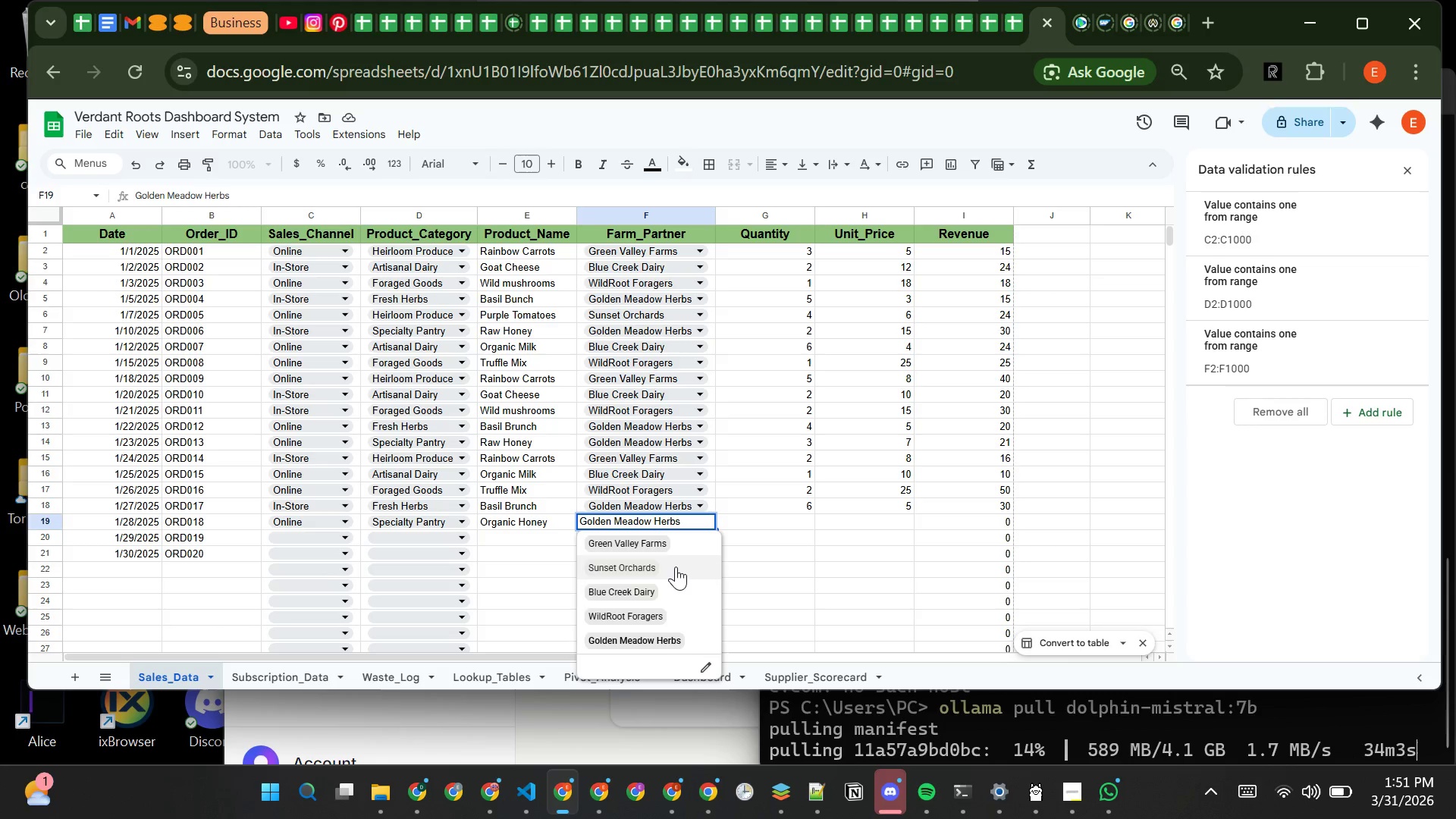 
wait(13.09)
 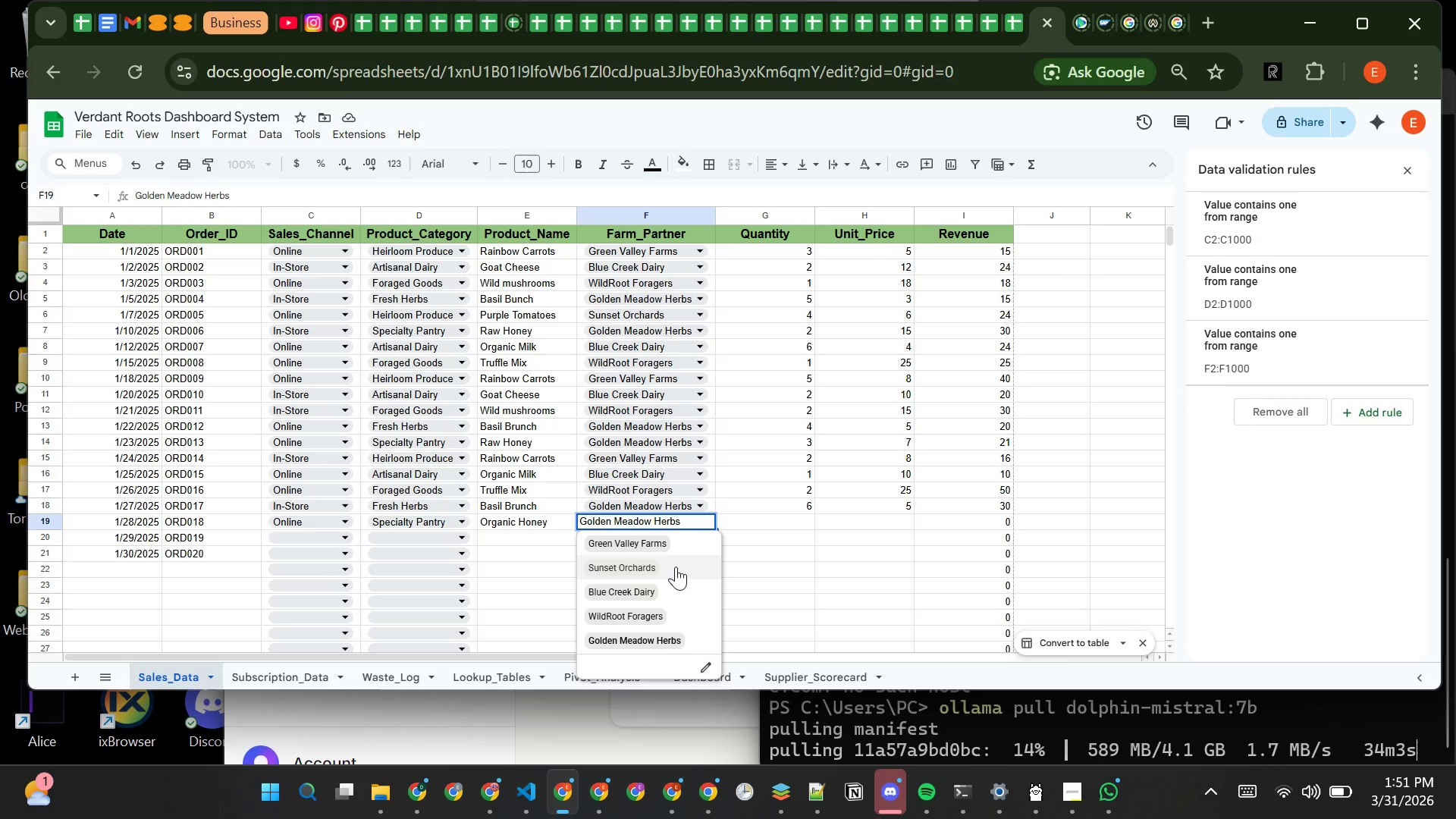 
left_click([674, 566])
 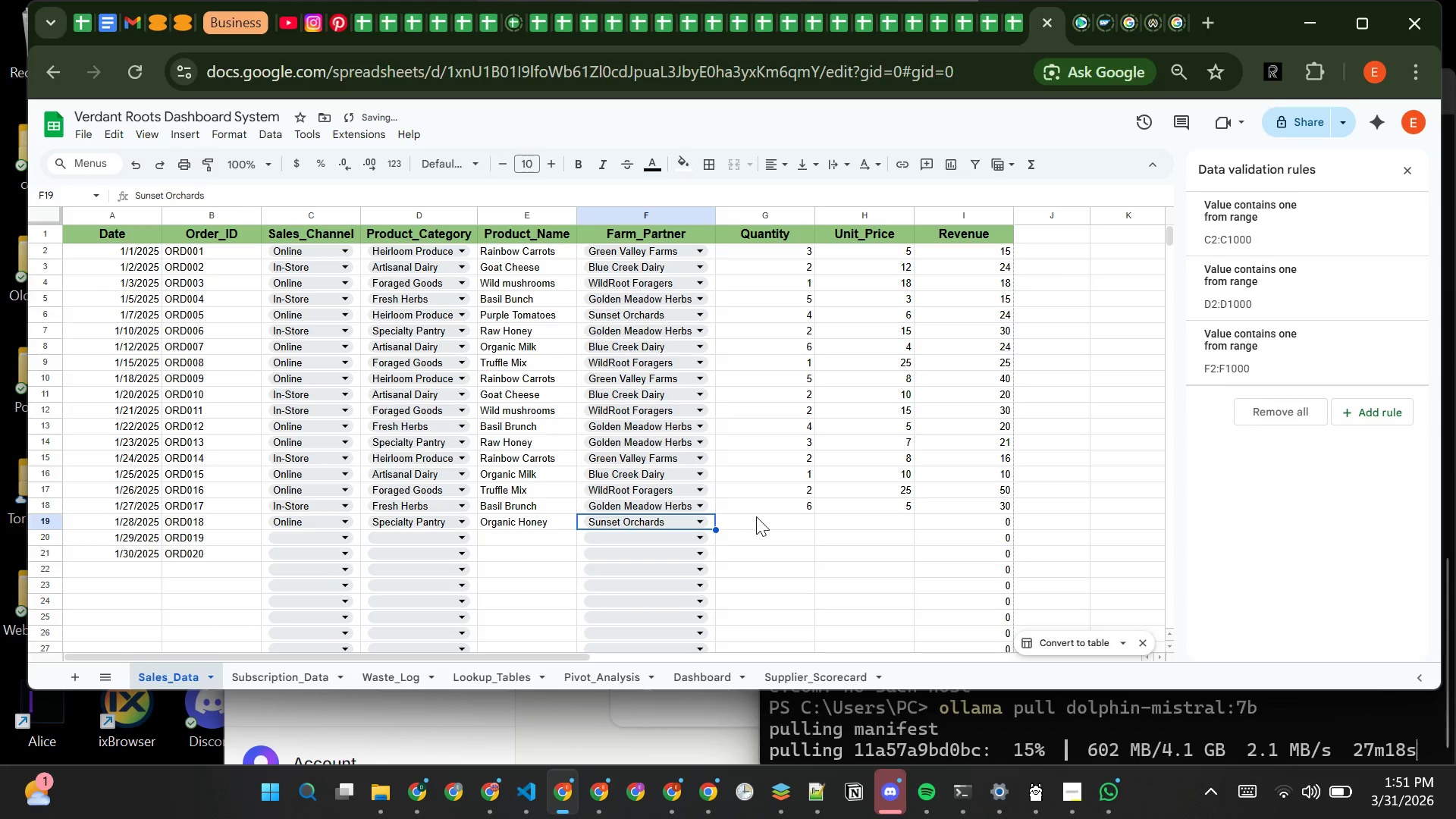 
left_click([758, 517])
 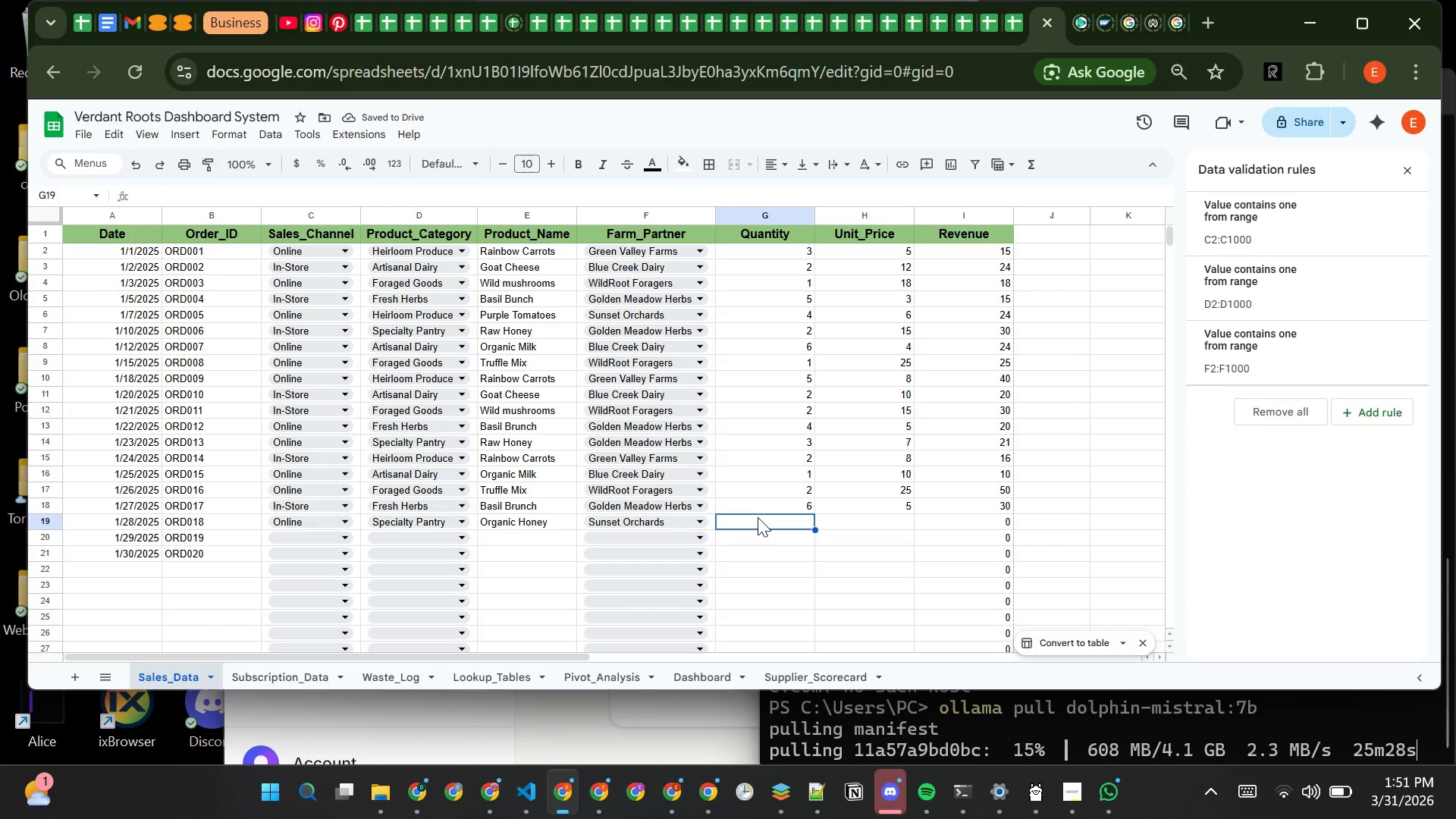 
key(4)
 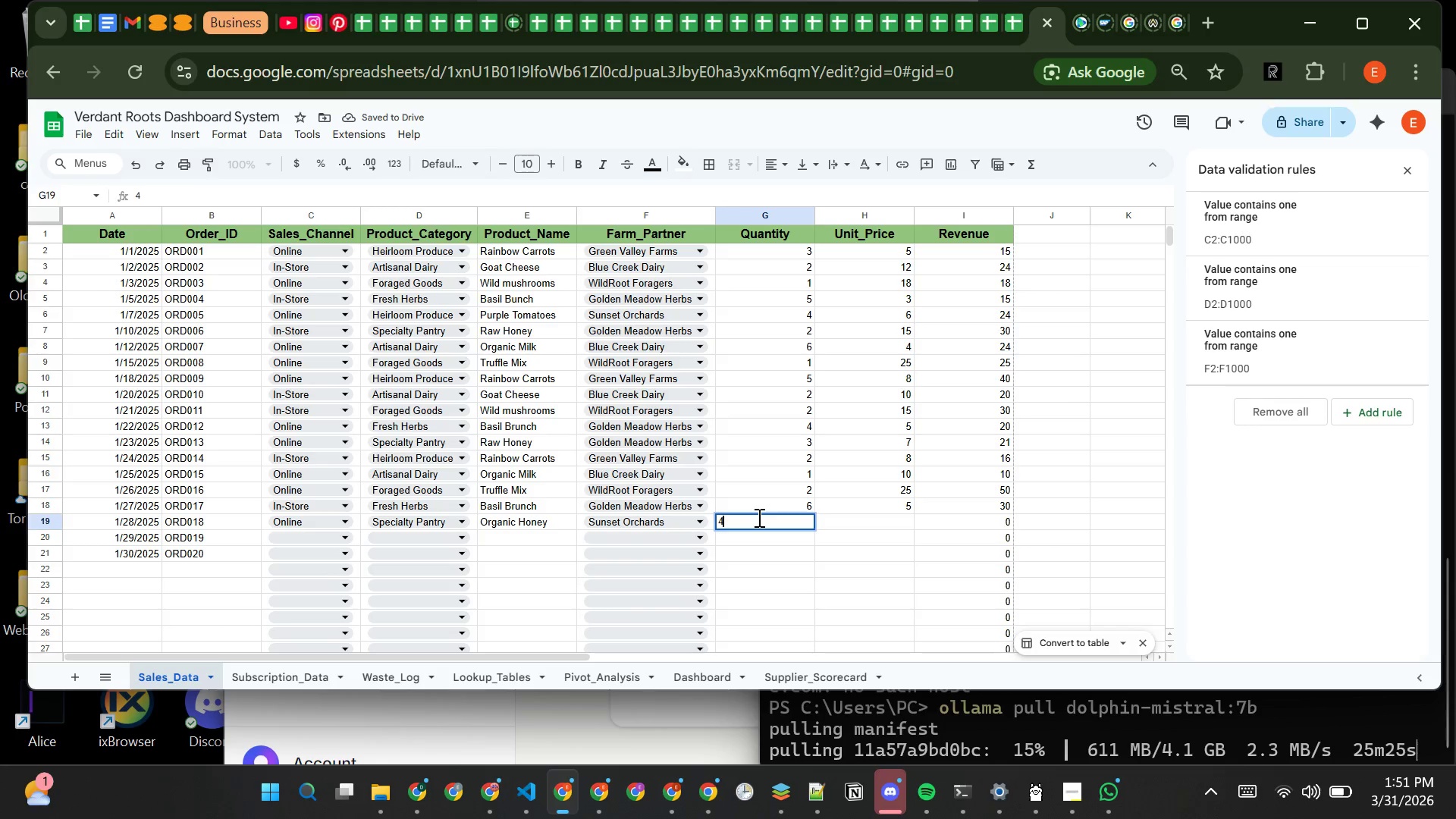 
key(Tab)
 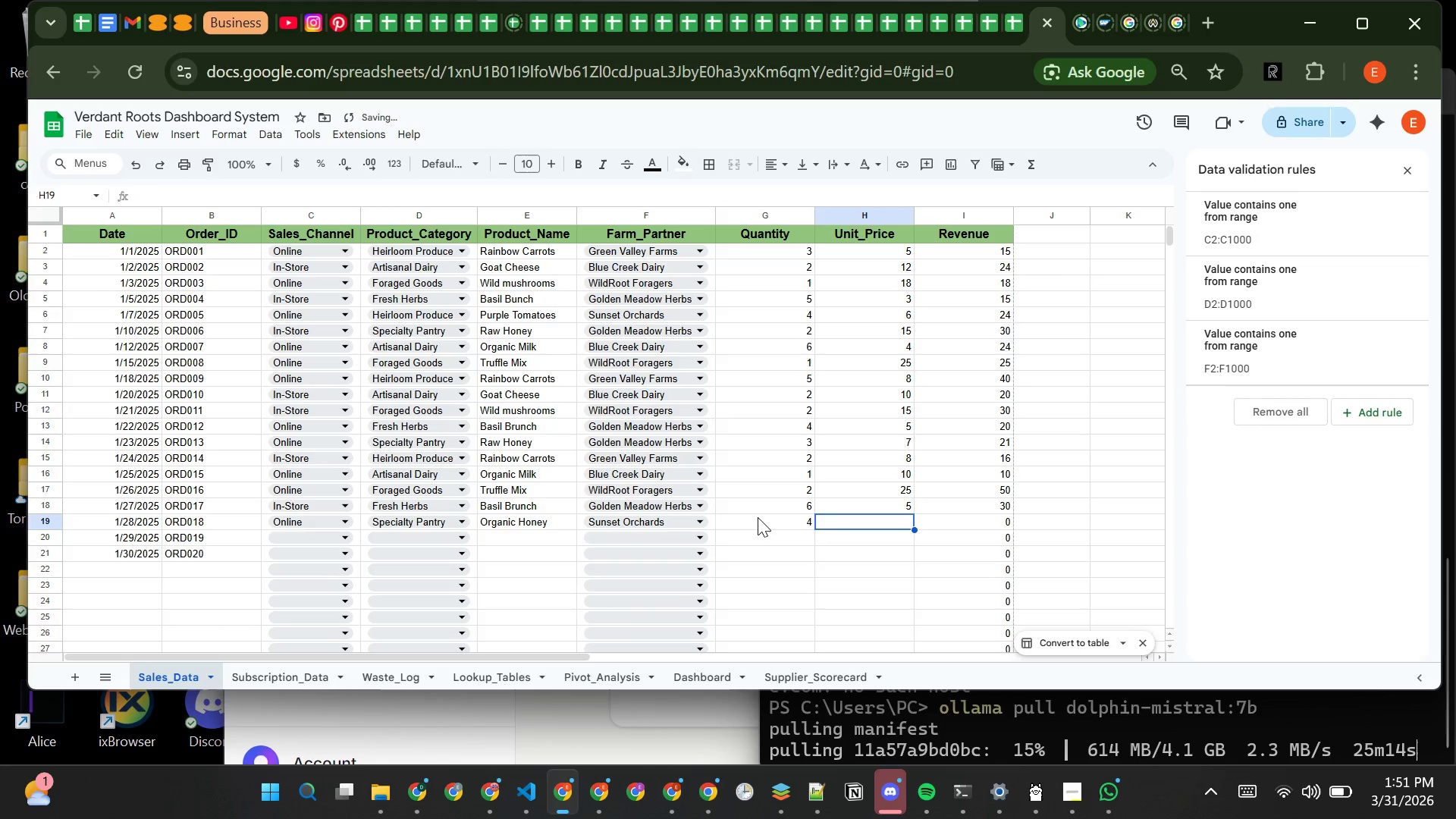 
key(8)
 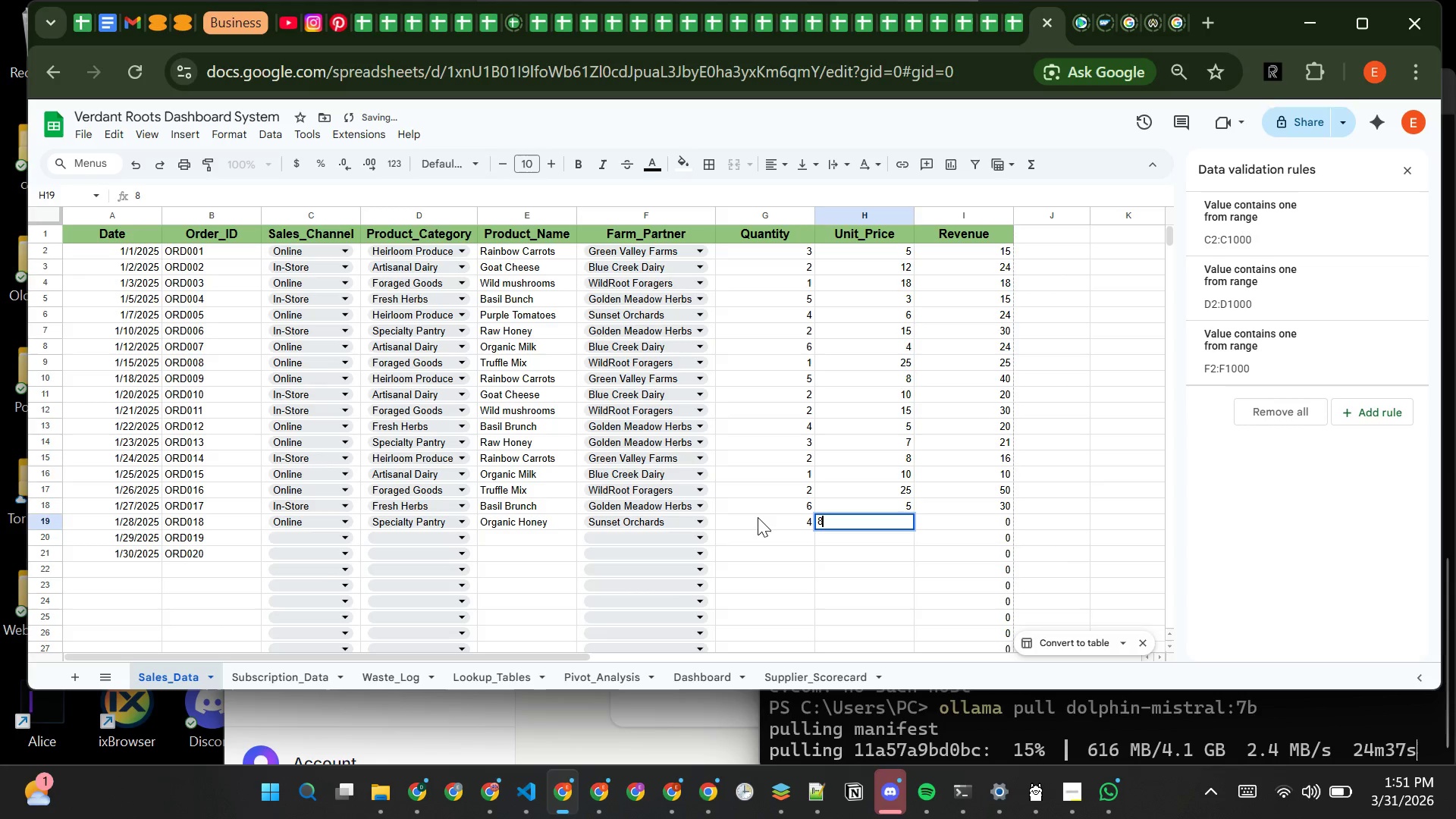 
key(Tab)
 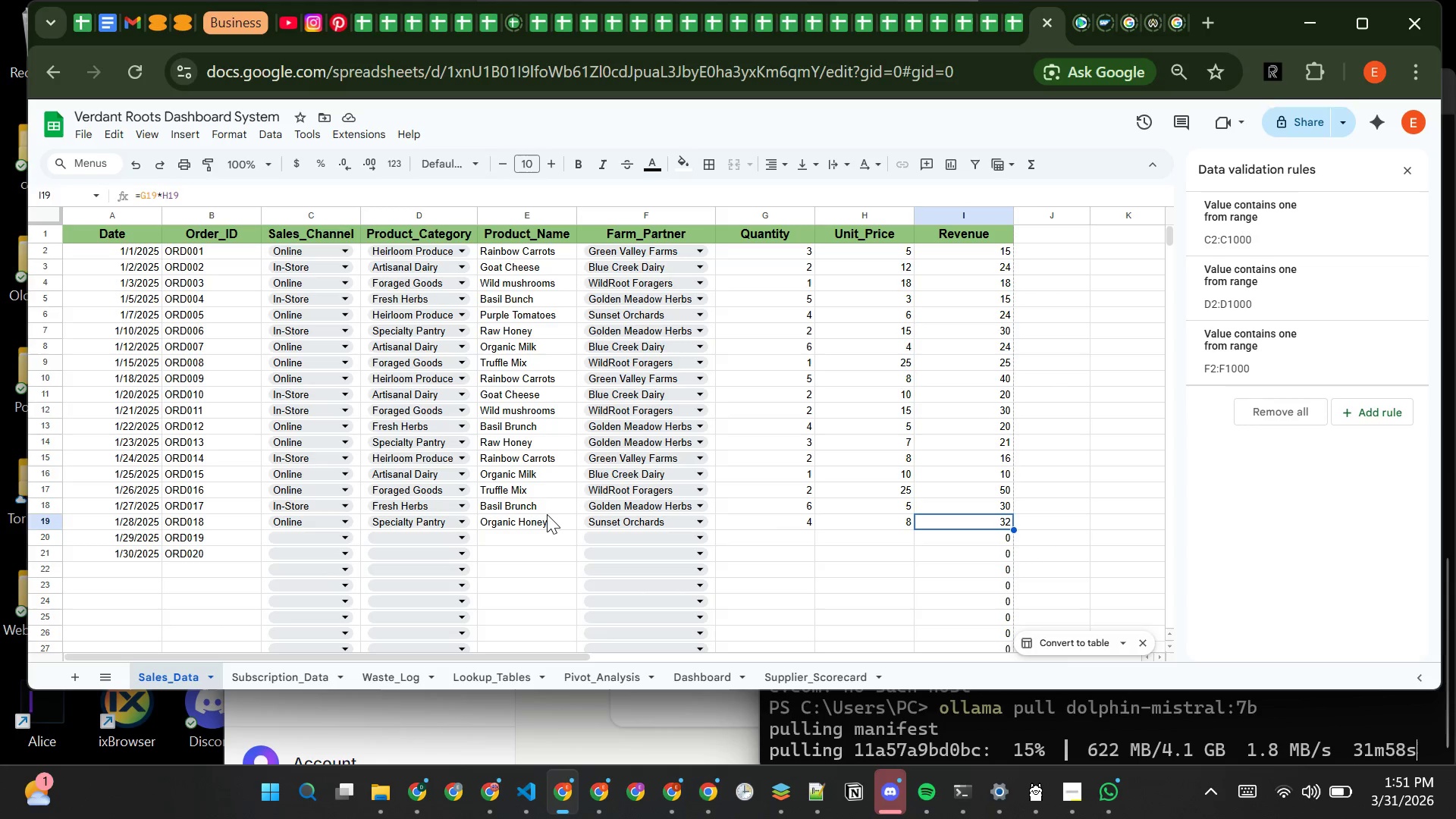 
wait(10.73)
 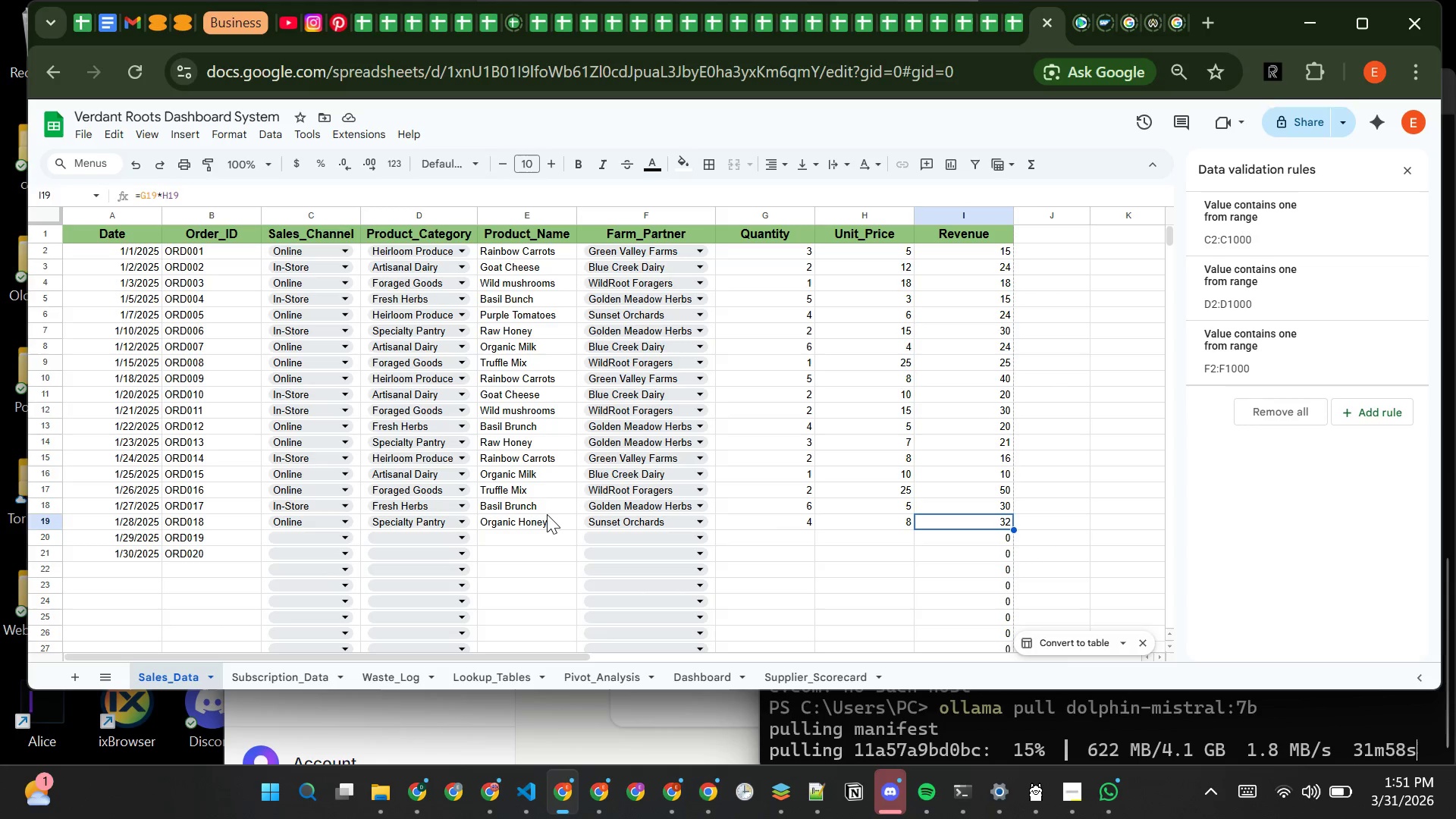 
left_click([298, 538])
 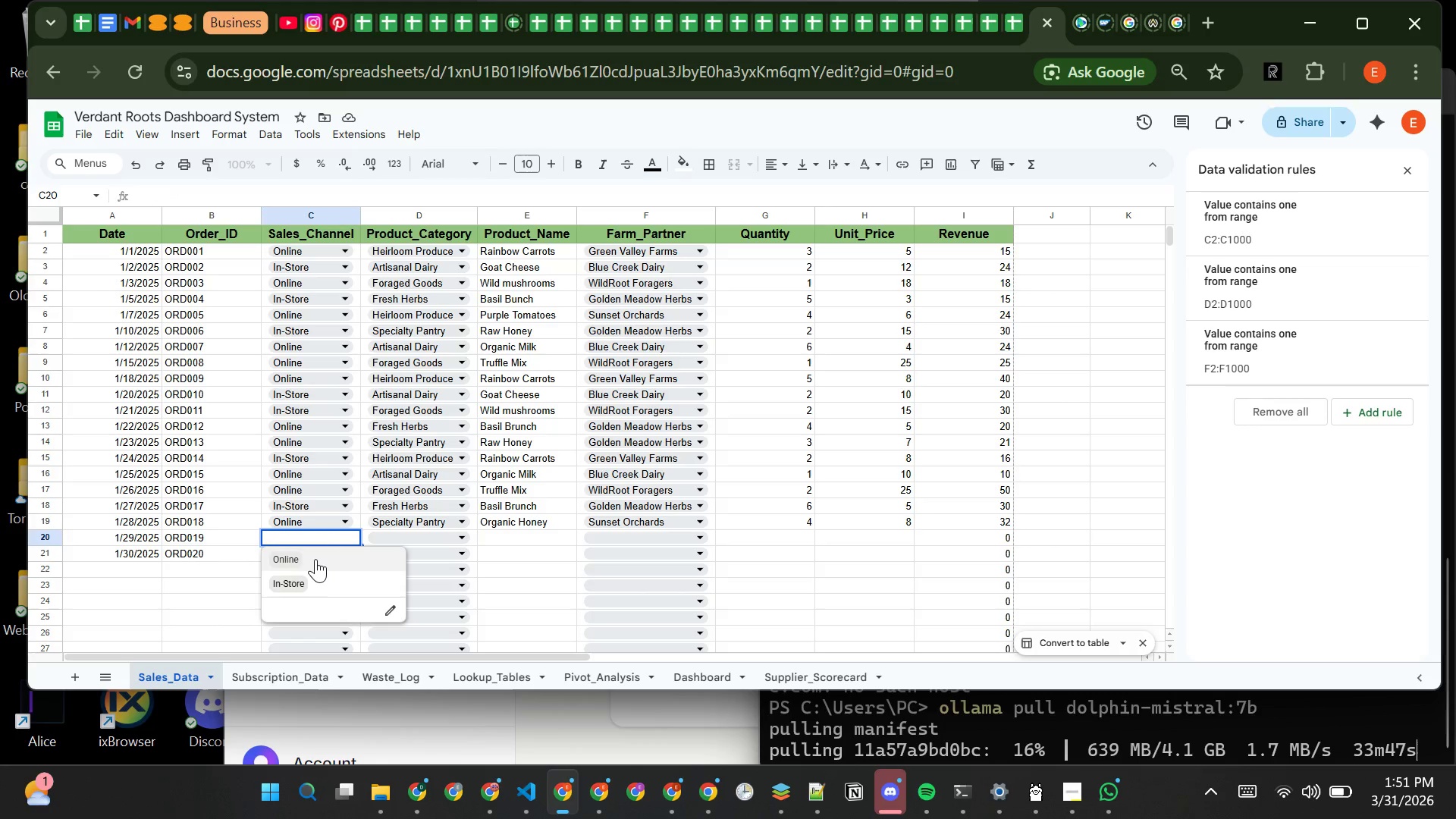 
left_click([317, 582])
 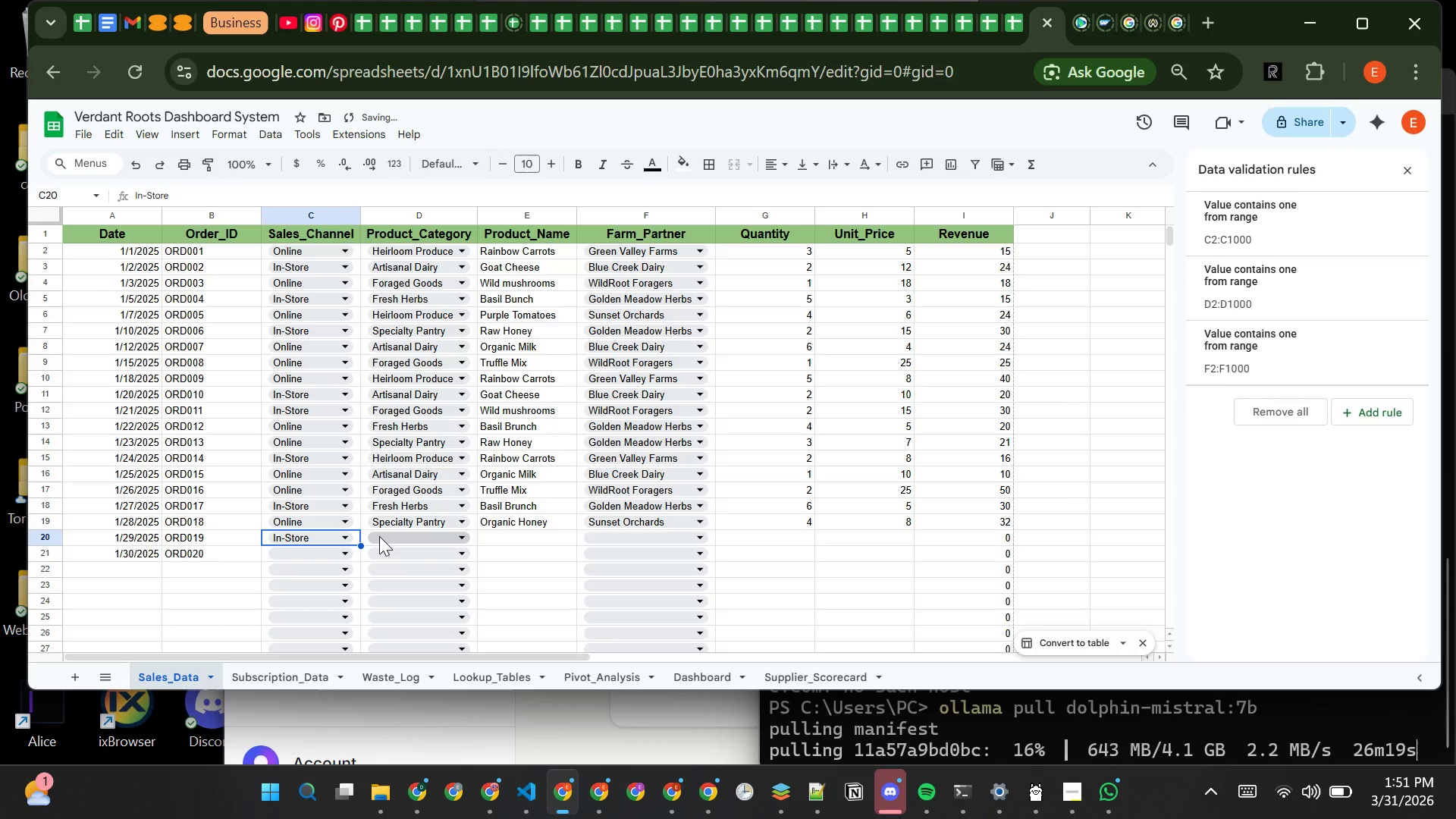 
left_click([379, 536])
 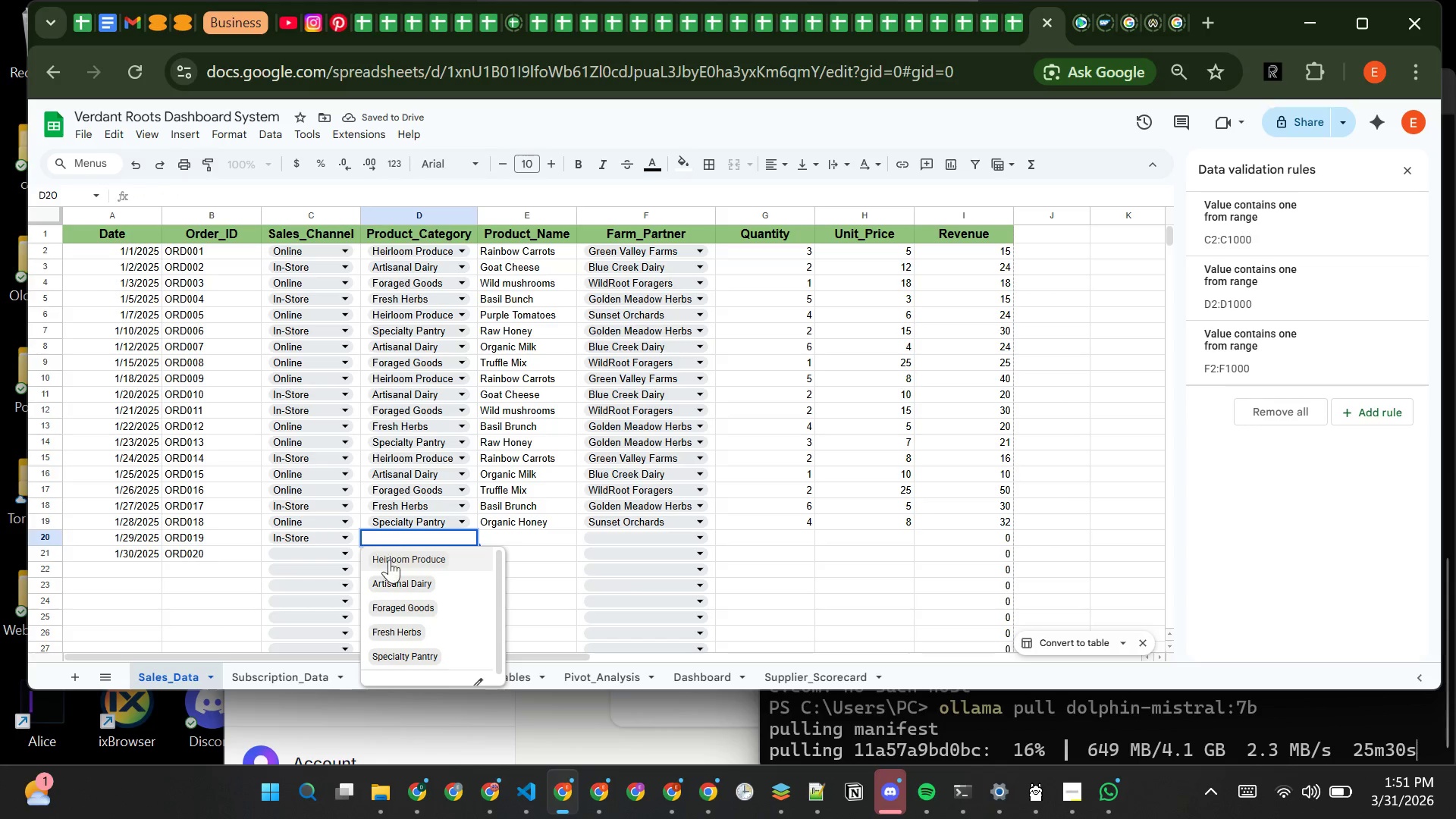 
left_click([398, 567])
 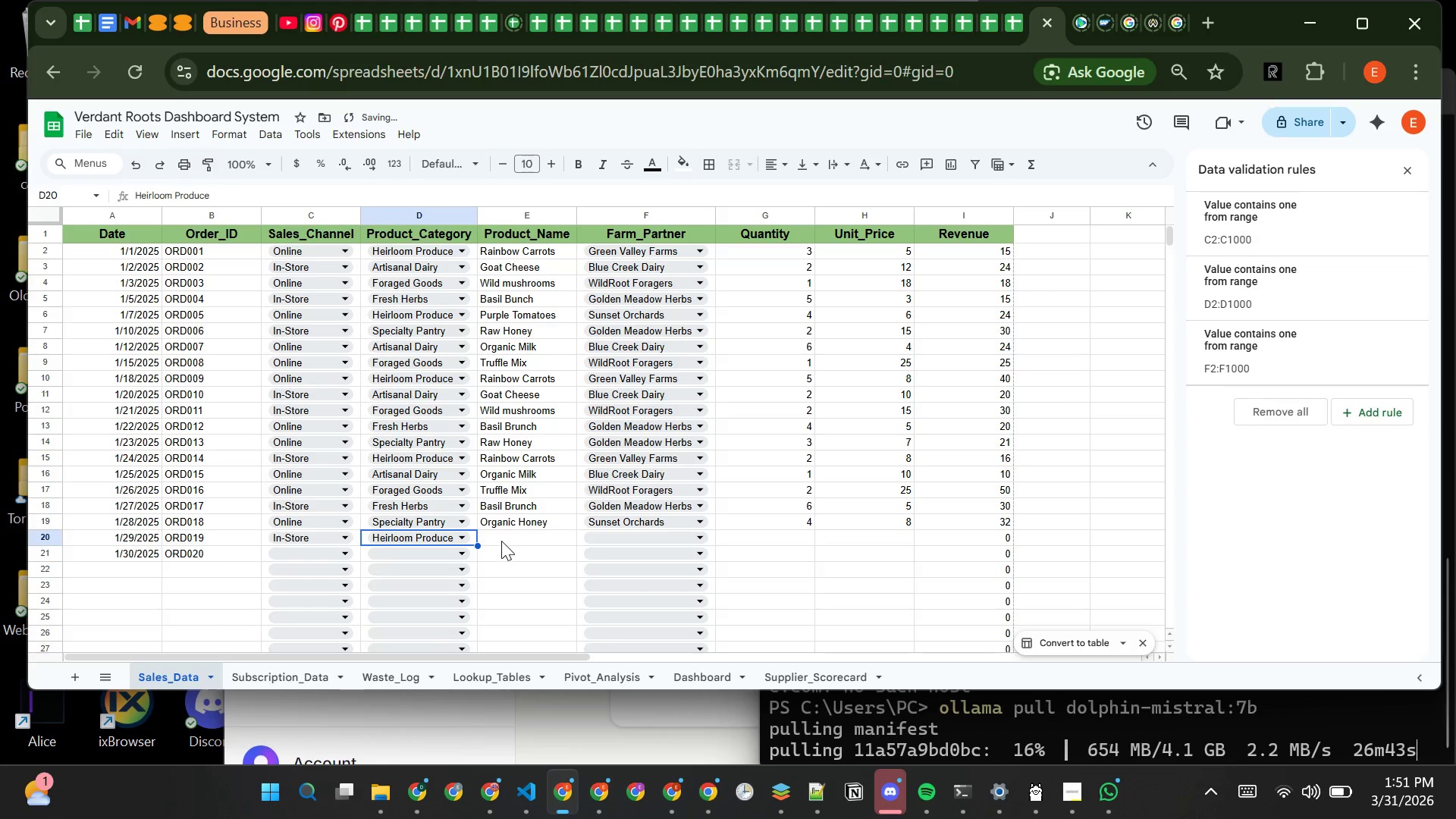 
left_click([501, 541])
 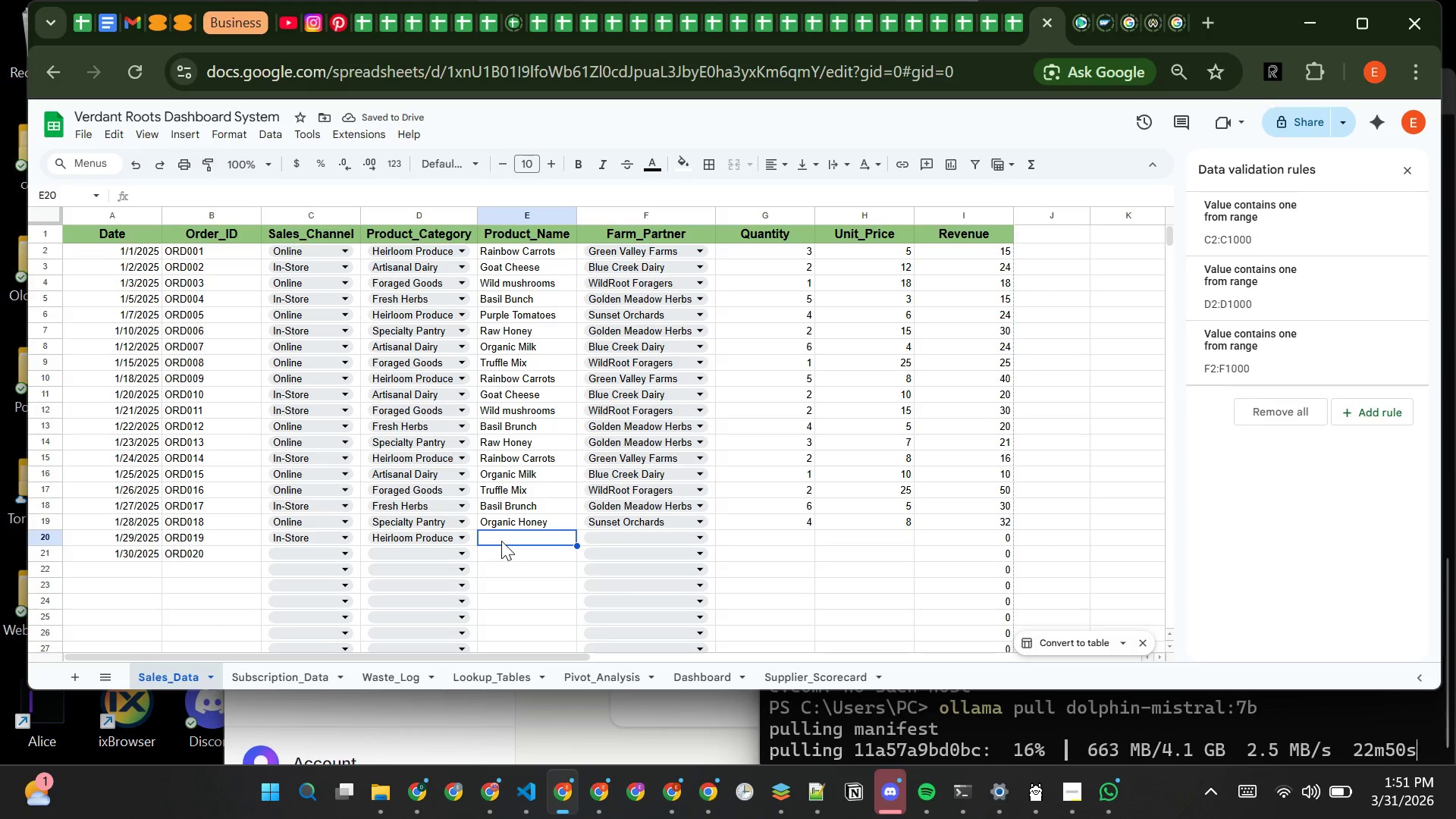 
type(Pink Tomatoes)
 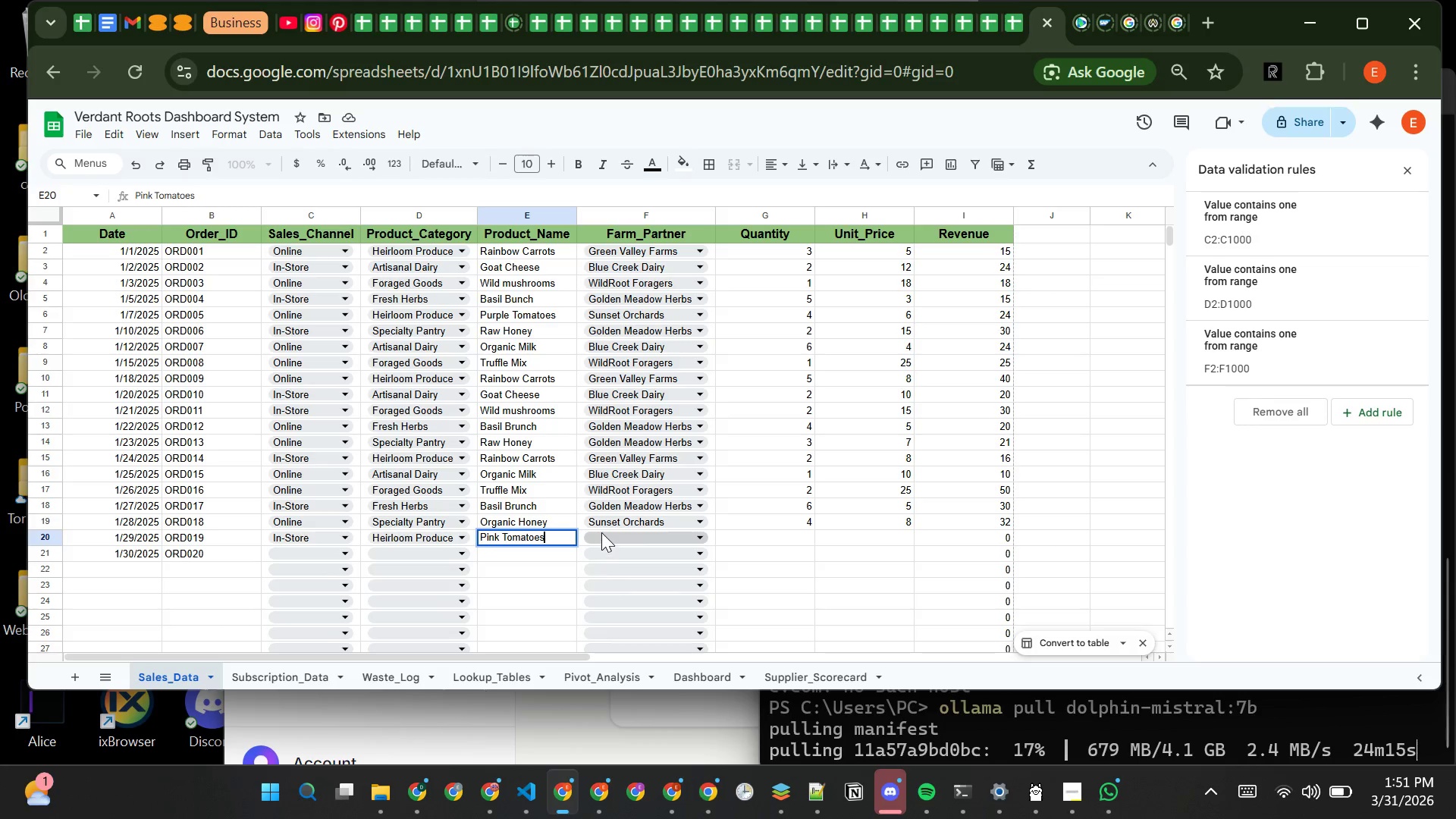 
left_click([603, 532])
 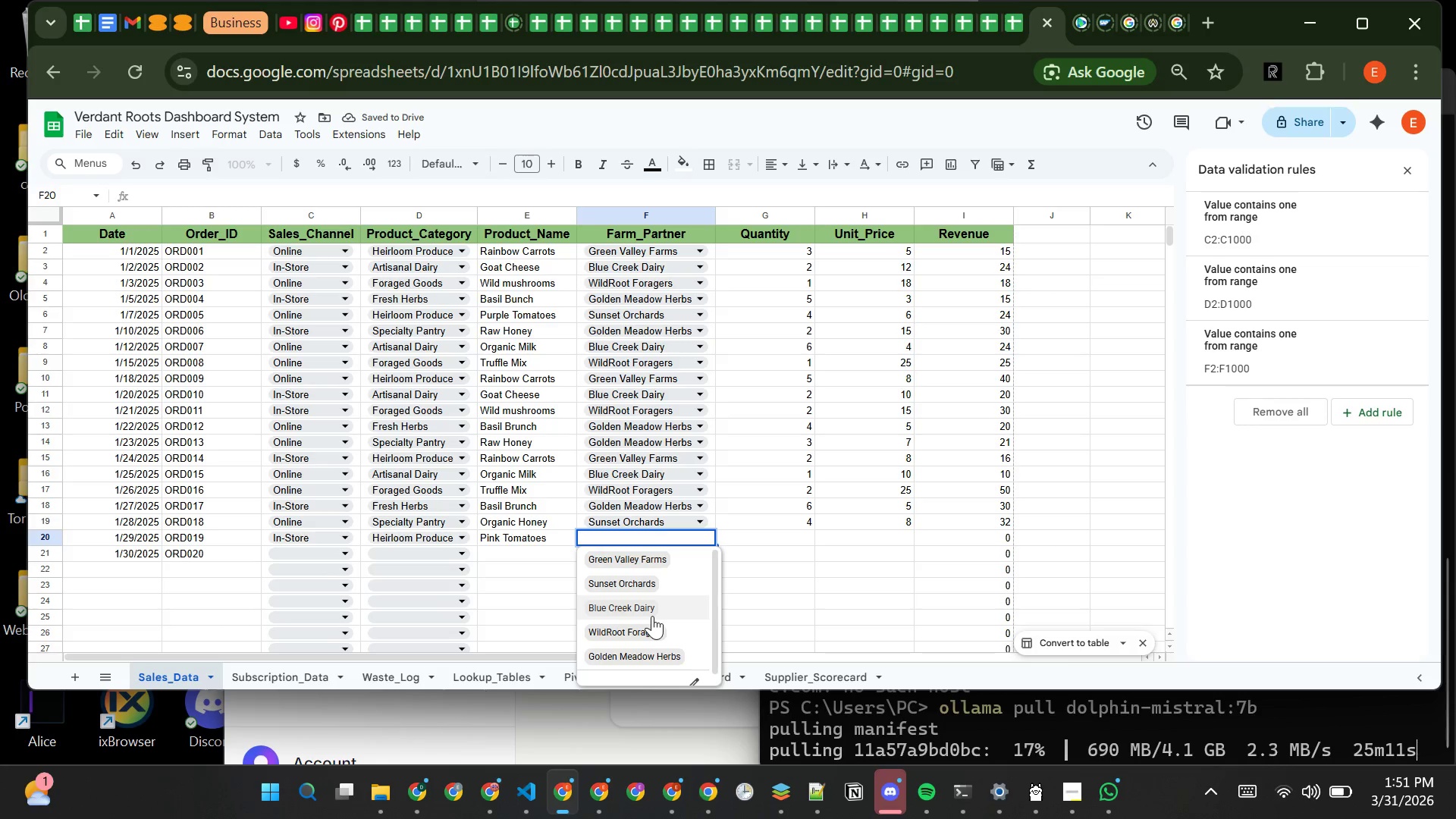 
wait(6.72)
 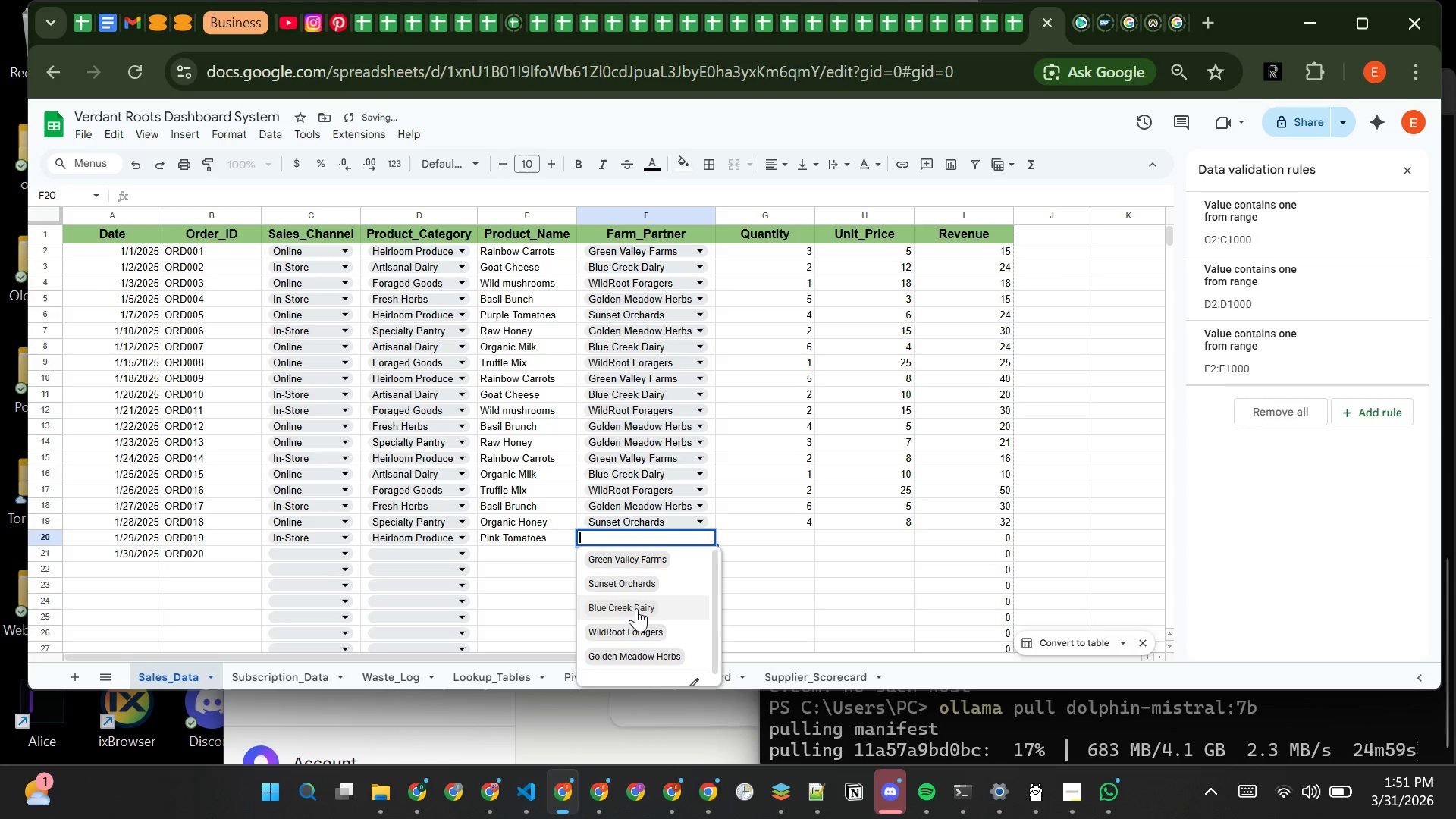 
left_click([649, 582])
 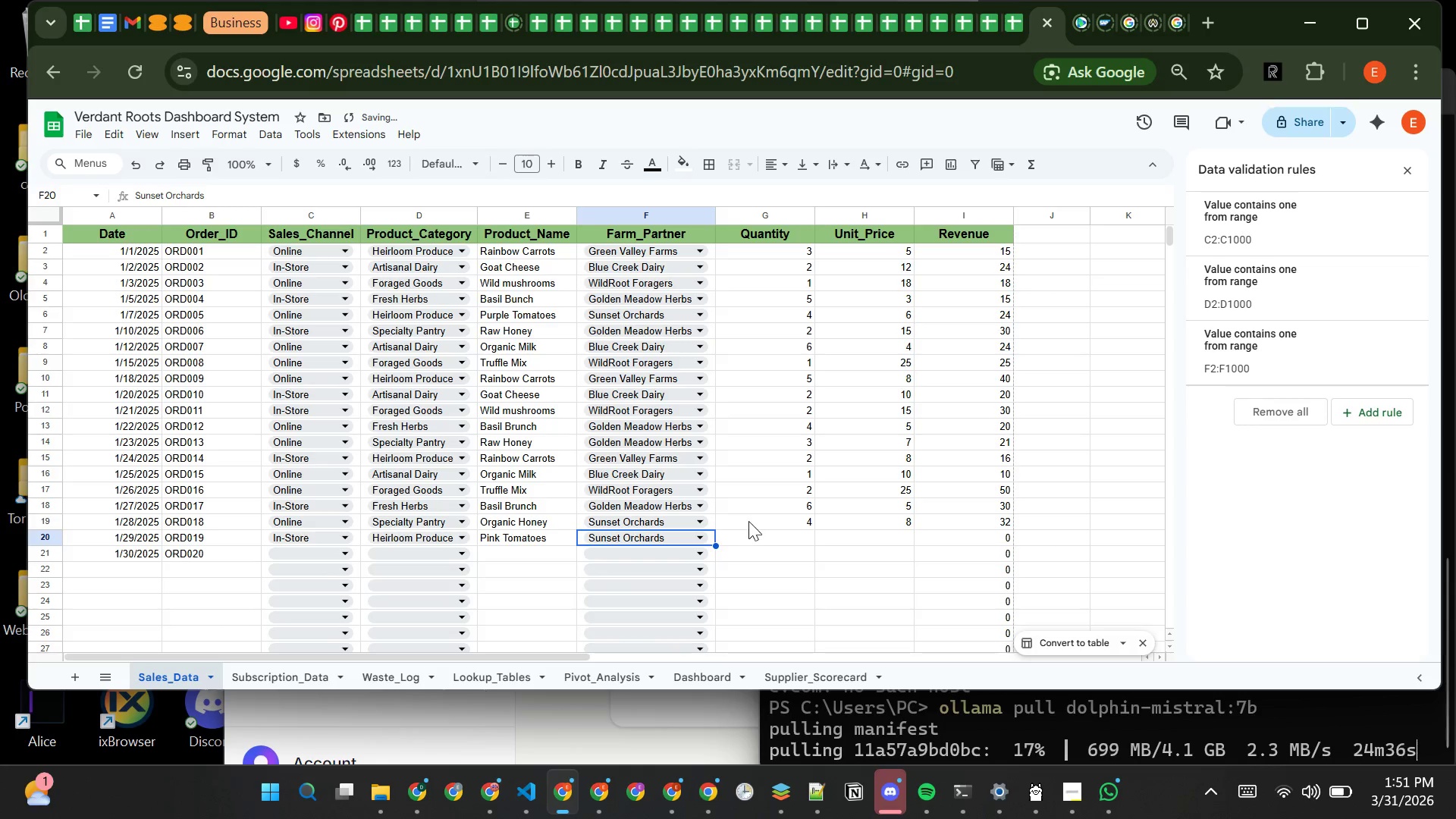 
key(Tab)
 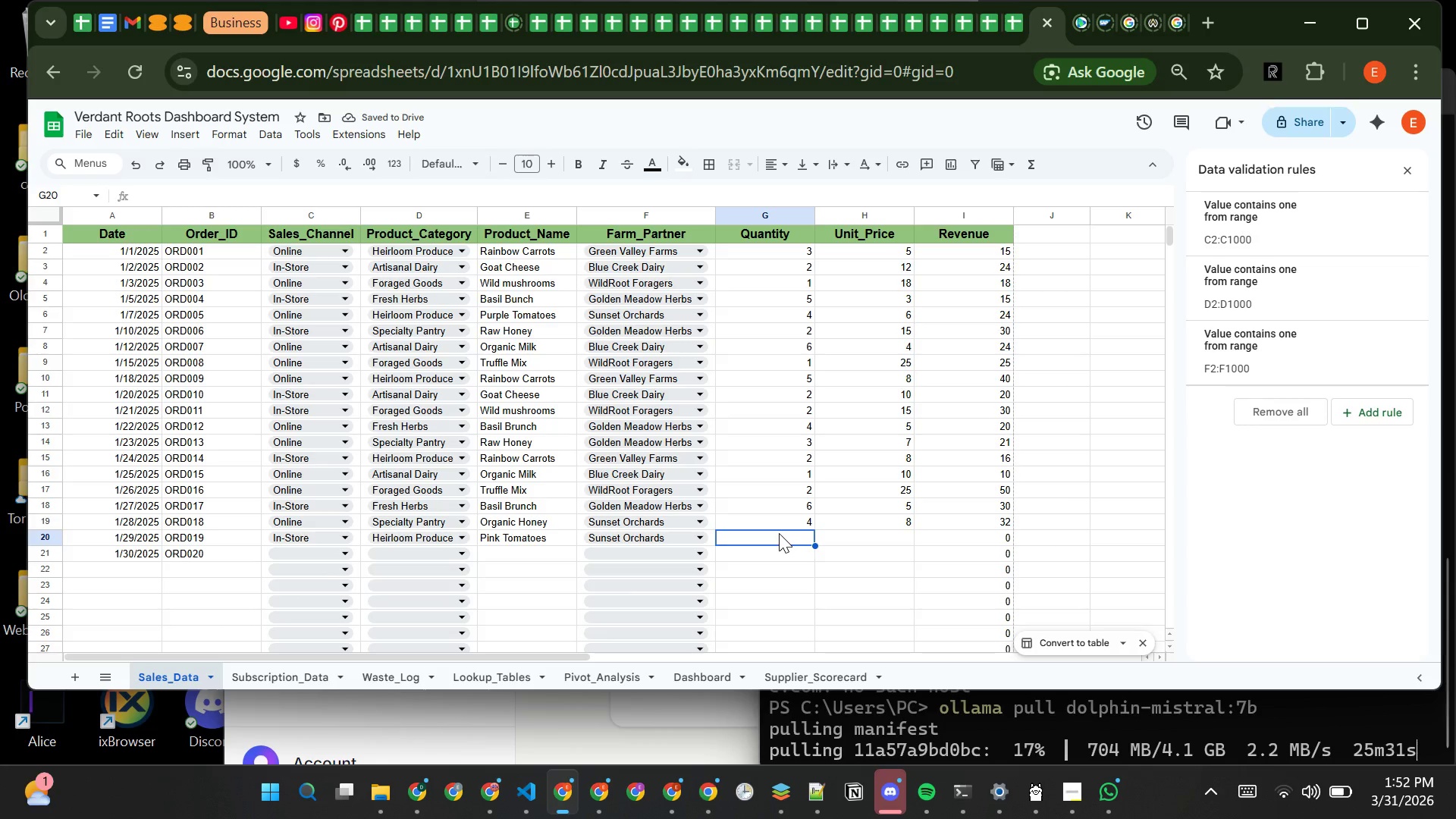 
key(3)
 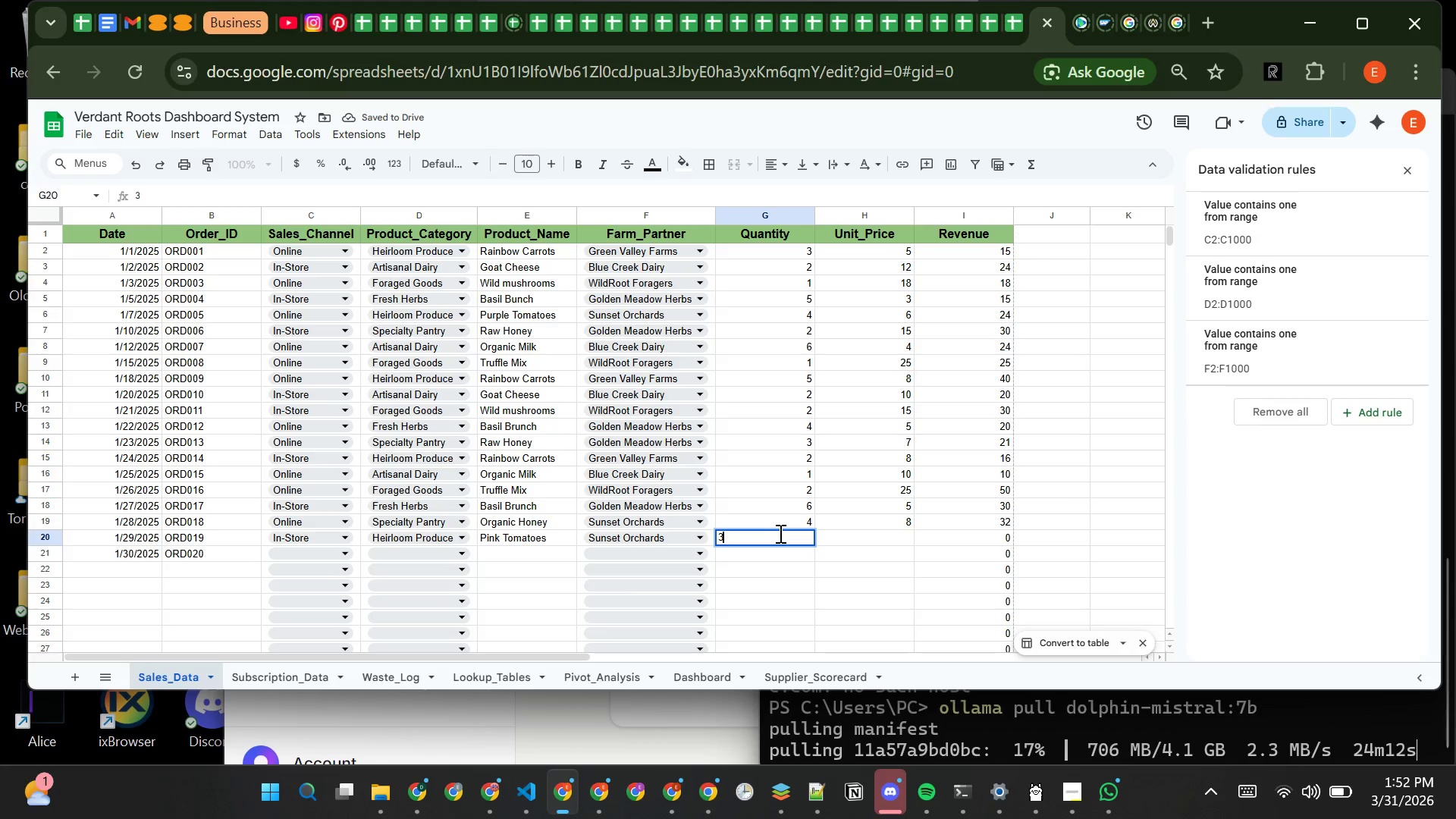 
key(Tab)
 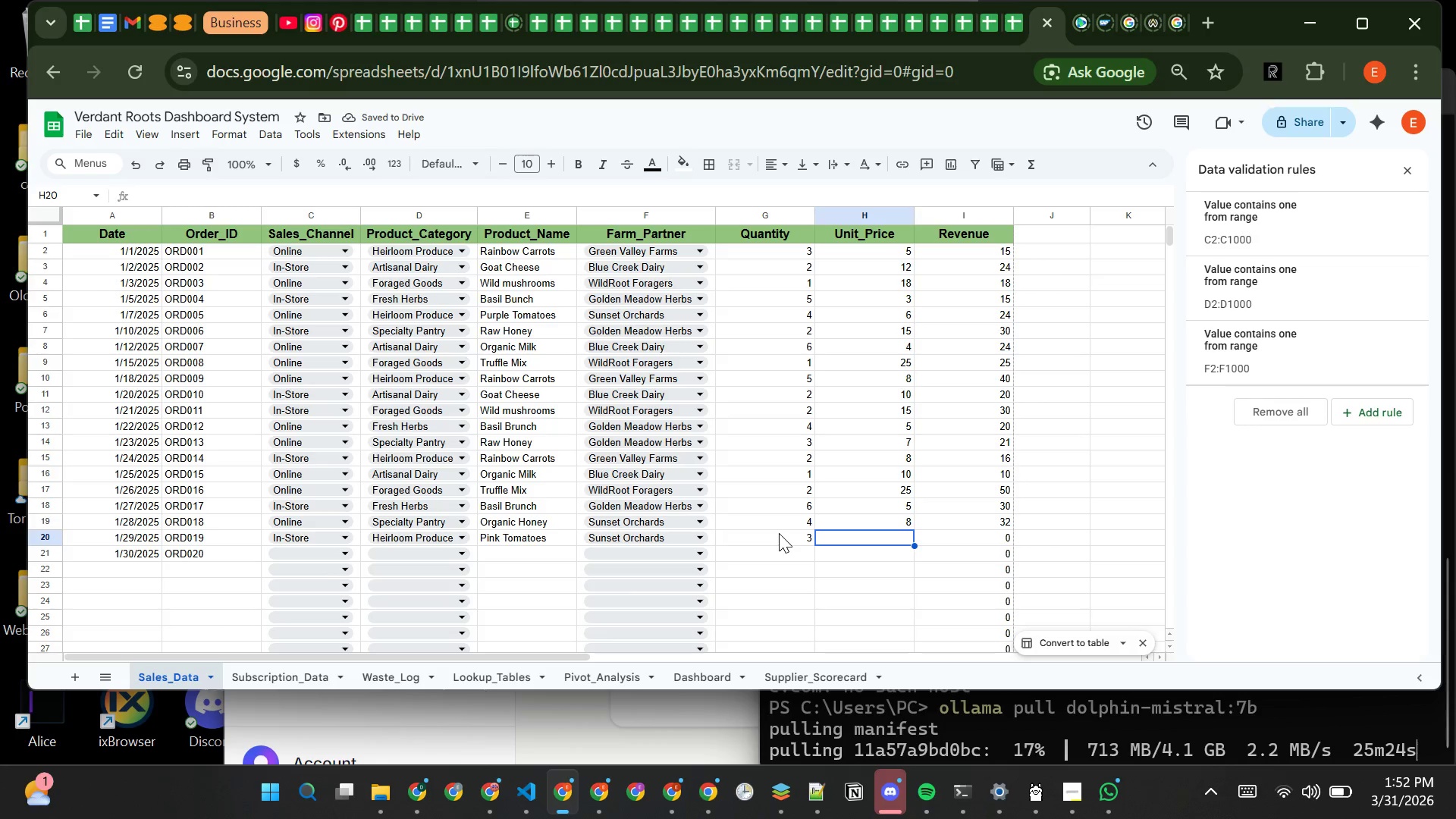 
wait(8.33)
 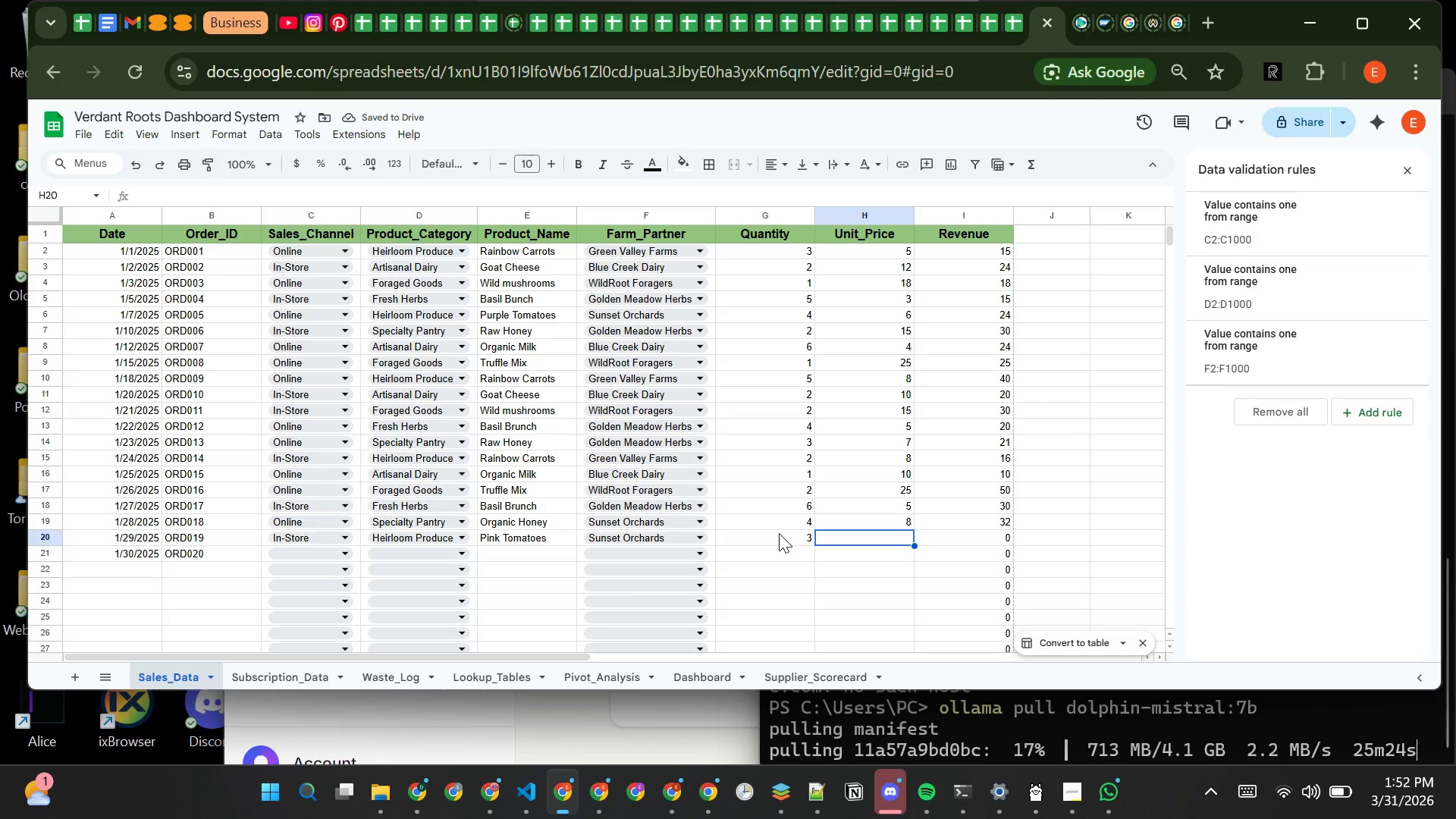 
key(5)
 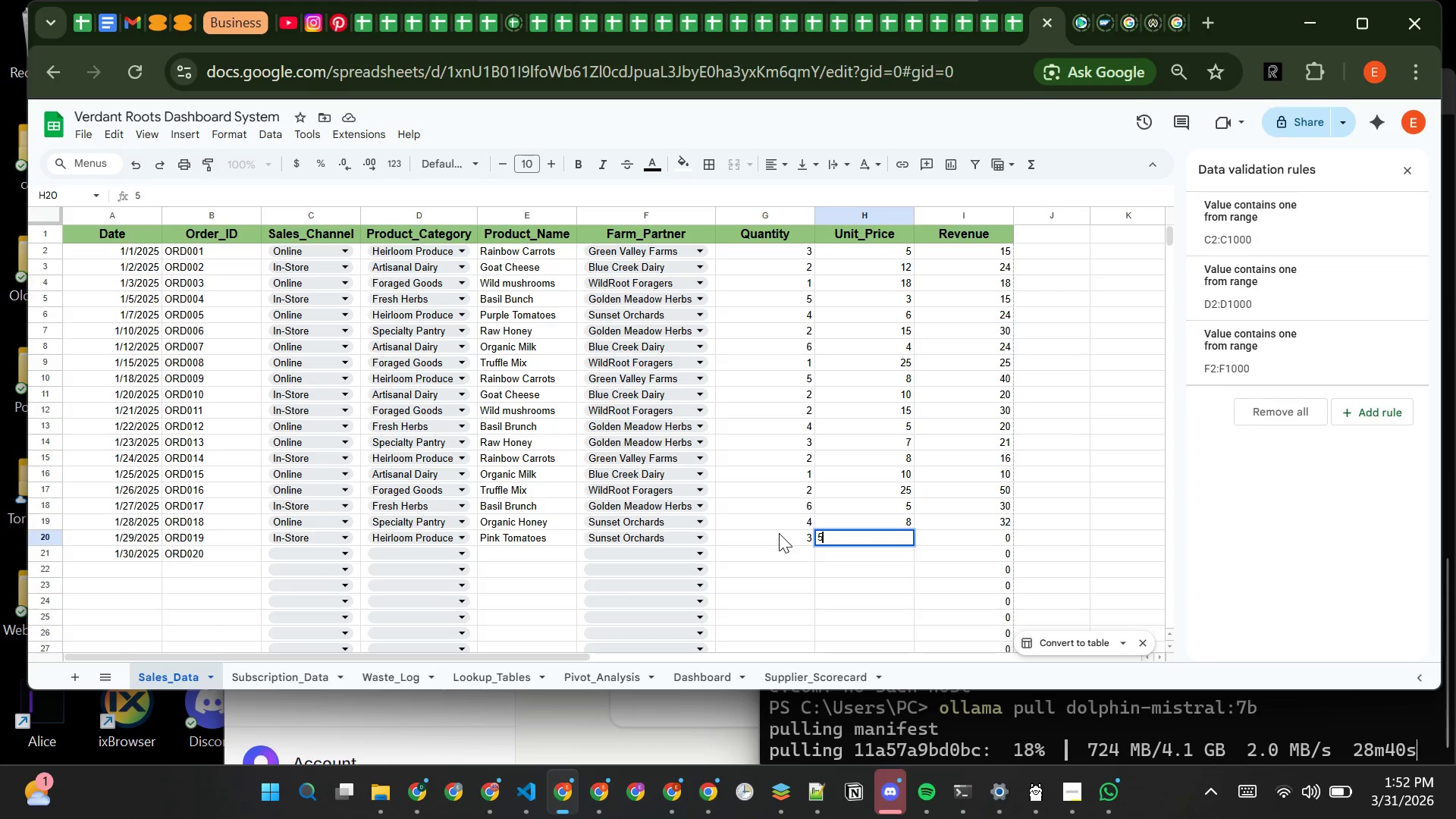 
key(Tab)
 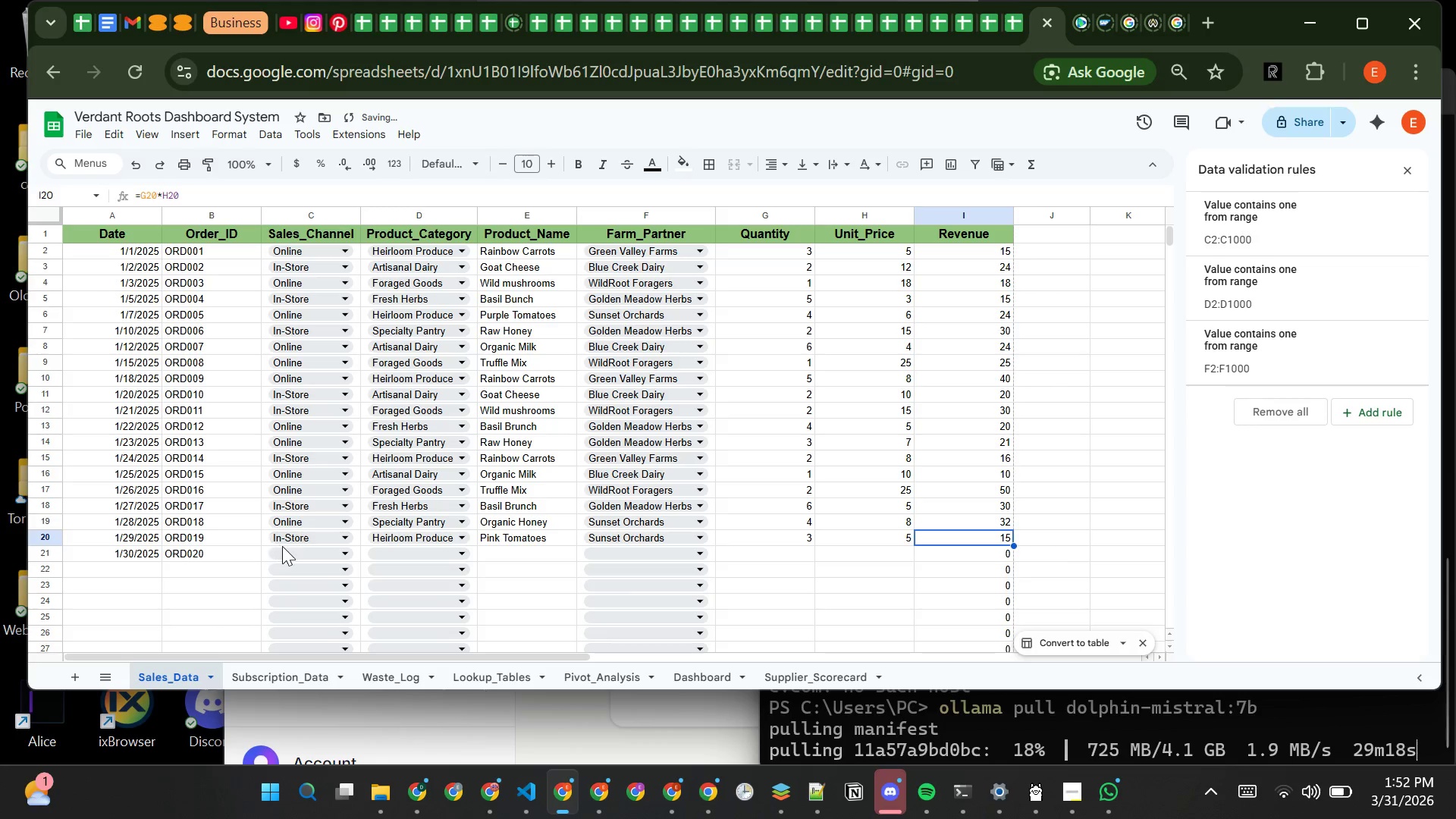 
left_click([285, 551])
 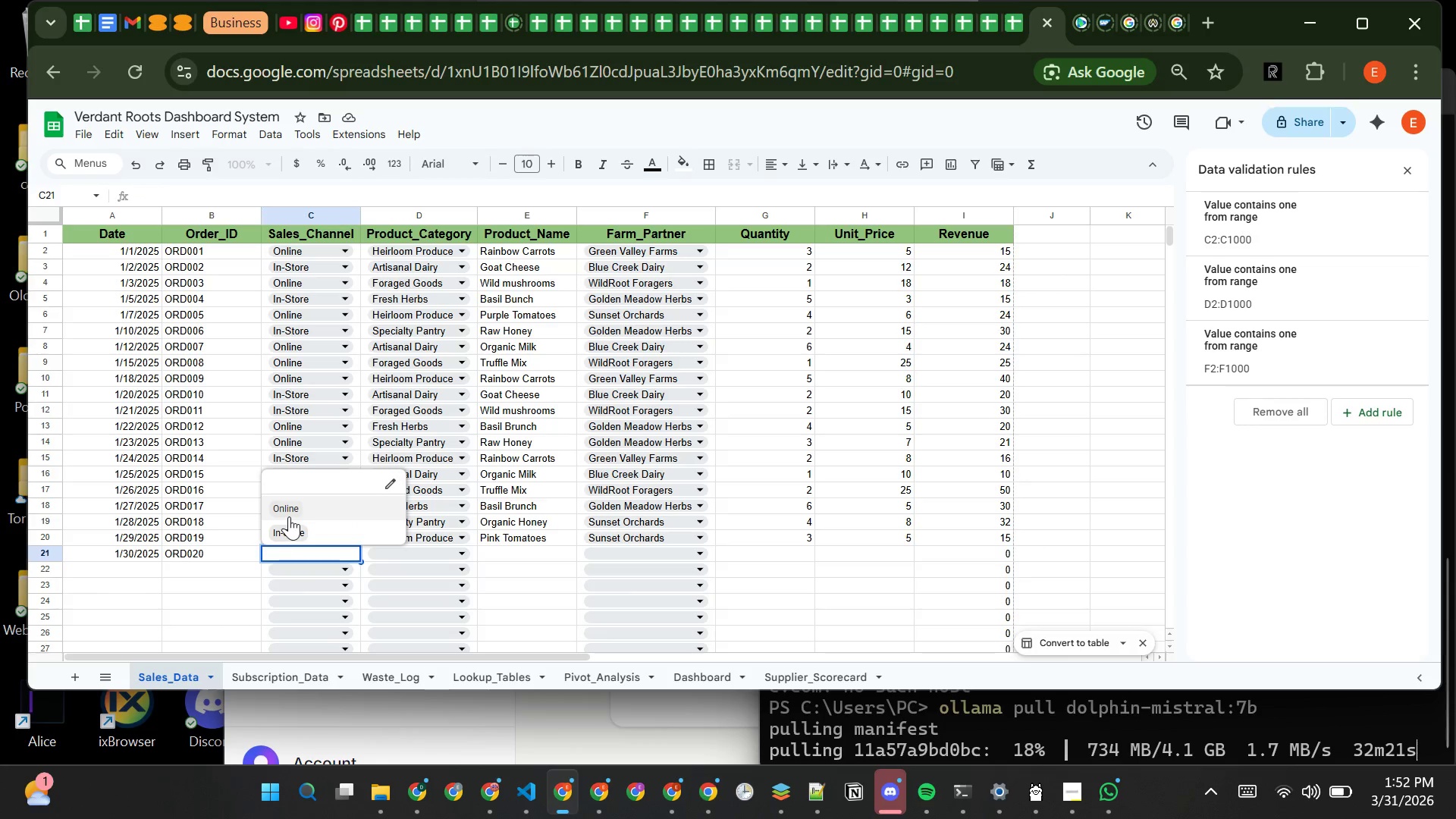 
wait(5.47)
 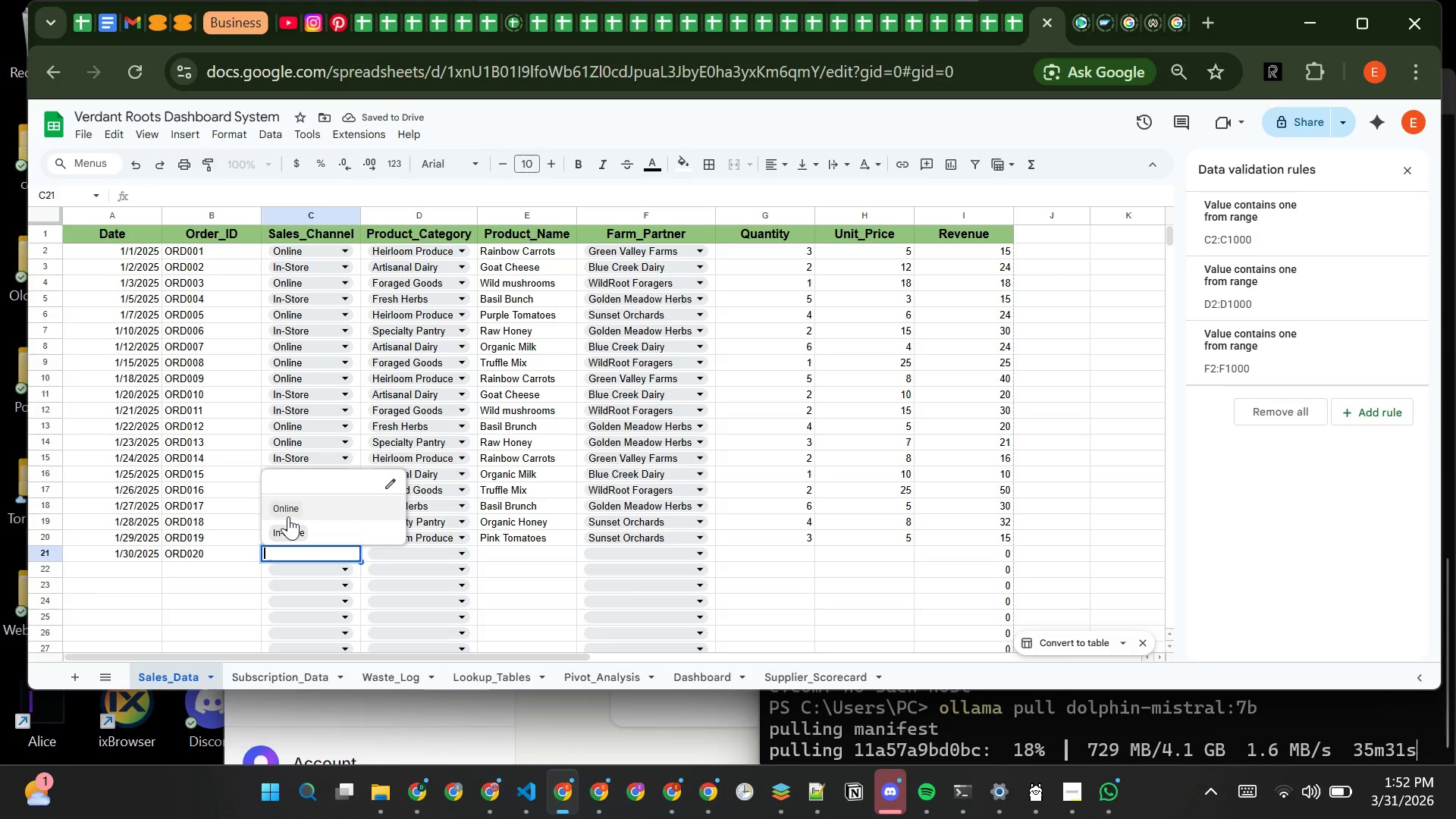 
left_click([297, 528])
 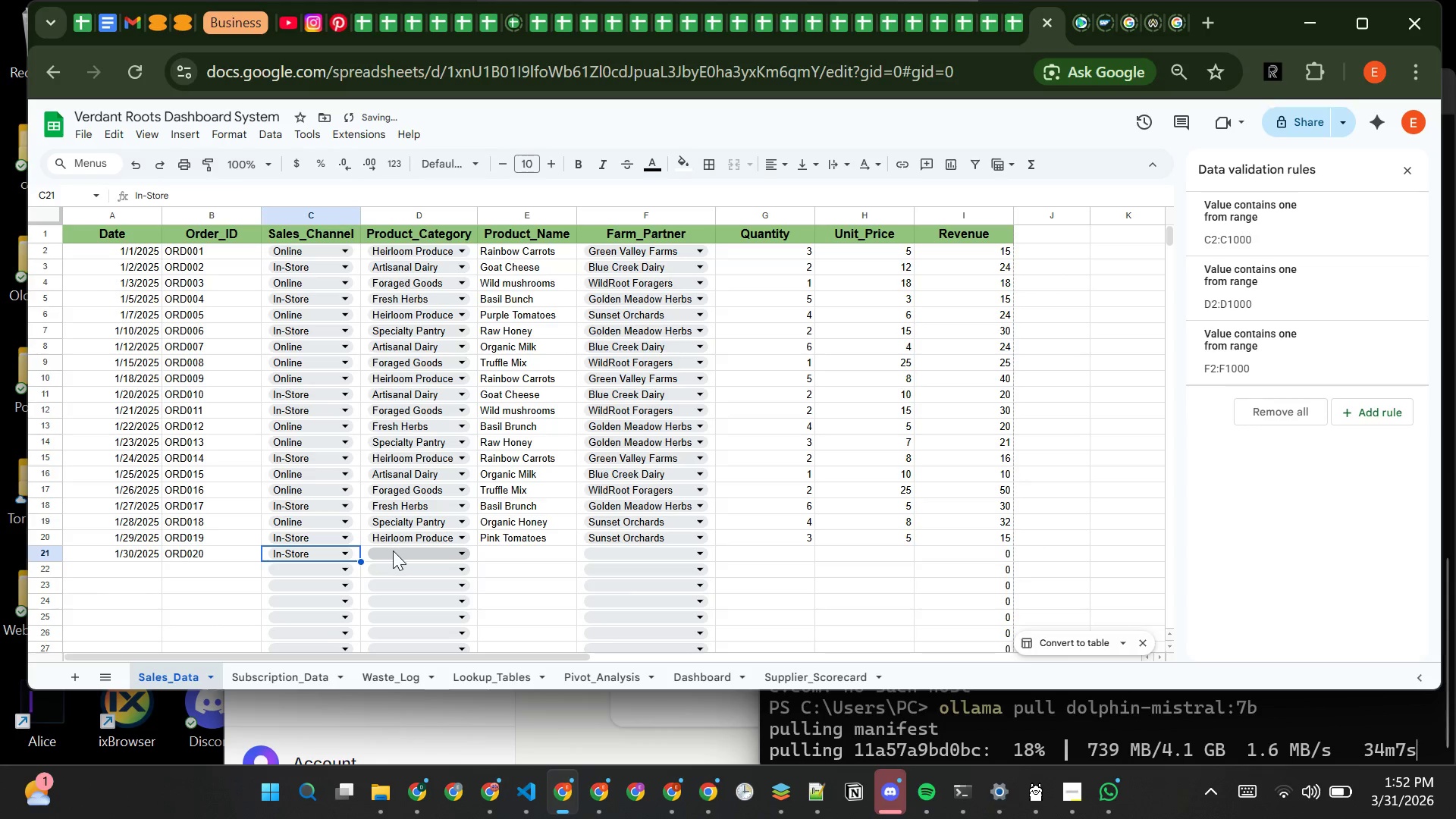 
left_click([397, 551])
 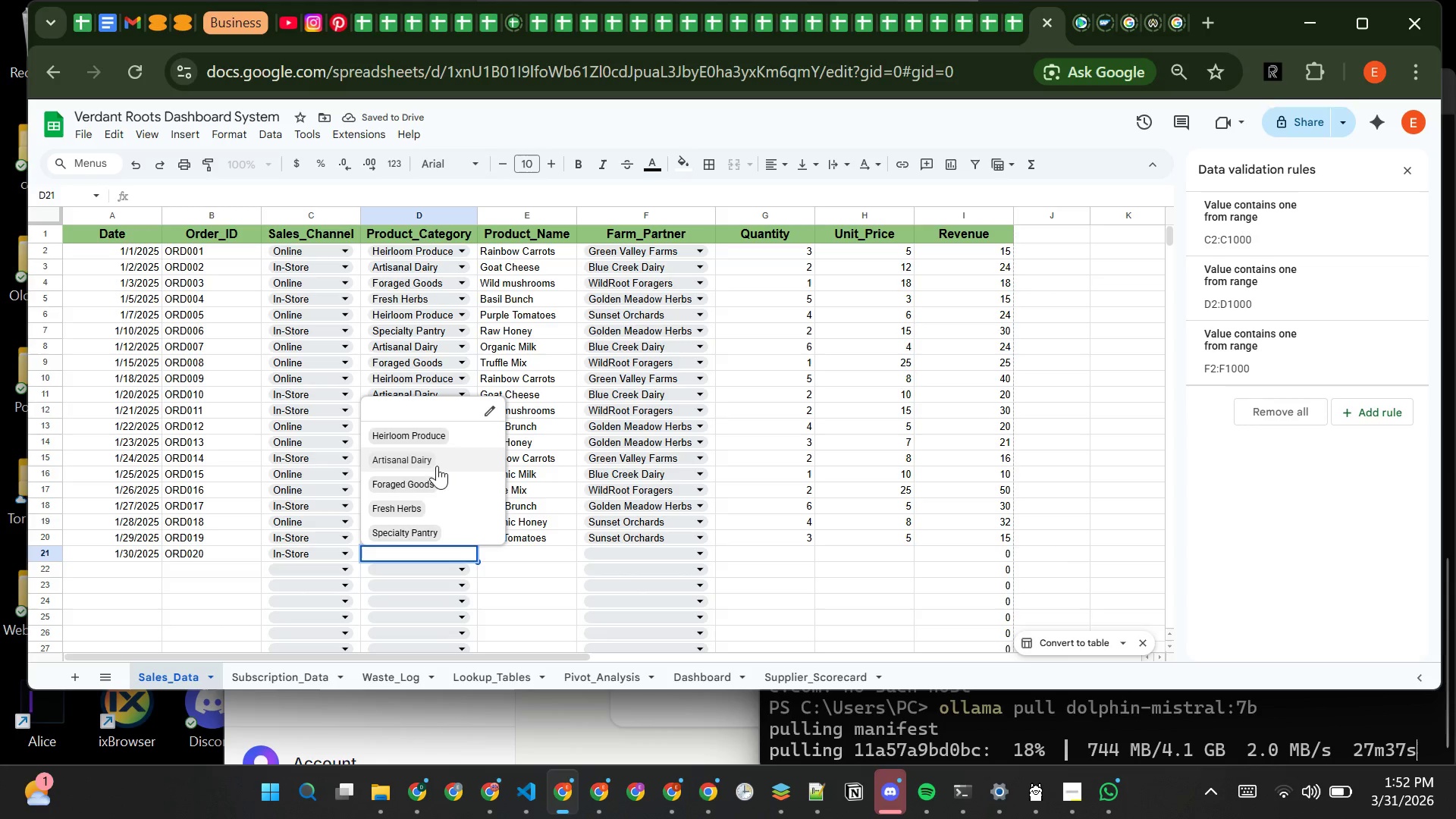 
left_click([437, 461])
 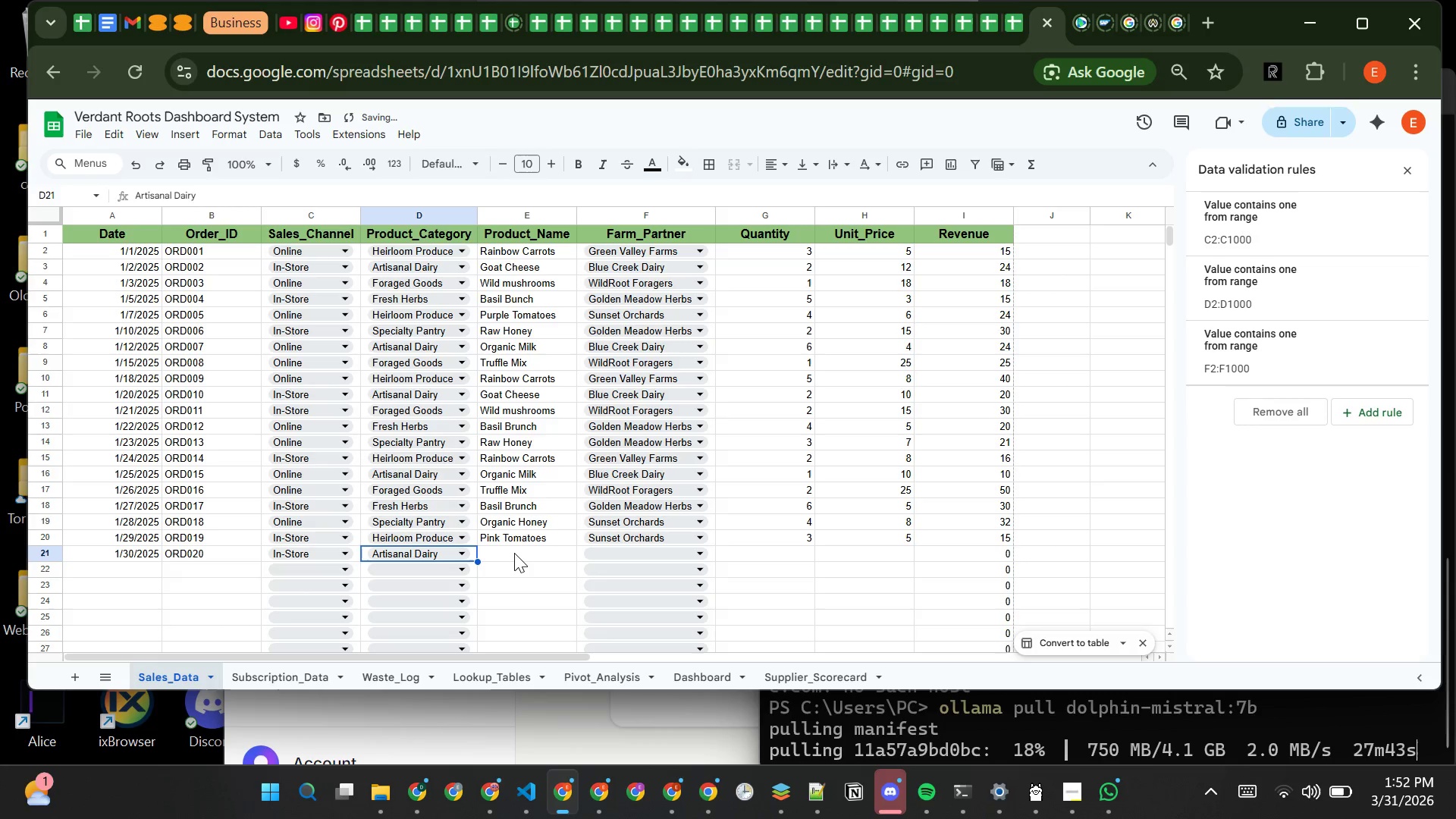 
left_click([514, 553])
 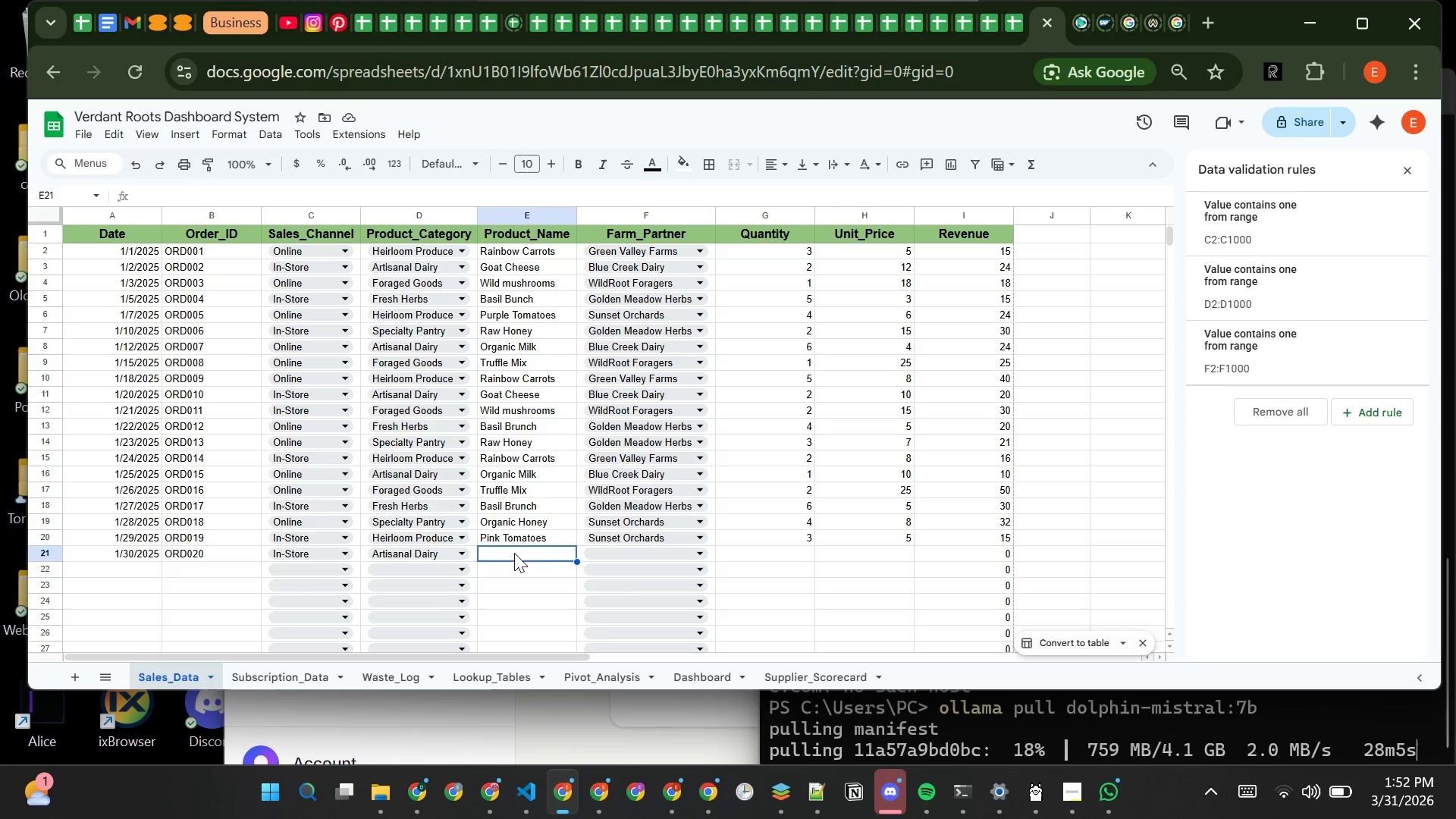 
wait(5.14)
 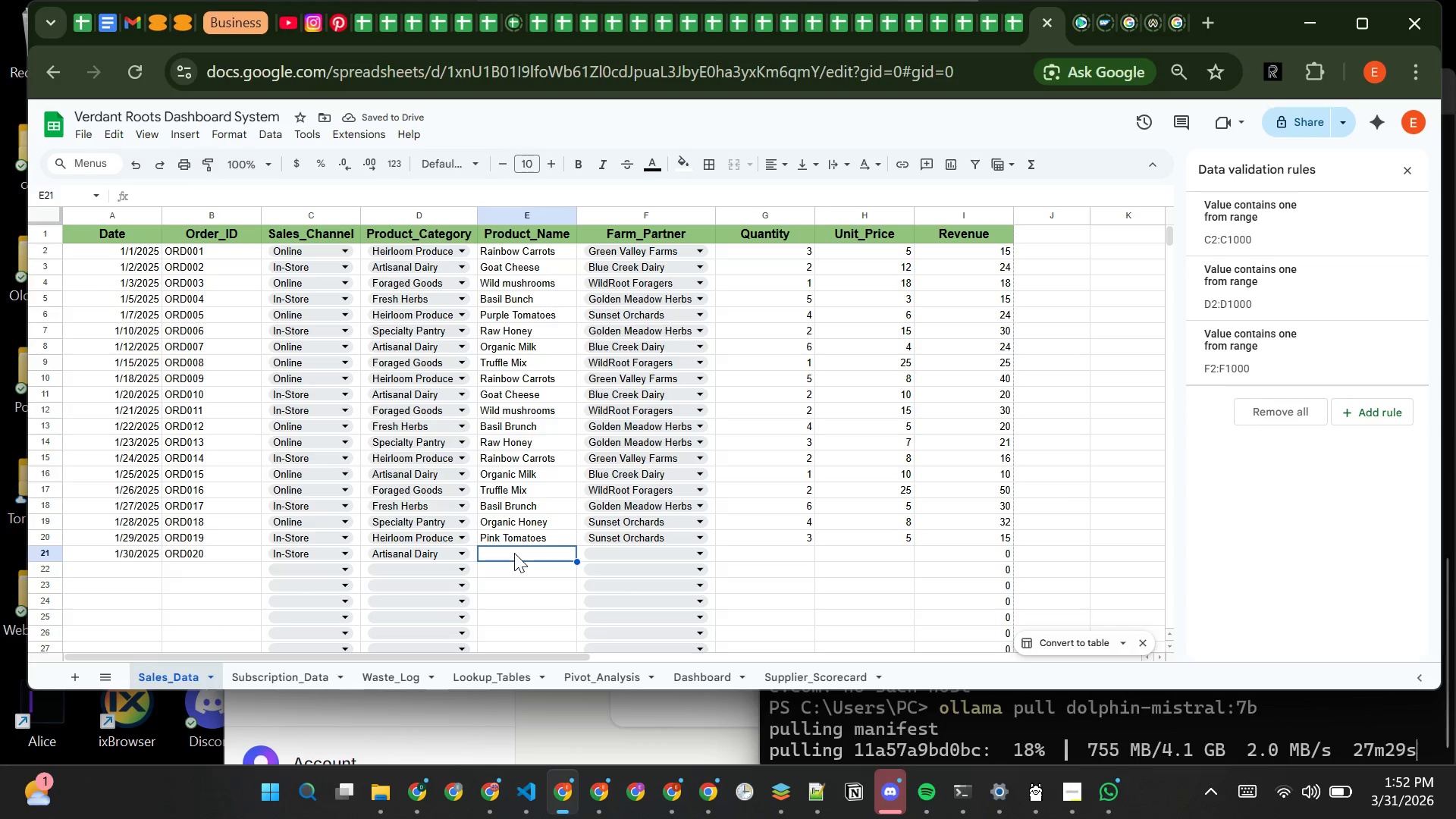 
type(Freh)
key(Backspace)
type(sh Cheese)
 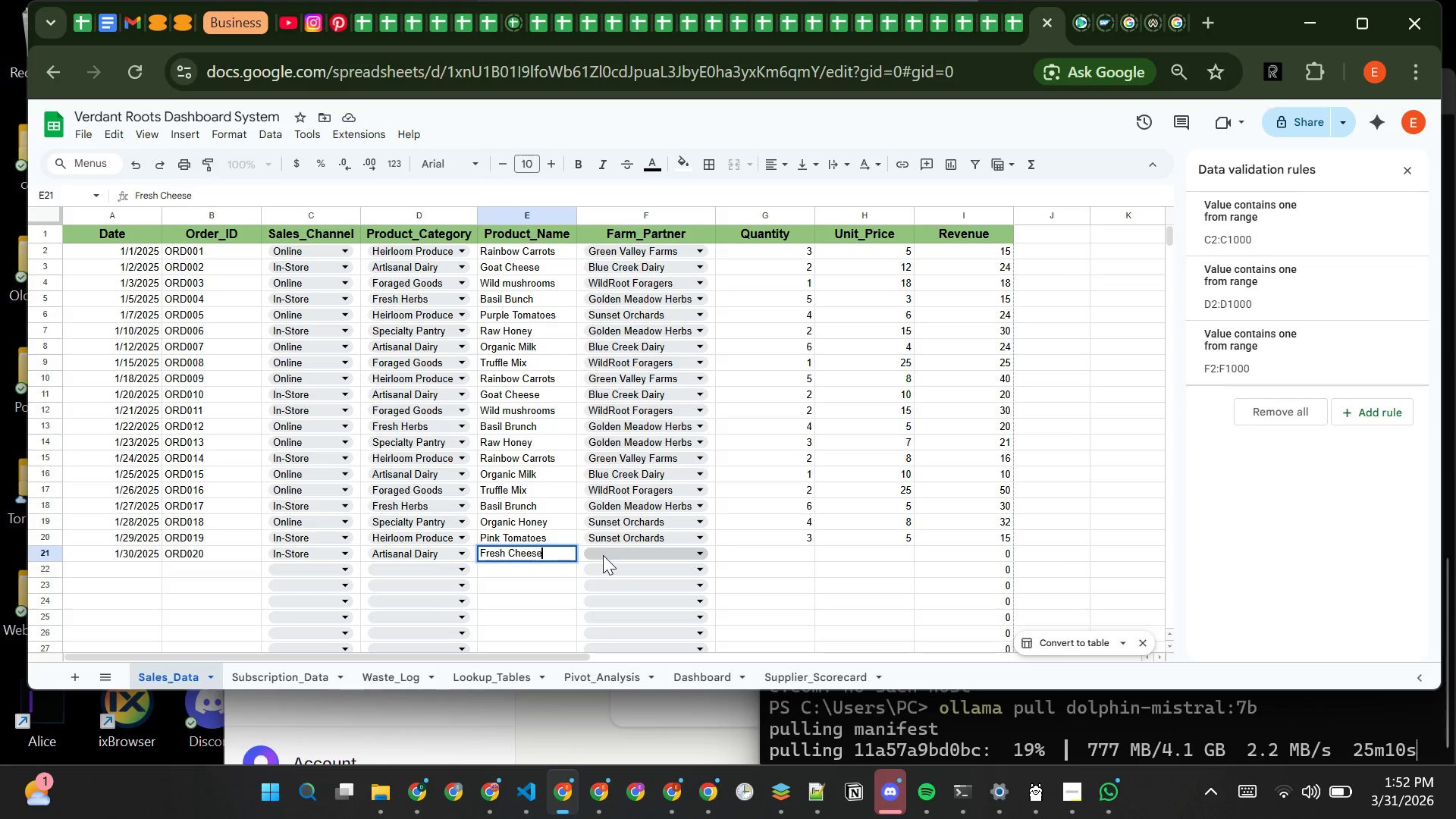 
left_click([604, 553])
 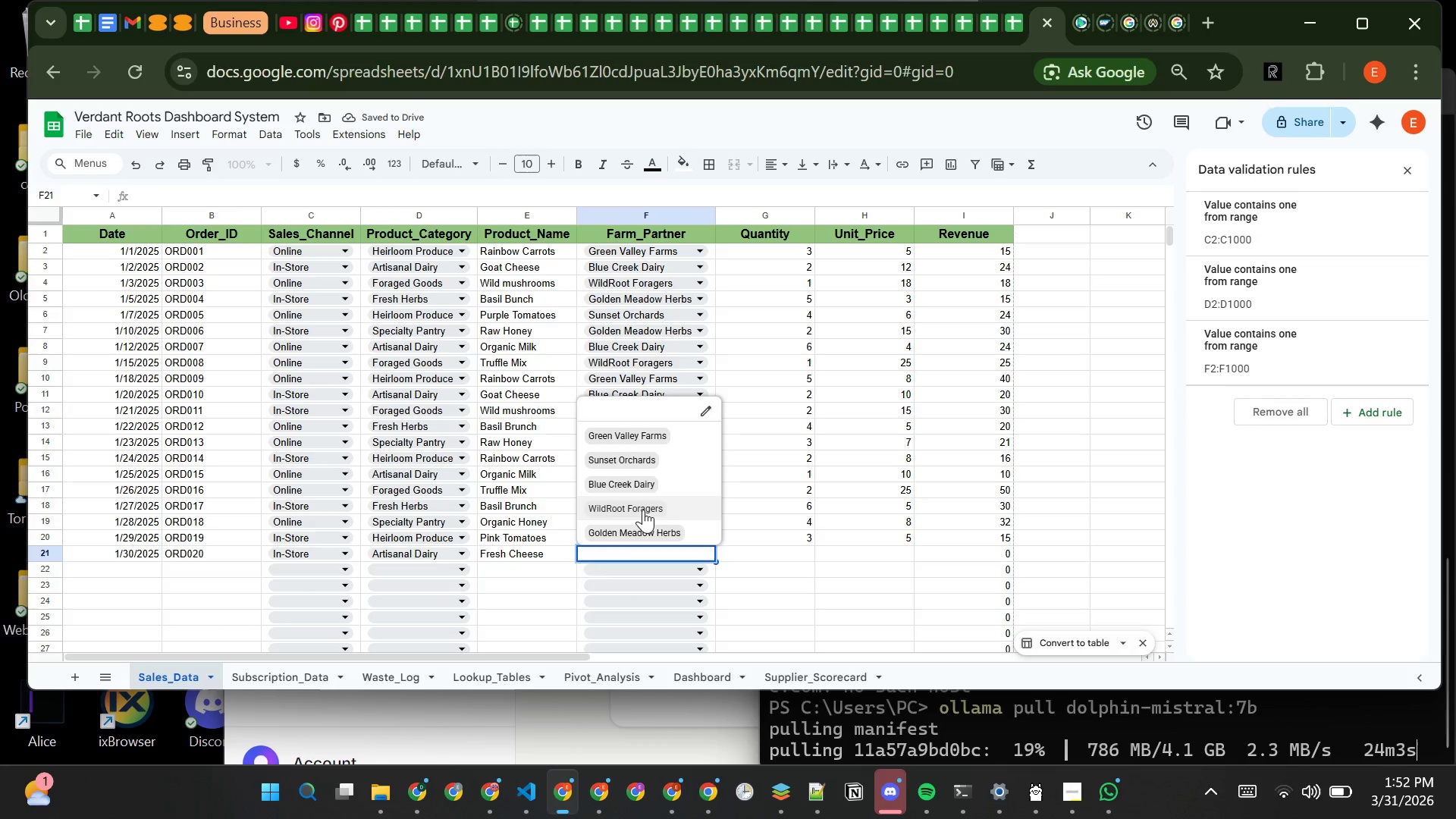 
left_click([653, 486])
 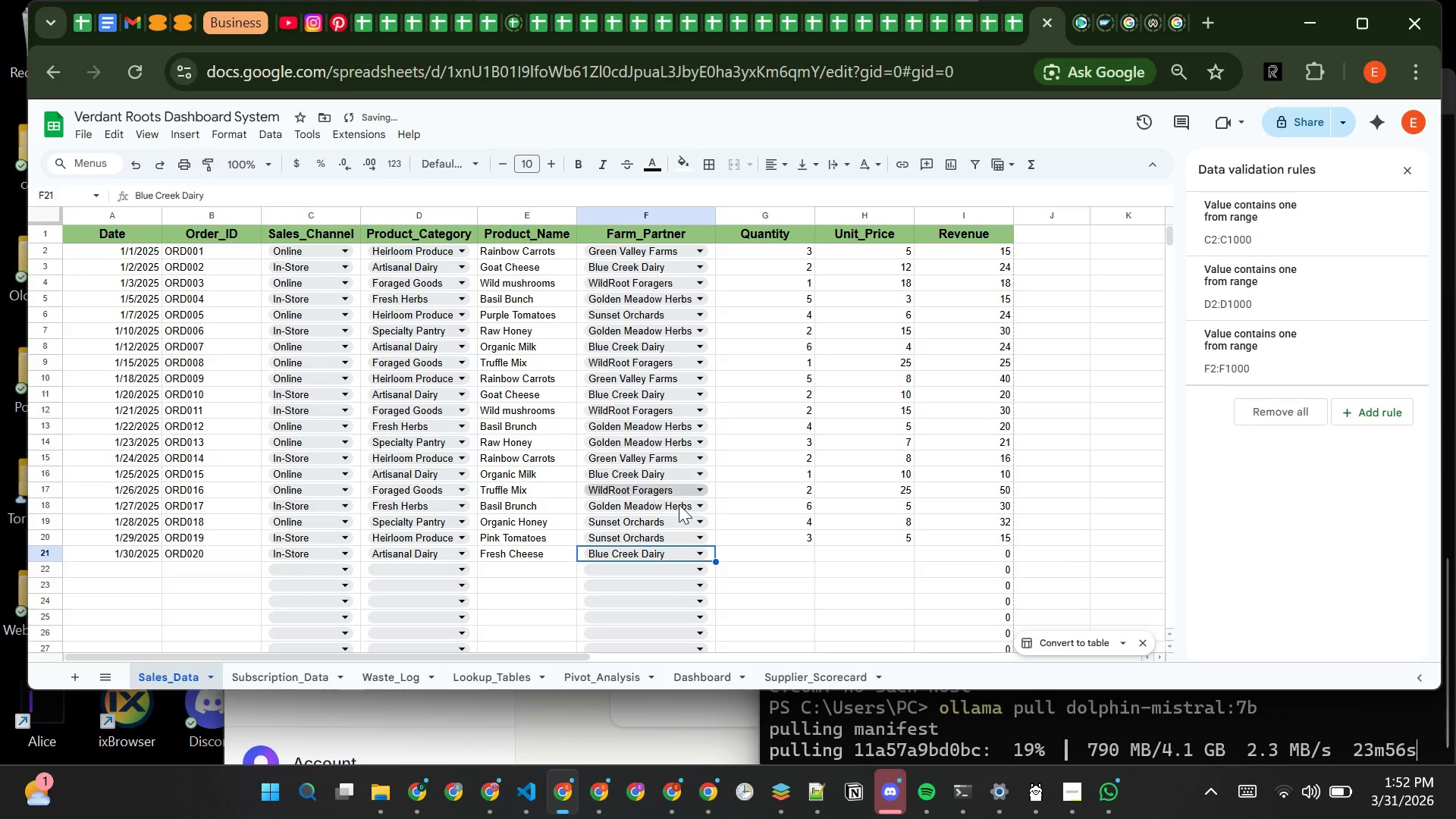 
key(Tab)
type(4)
key(Tab)
type(12)
 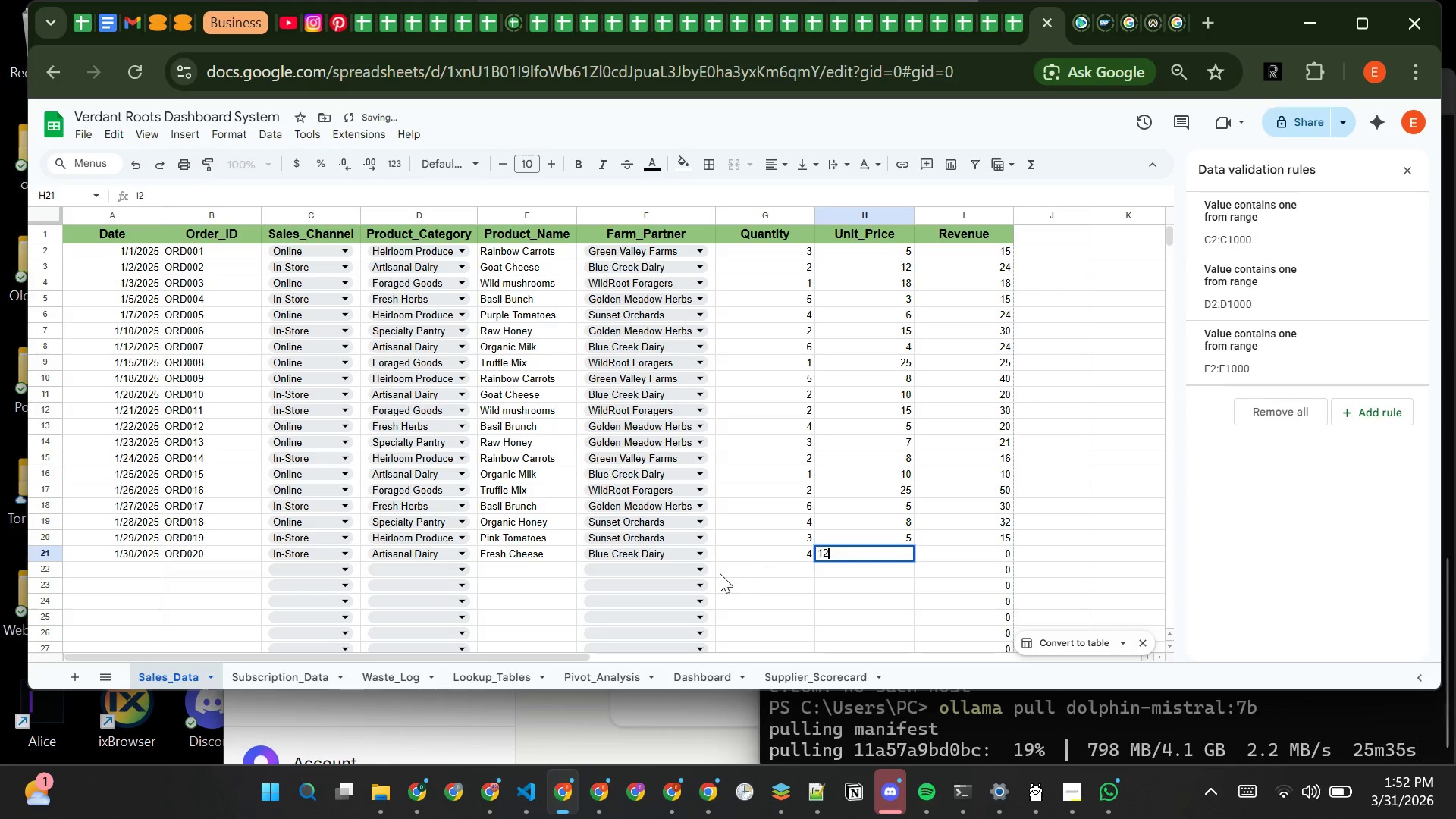 
key(Tab)
 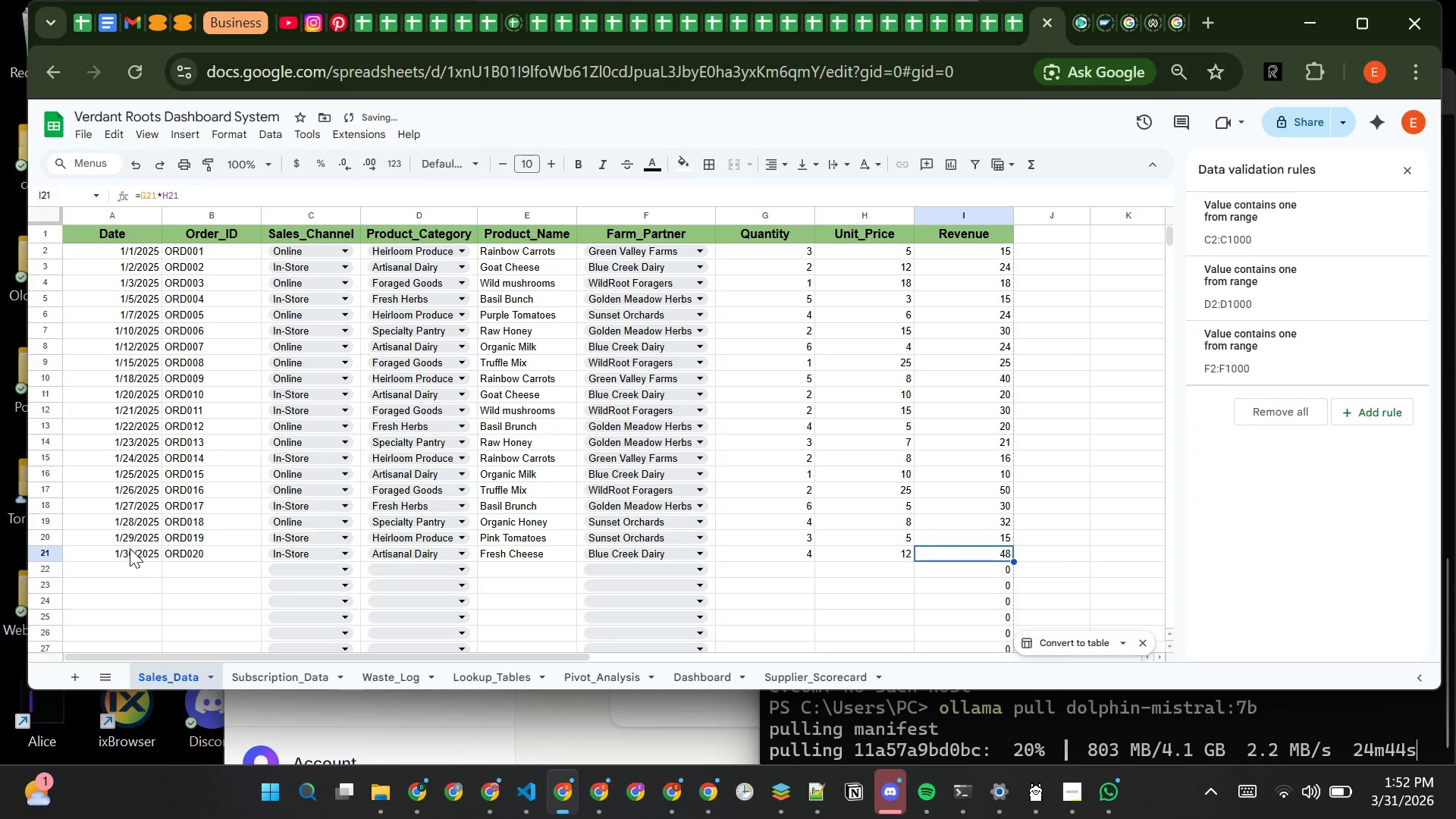 
left_click([132, 551])
 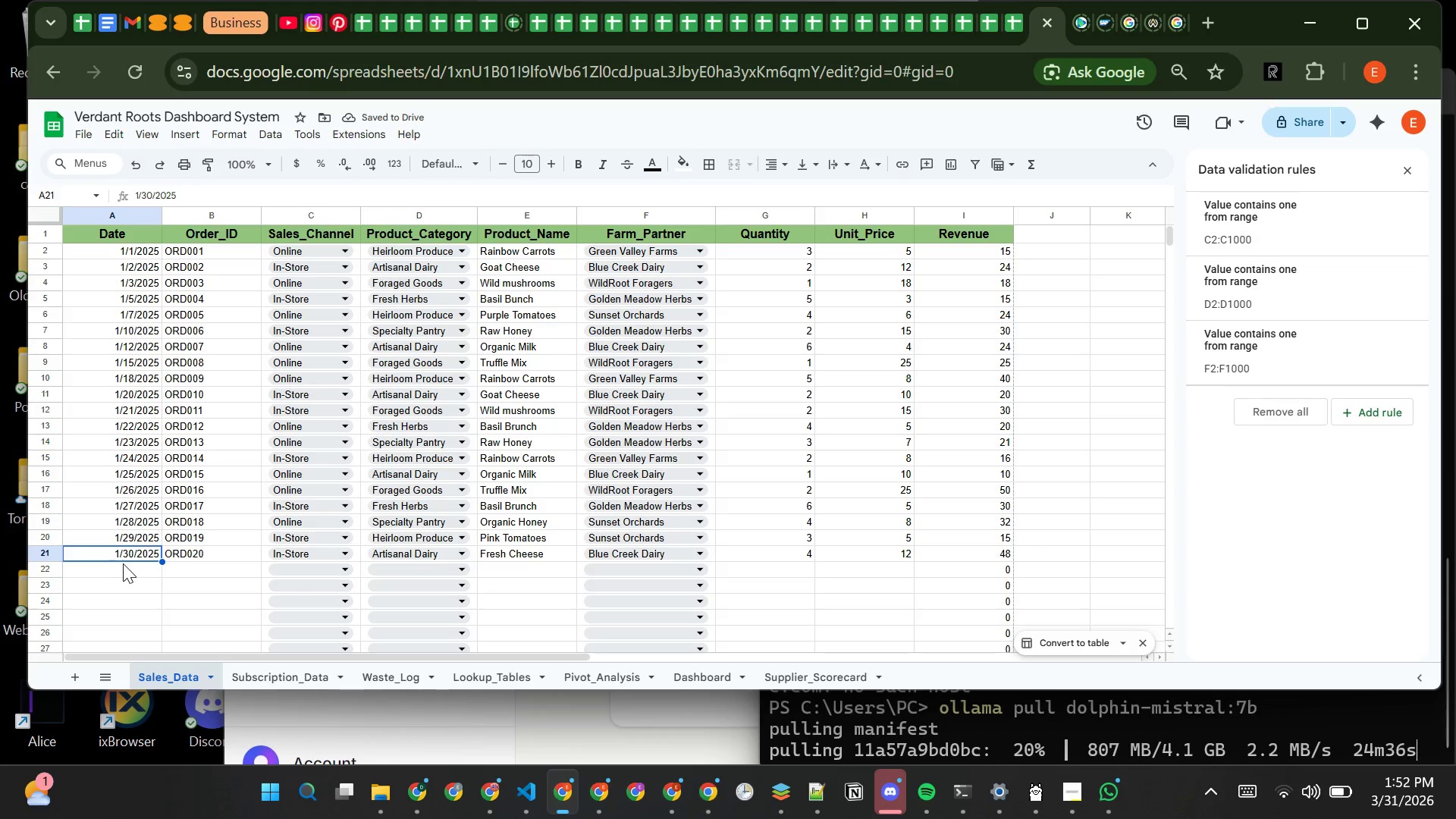 
left_click([124, 565])
 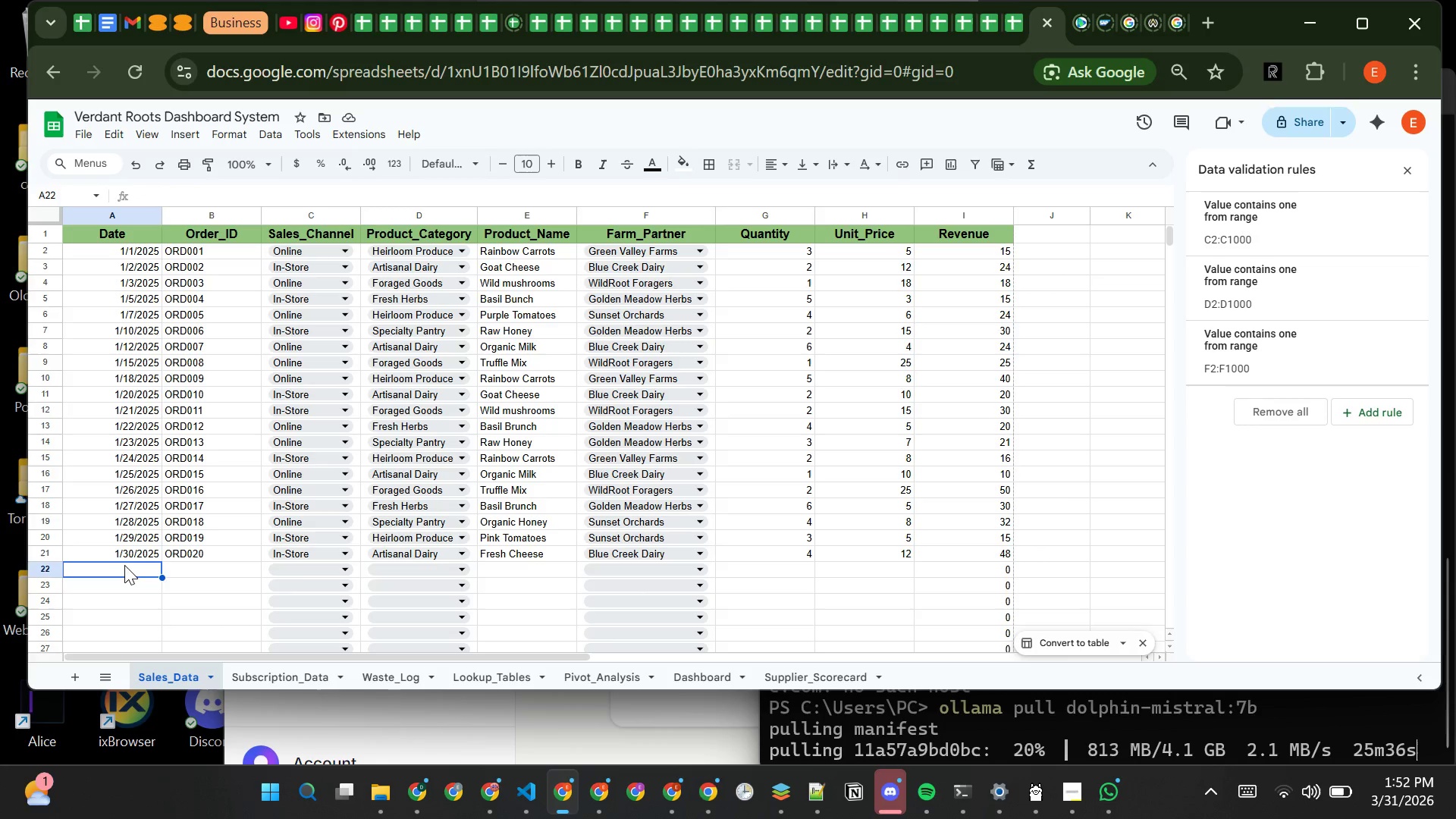 
type(2/2/2025)
key(Tab)
 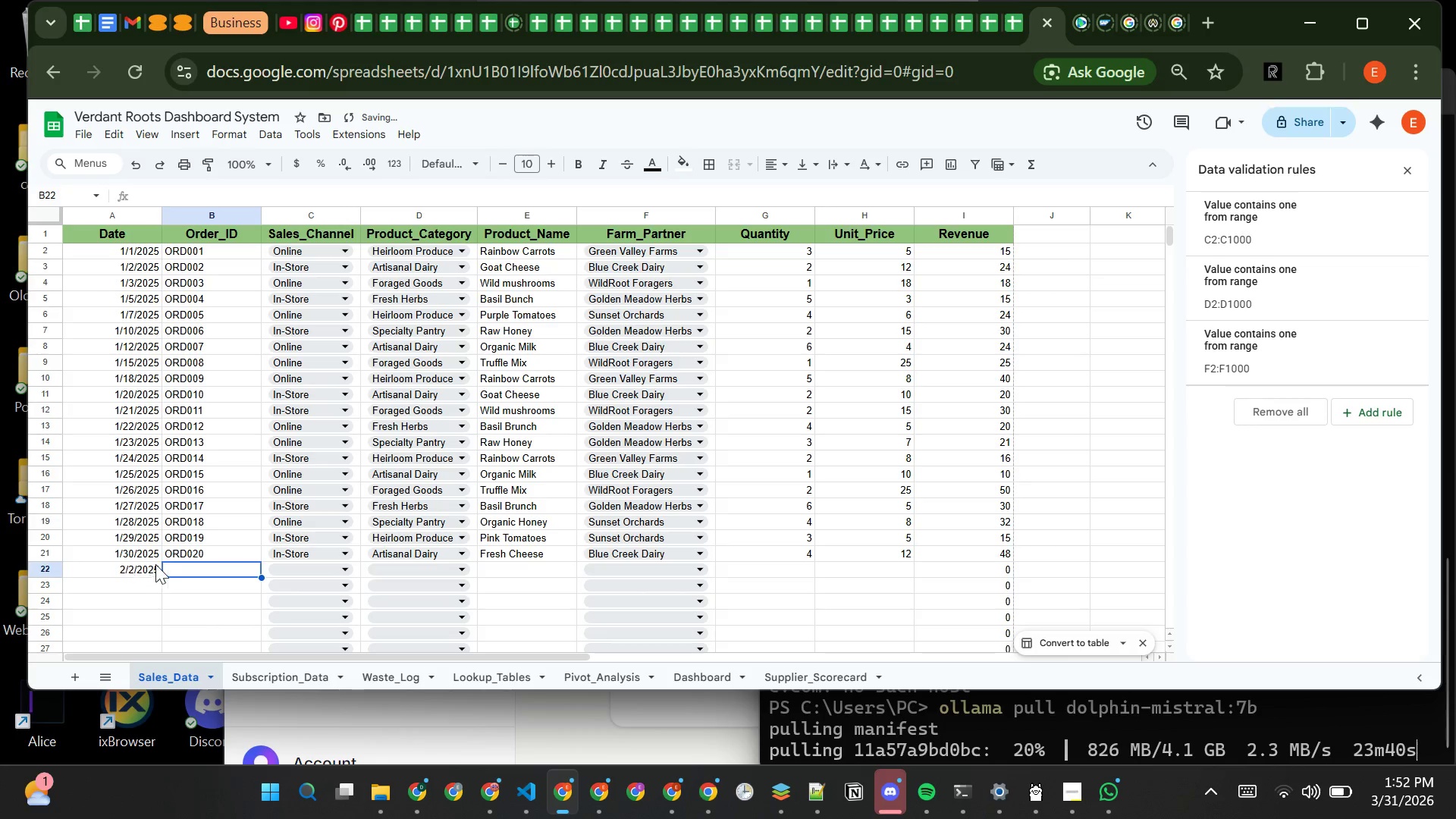 
left_click([192, 551])
 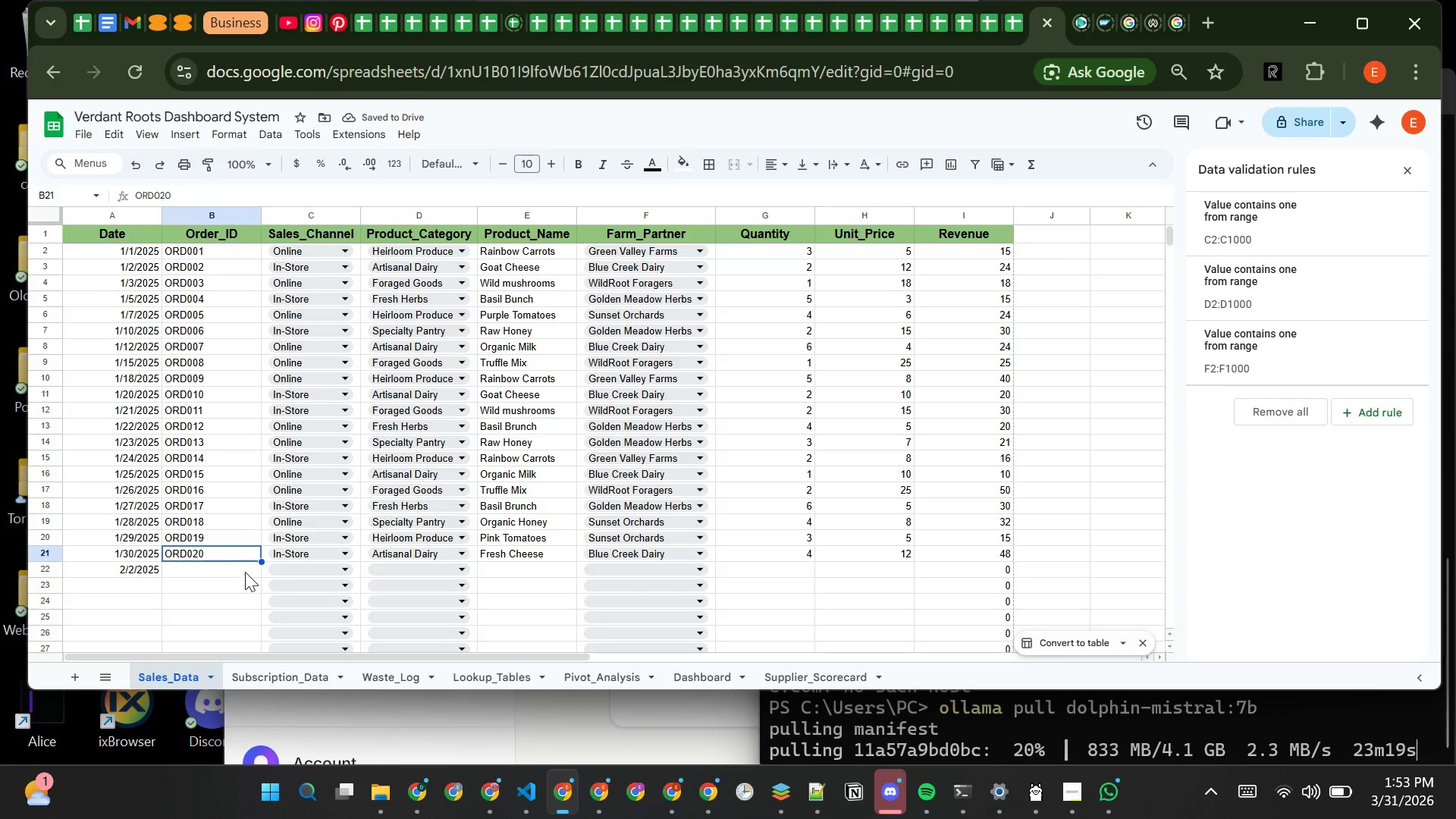 
left_click_drag(start_coordinate=[262, 561], to_coordinate=[250, 470])
 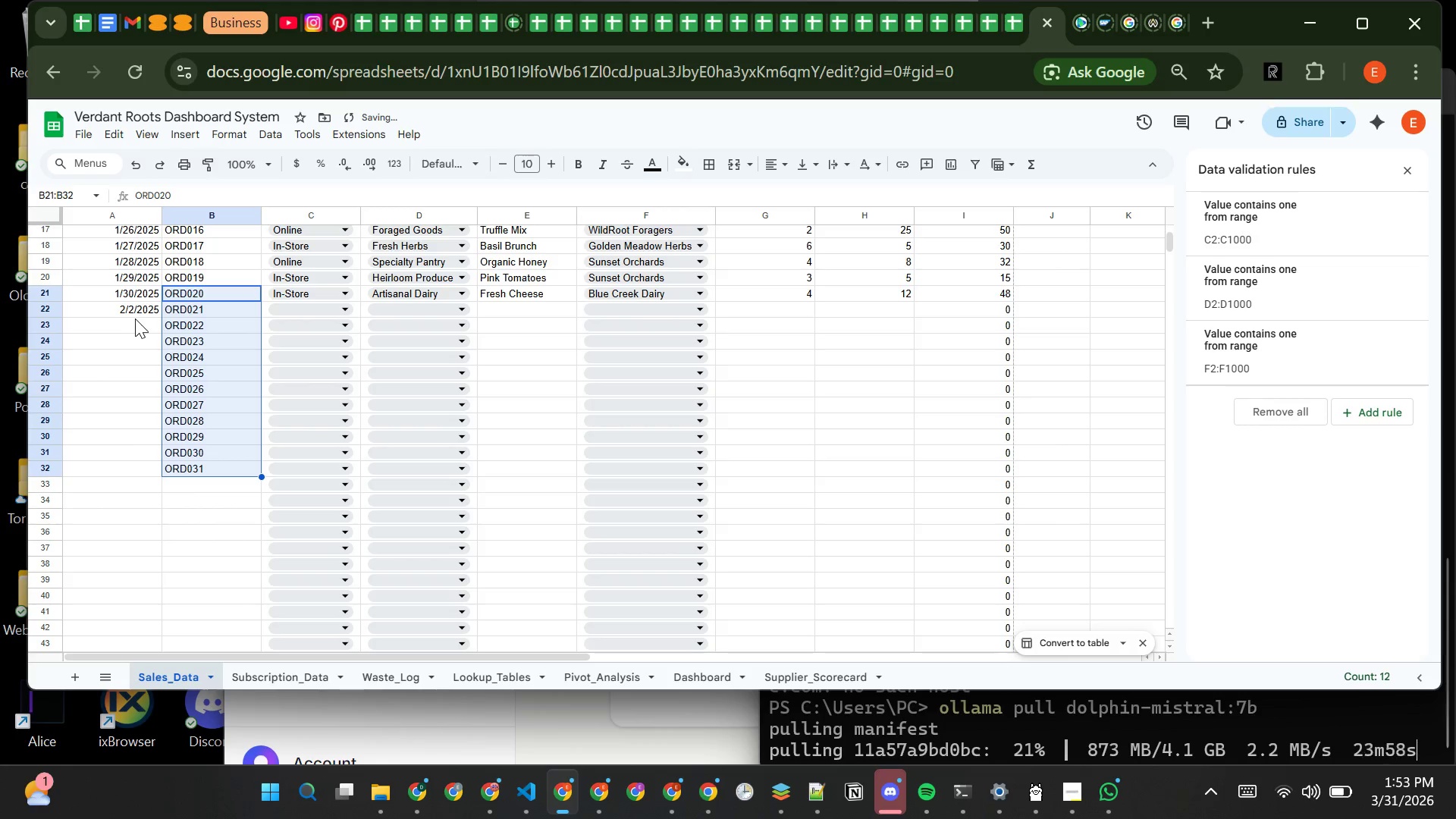 
left_click([136, 317])
 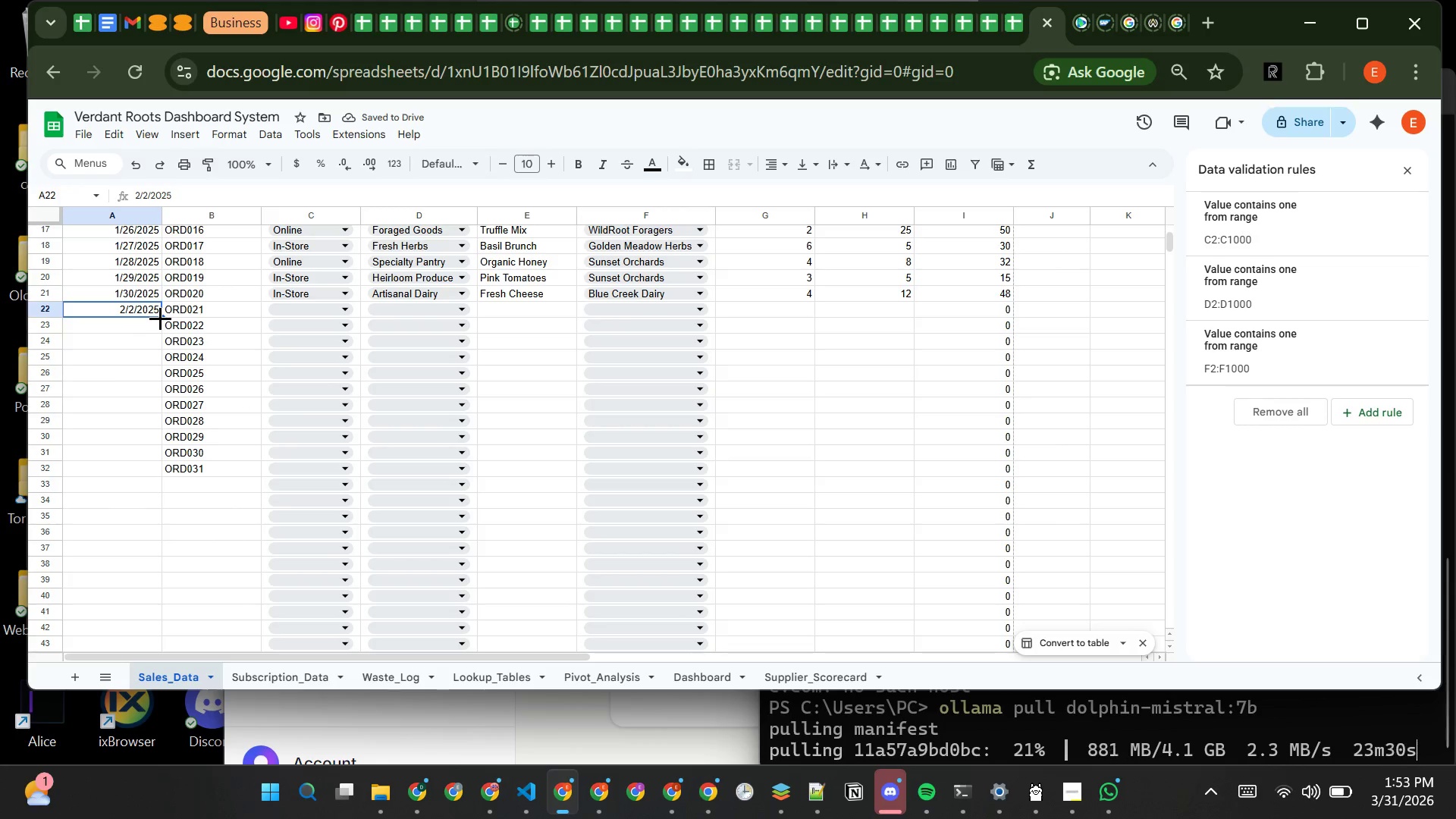 
left_click_drag(start_coordinate=[160, 318], to_coordinate=[165, 469])
 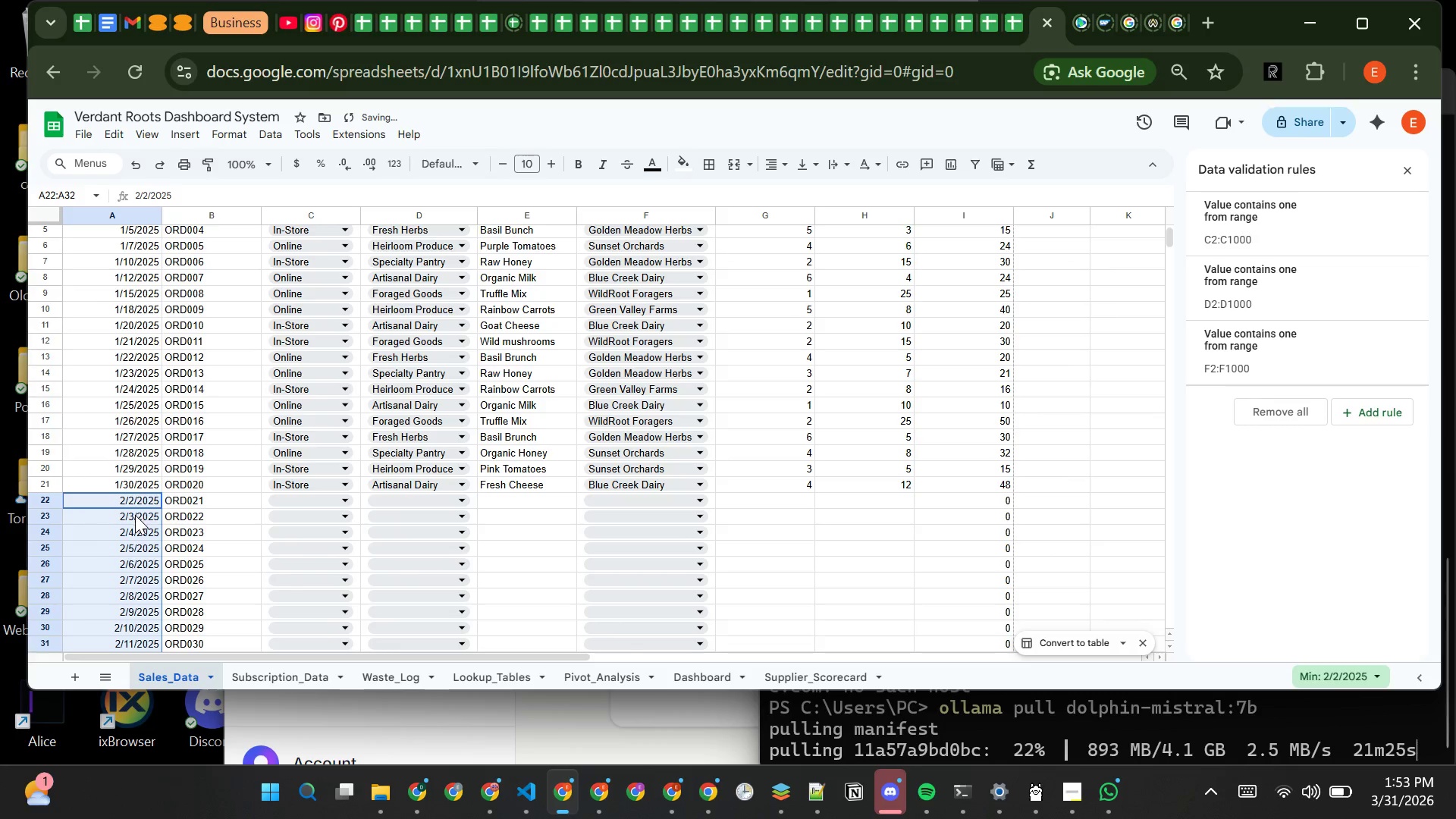 
left_click([132, 517])
 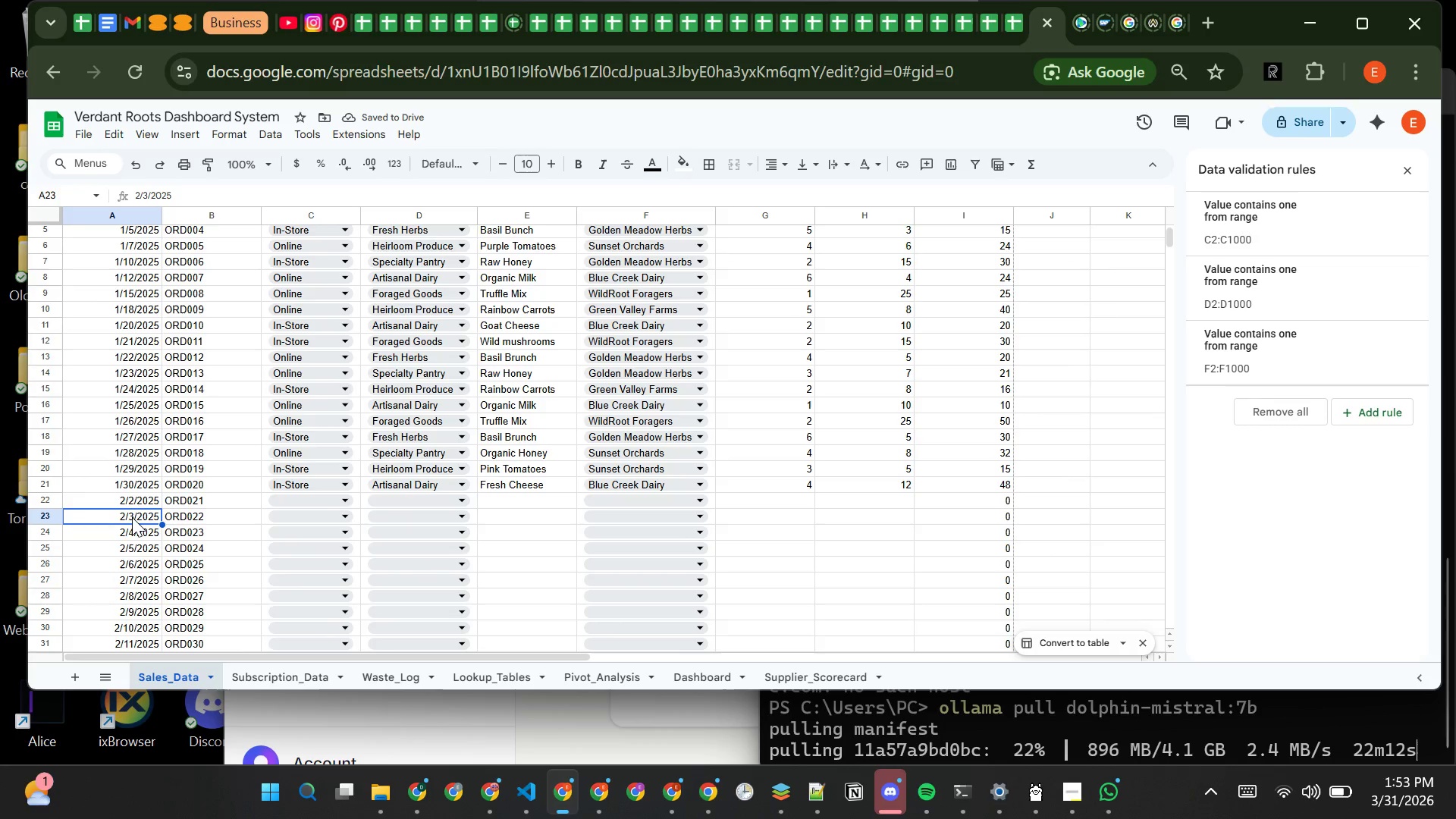 
left_click([132, 517])
 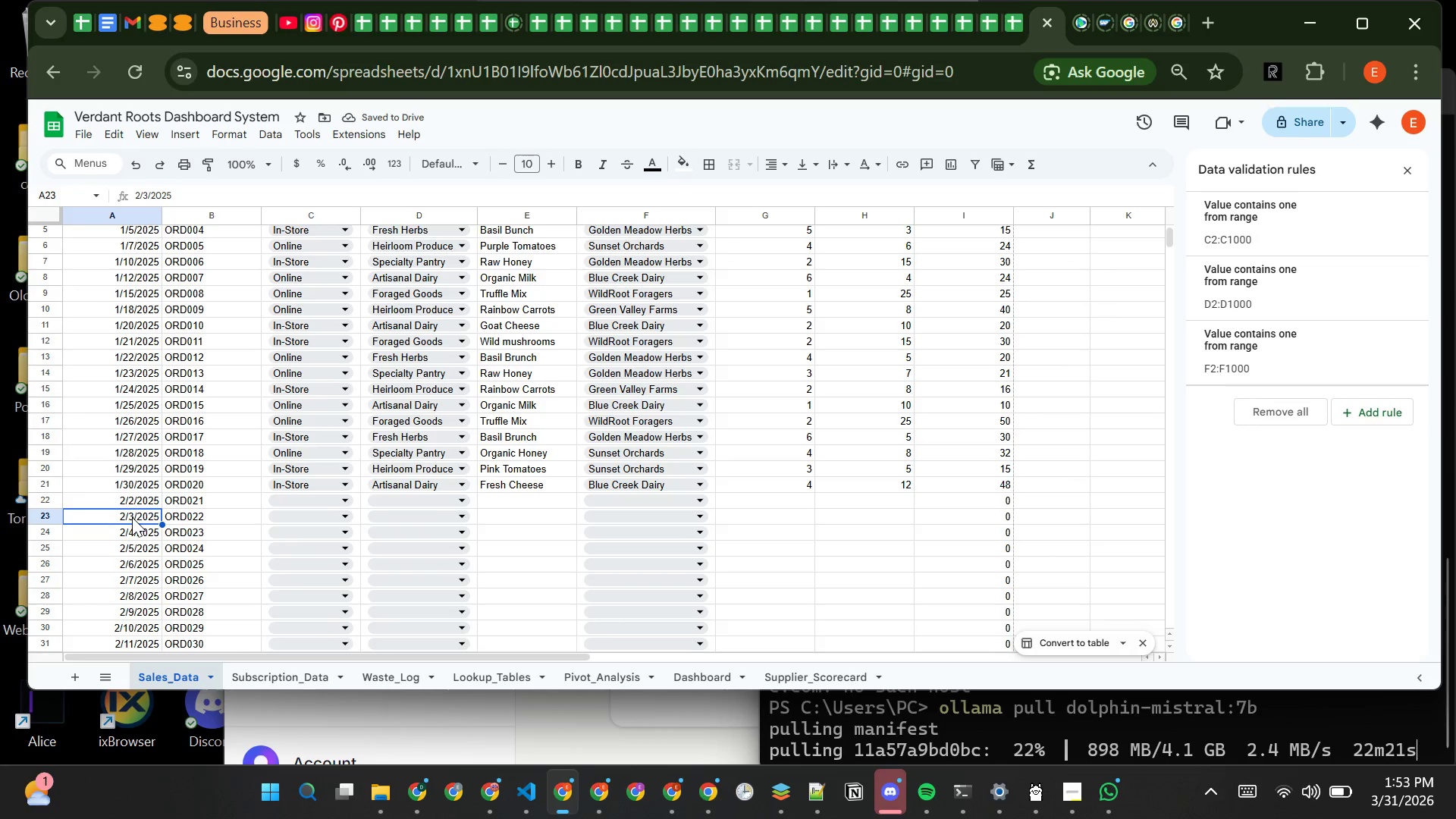 
double_click([132, 517])
 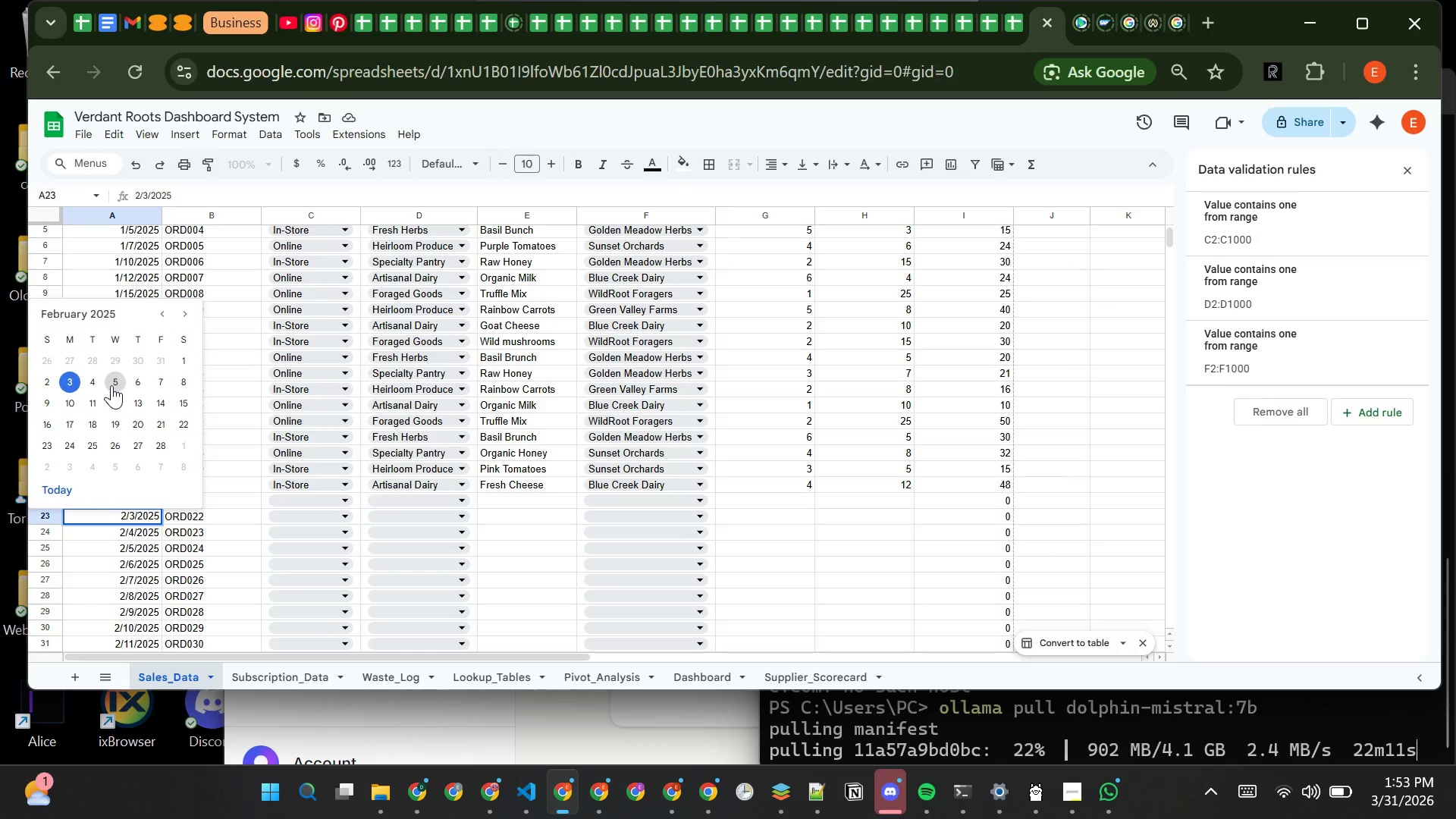 
left_click([115, 384])
 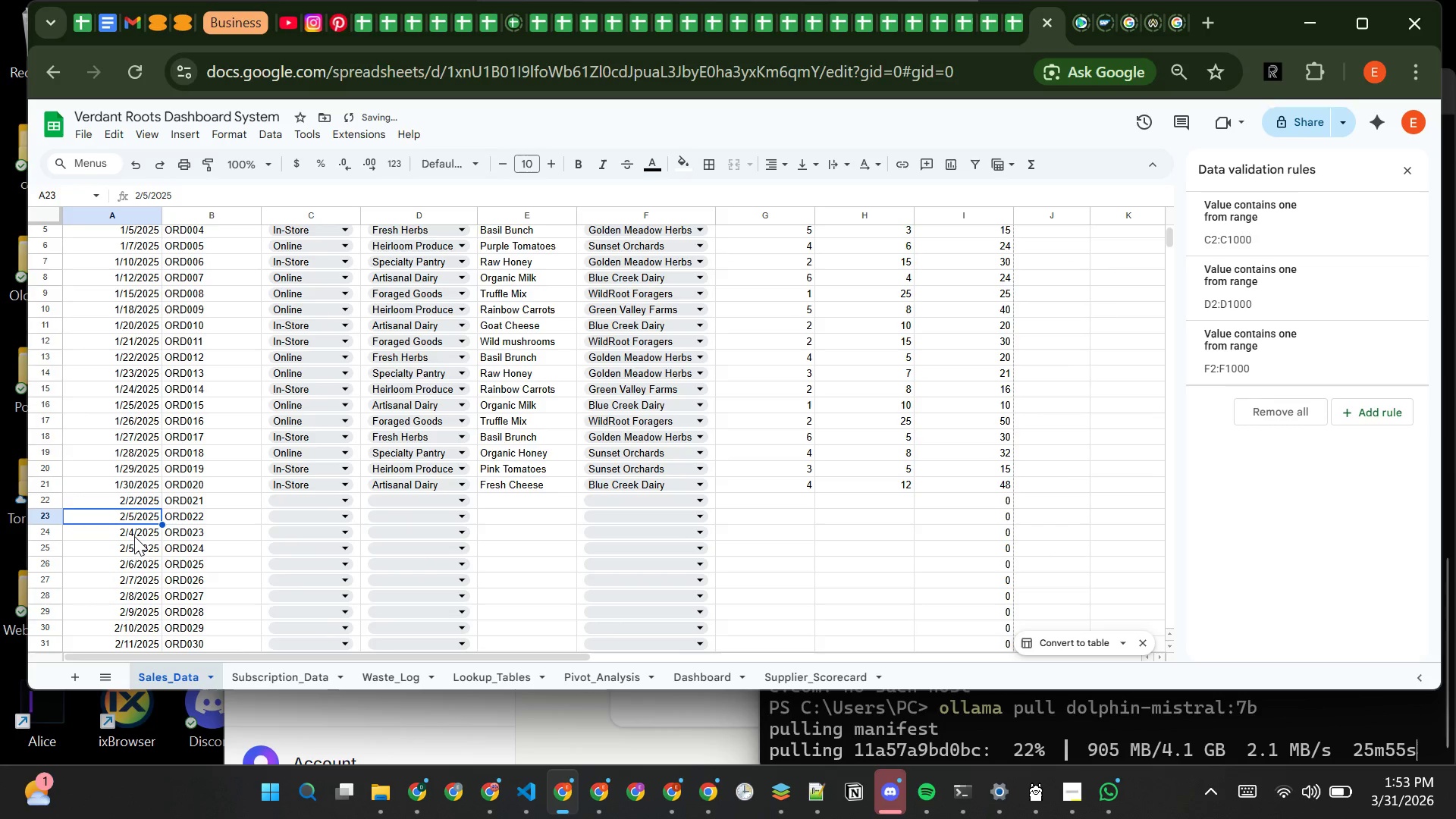 
double_click([135, 536])
 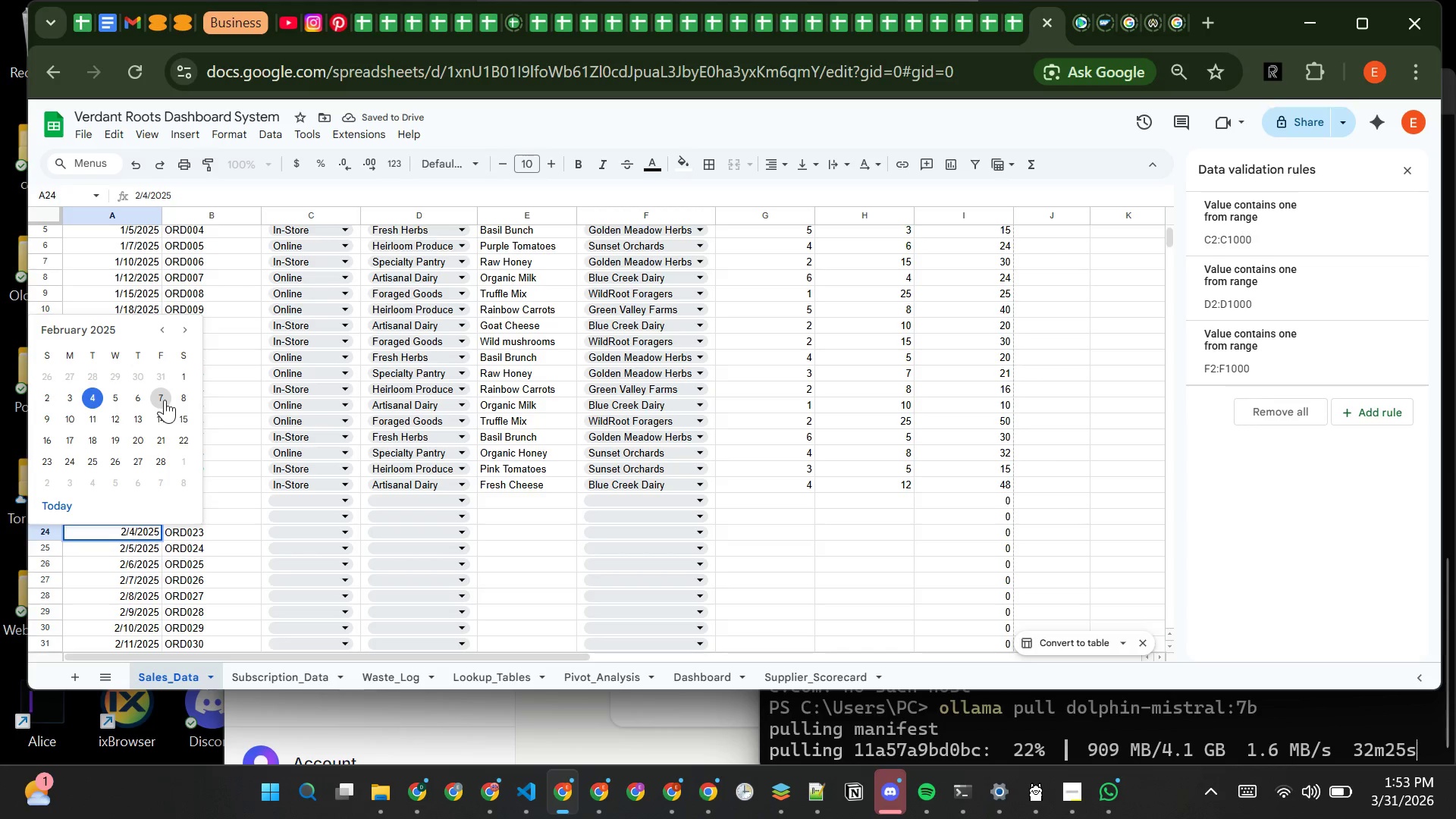 
left_click([184, 397])
 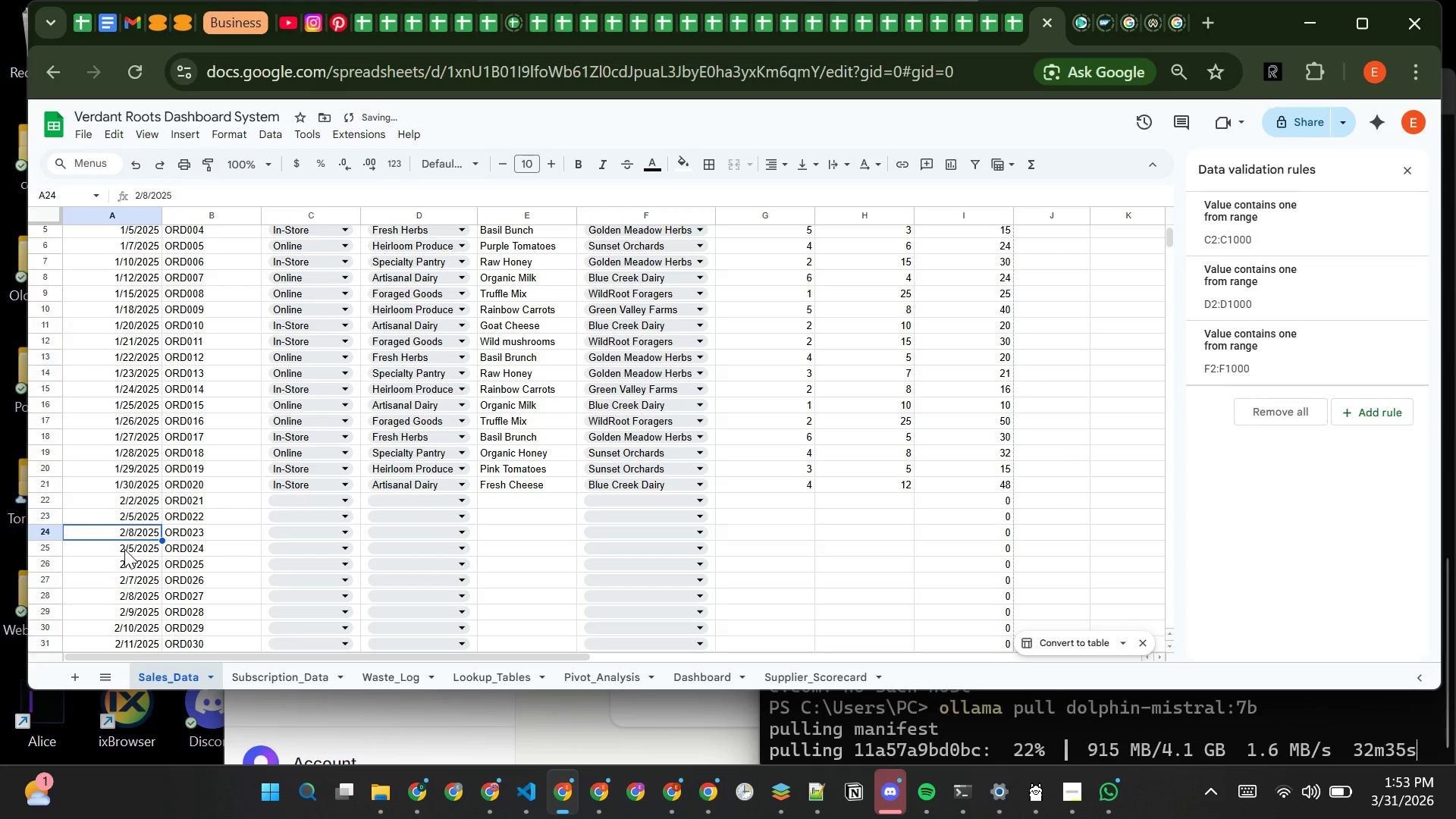 
double_click([124, 549])
 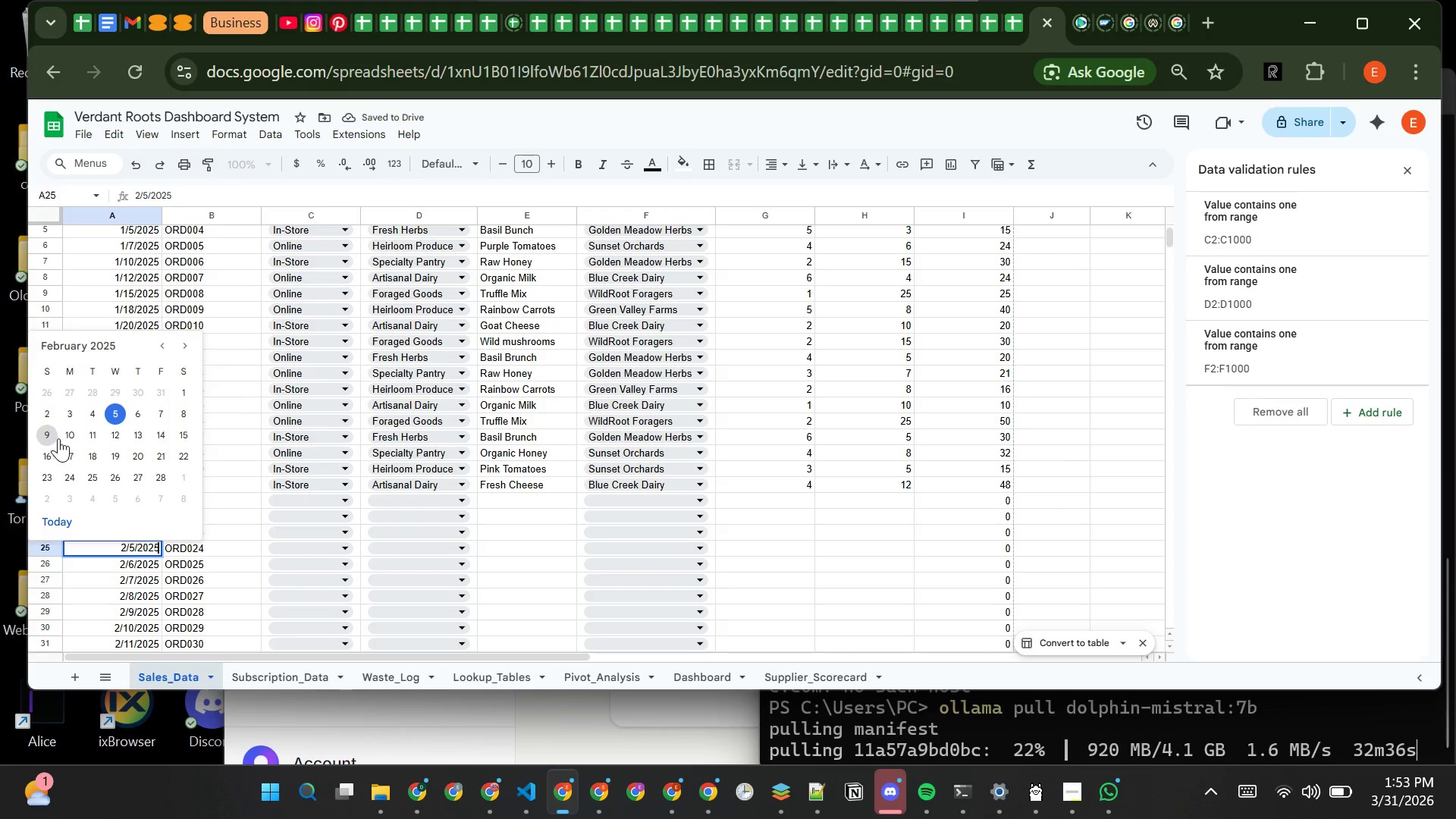 
left_click([67, 437])
 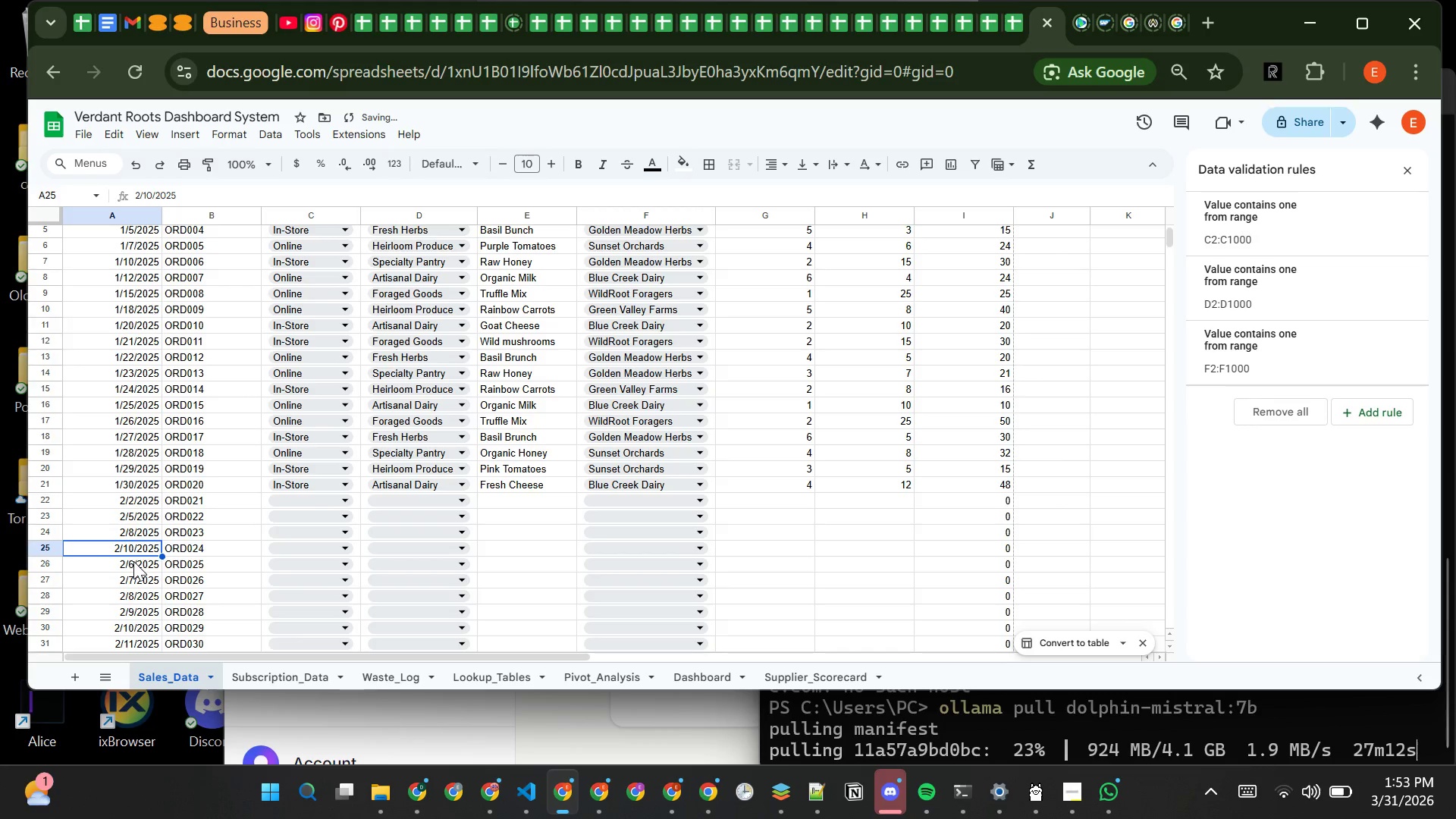 
double_click([133, 561])
 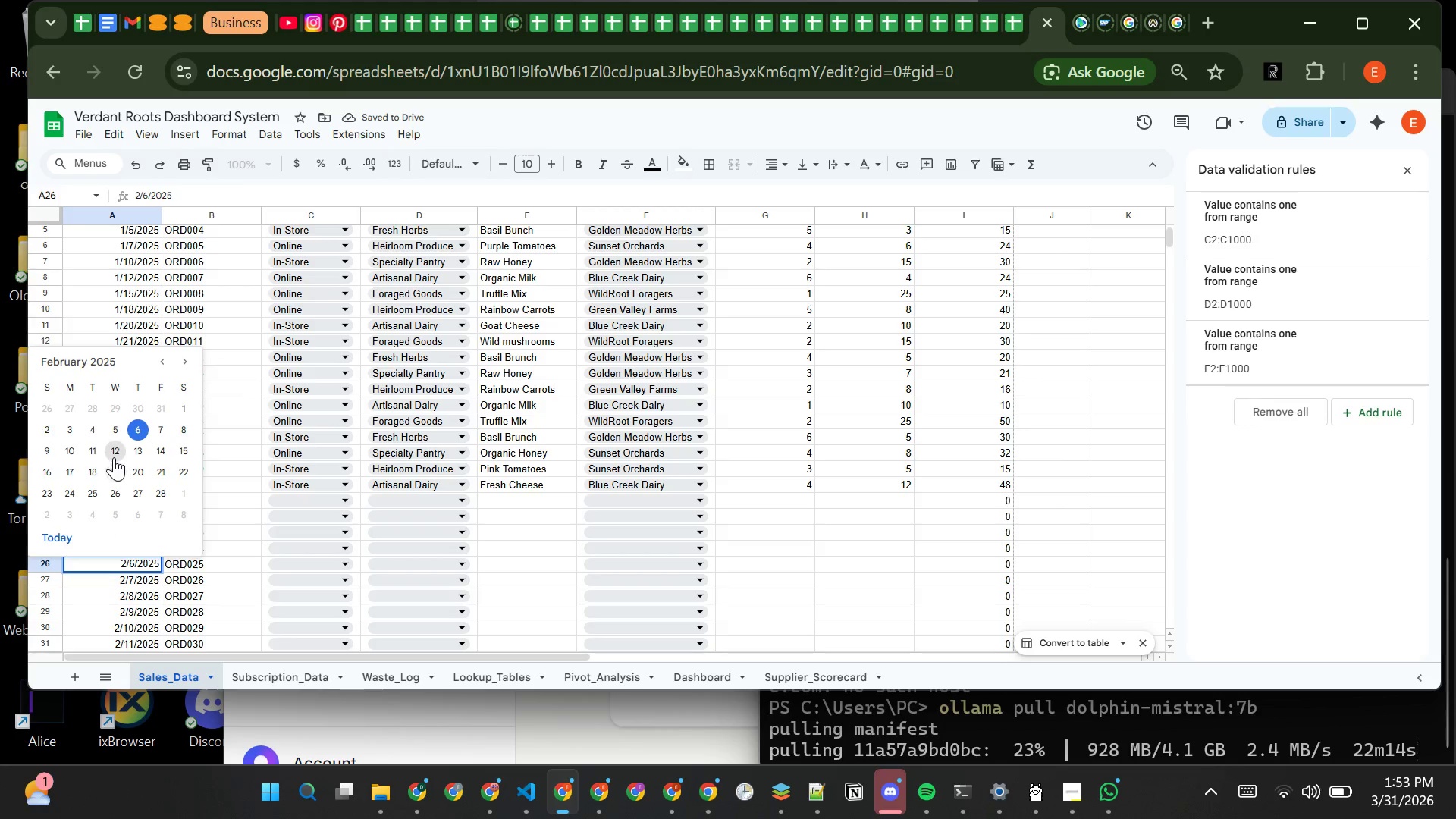 
left_click([115, 457])
 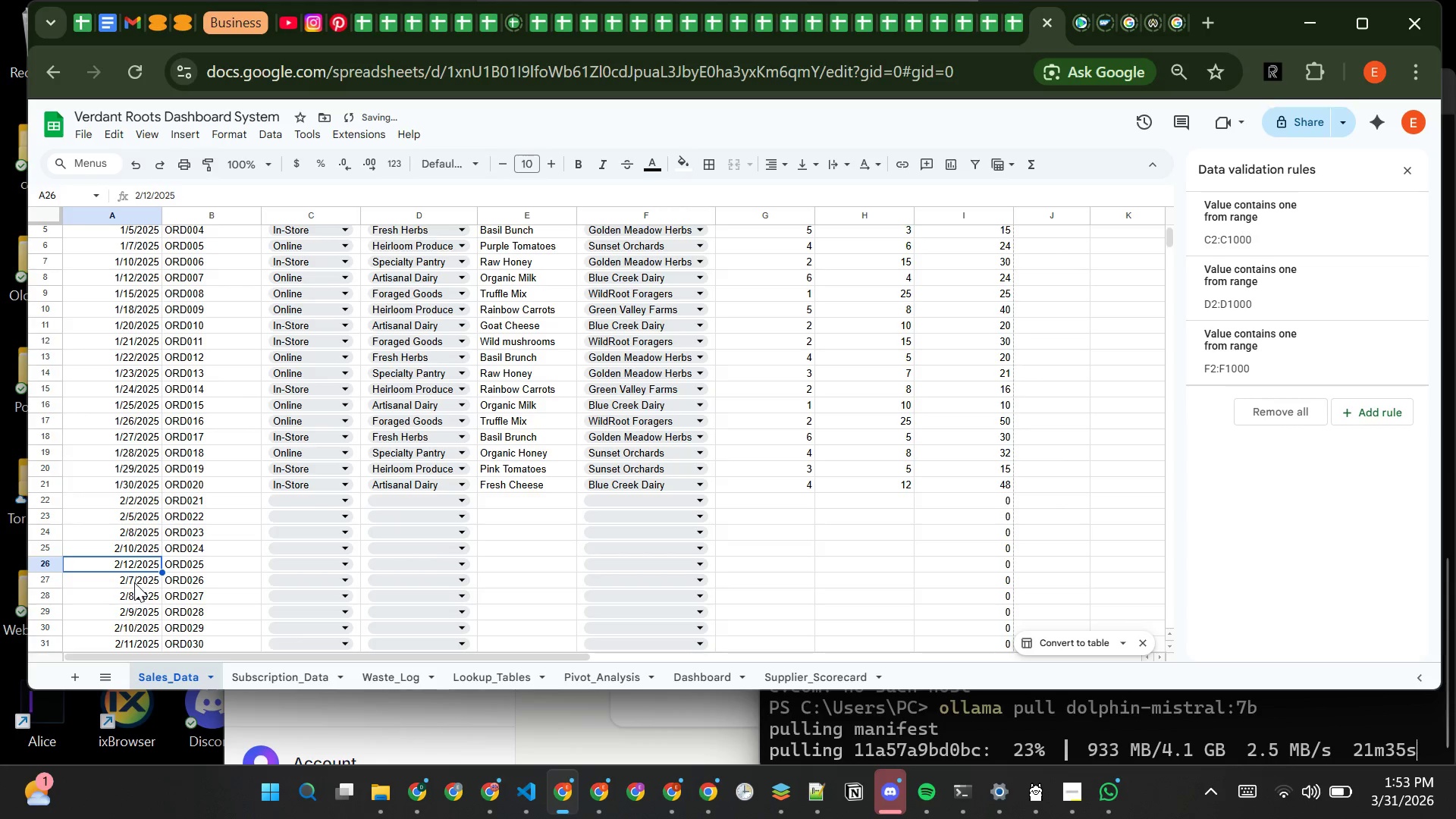 
double_click([134, 582])
 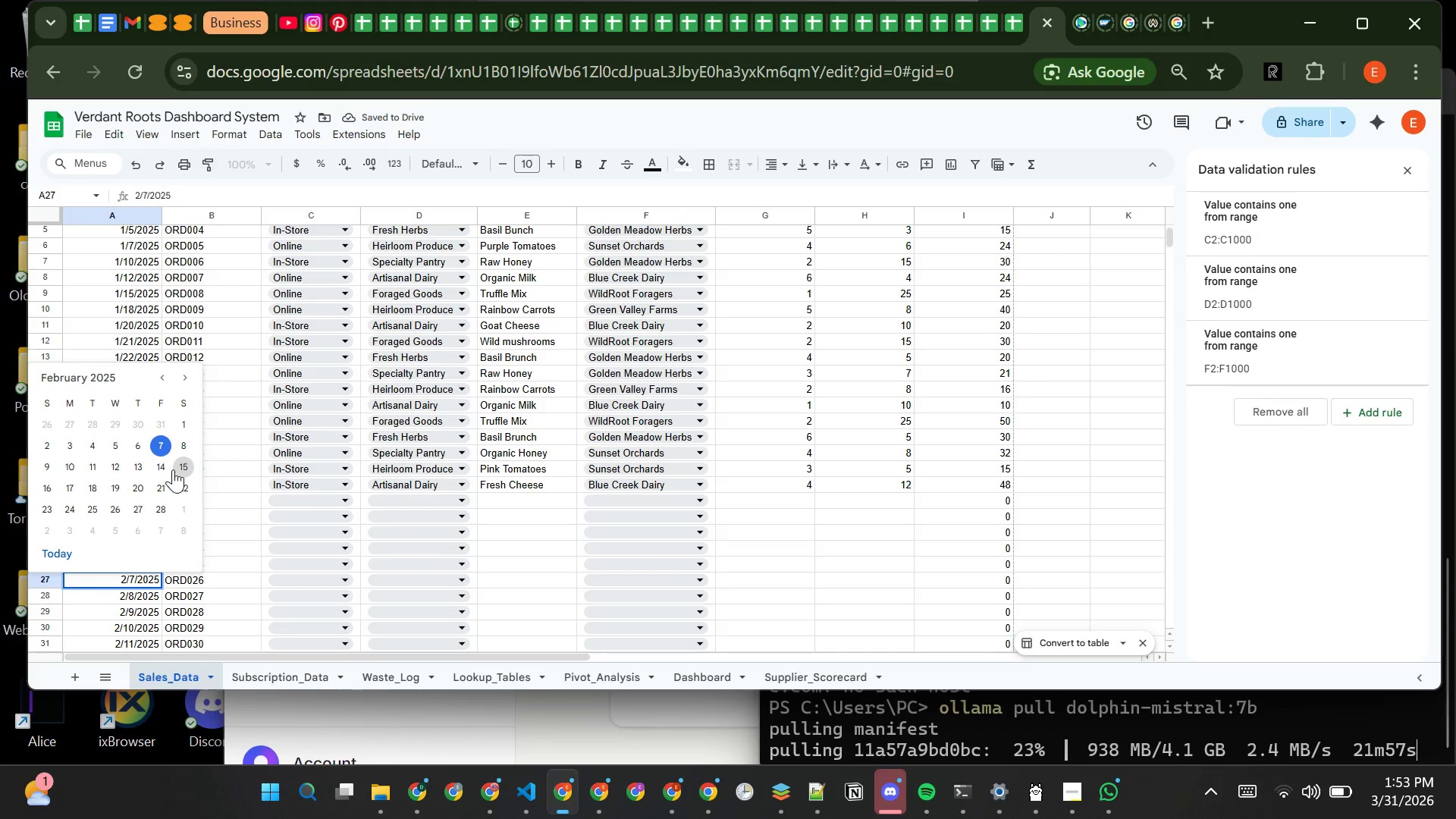 
left_click([184, 469])
 